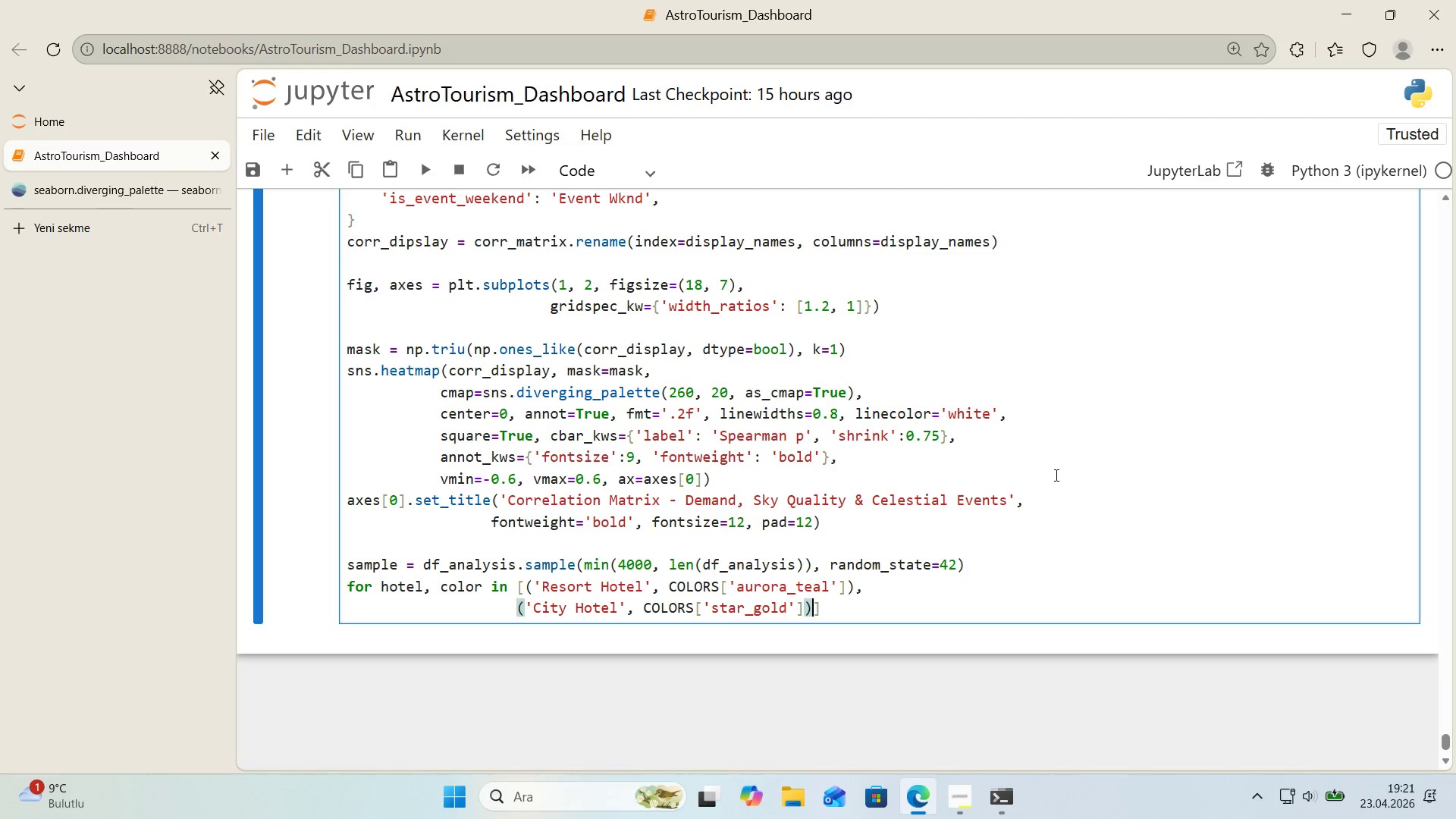 
key(ArrowRight)
 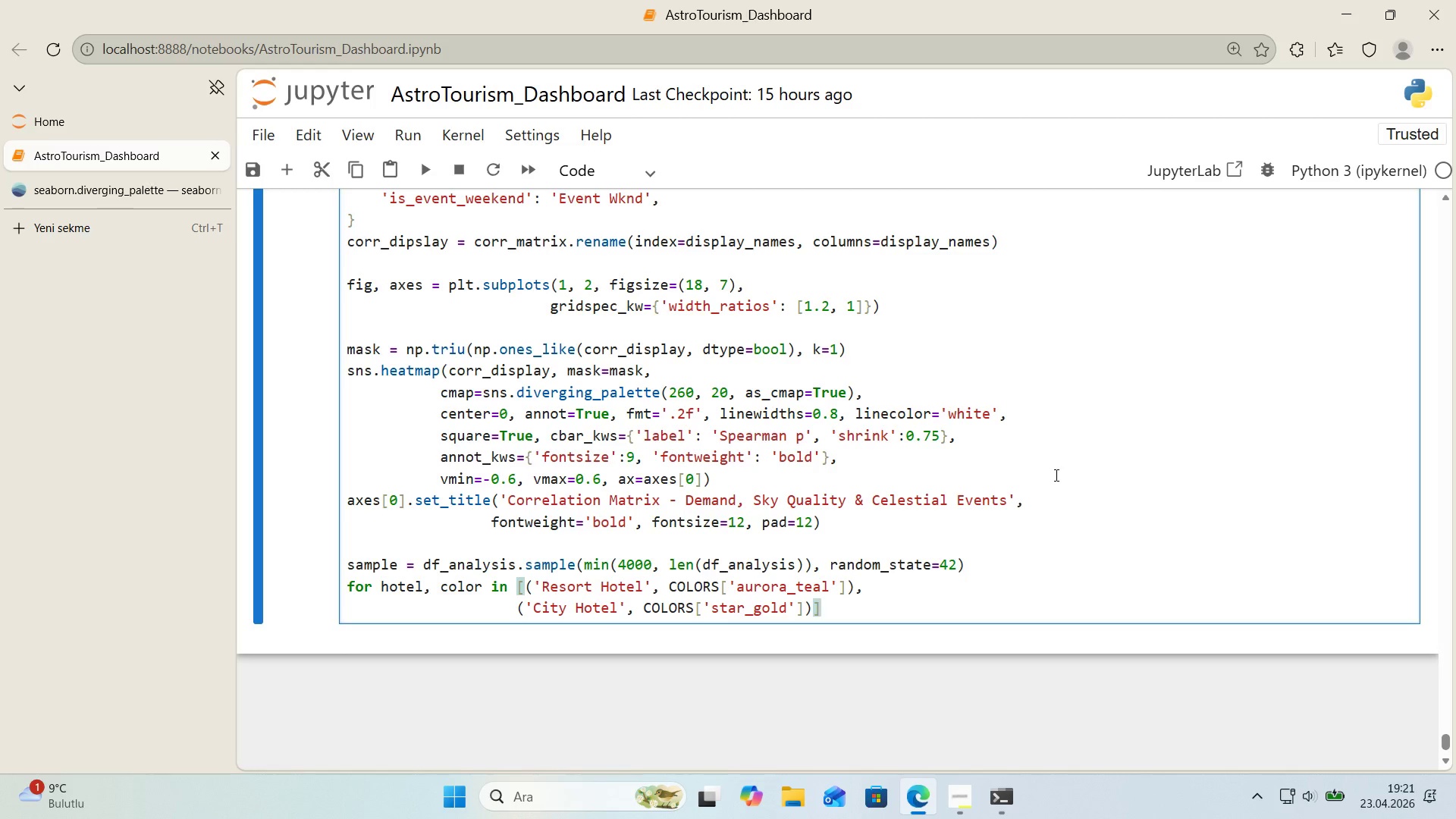 
key(Shift+Period)
 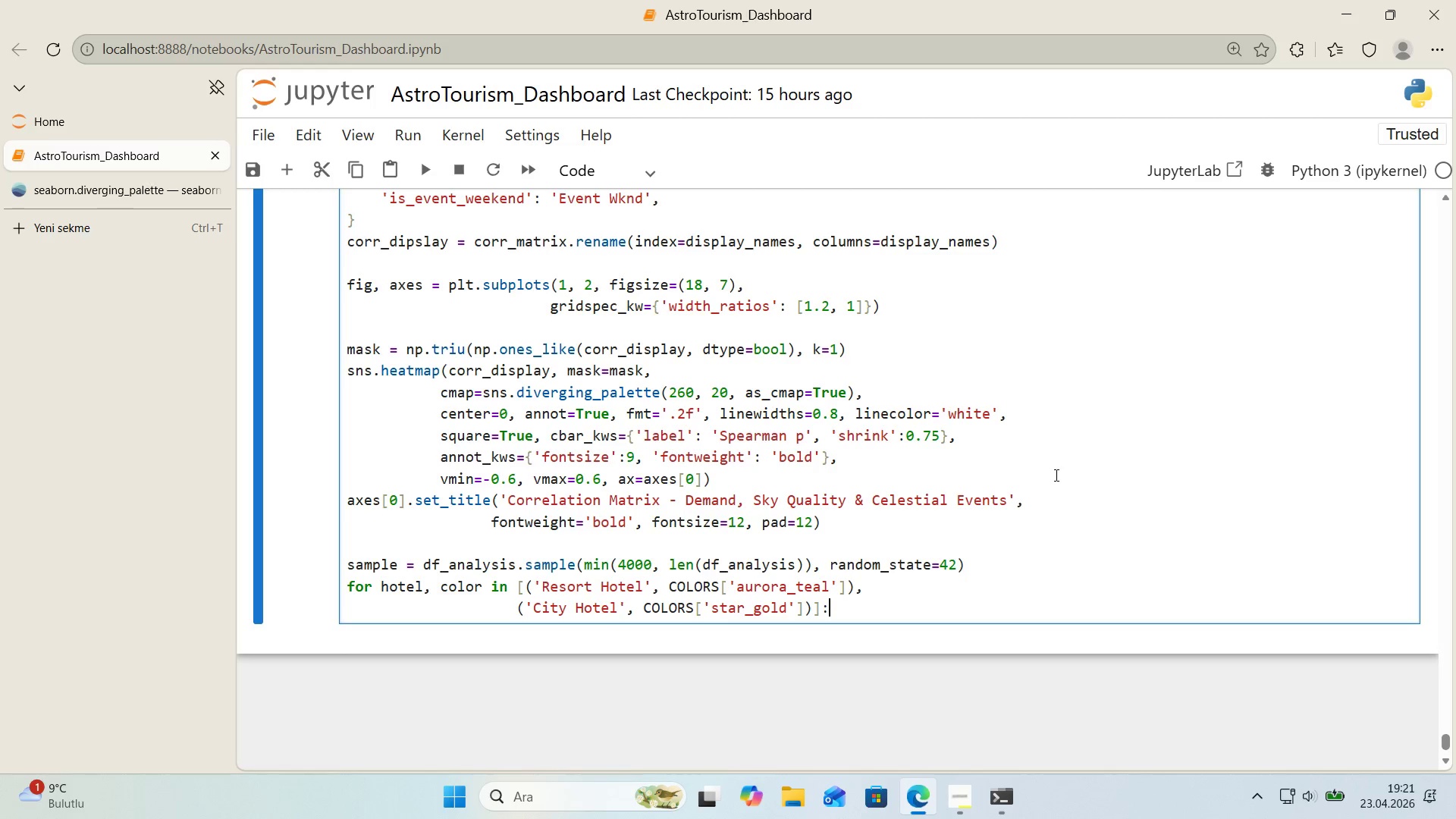 
wait(5.09)
 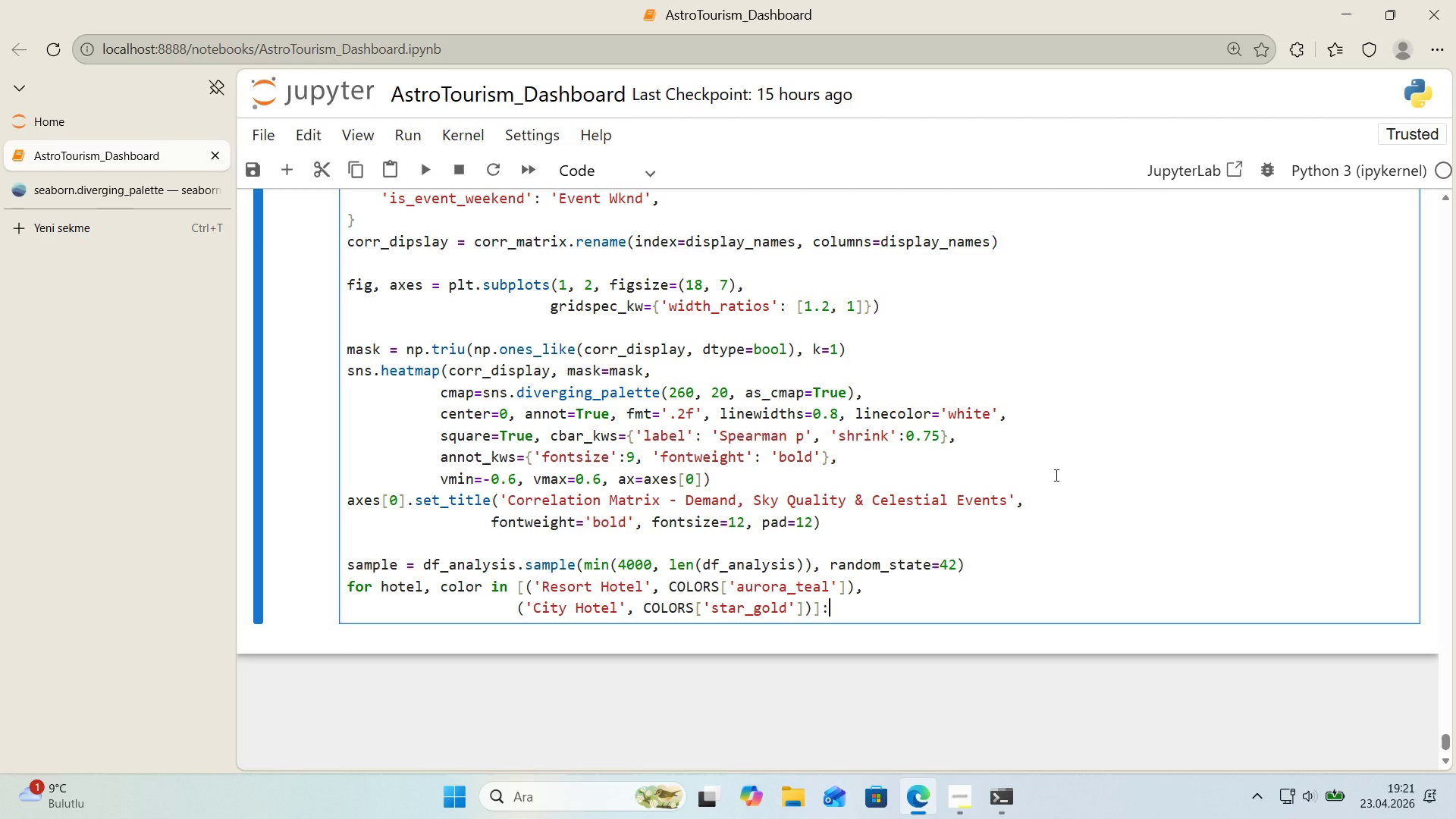 
key(Enter)
 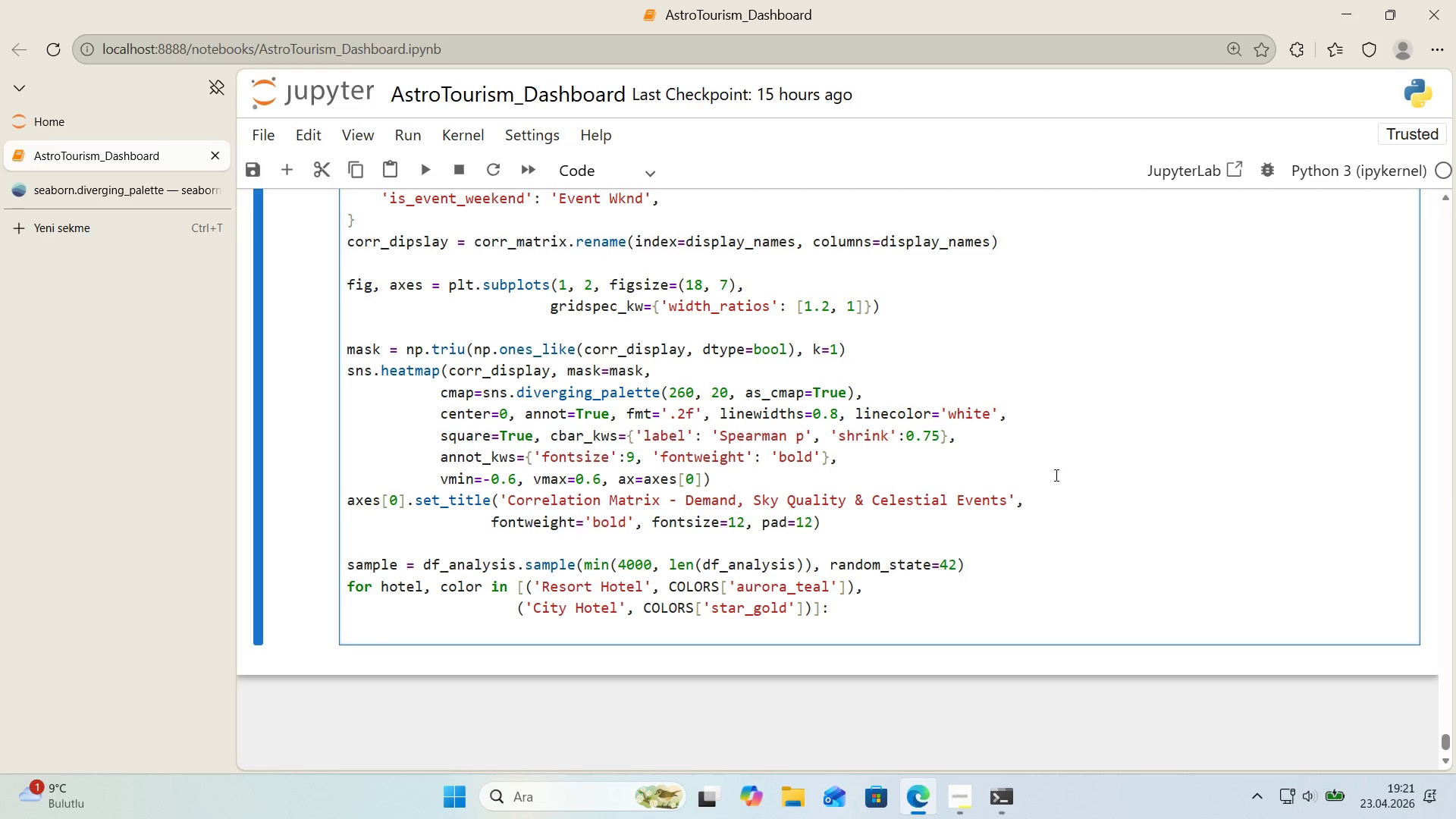 
type(sub ) sa/[)
key(Backspace)
key(Backspace)
type(mple)
 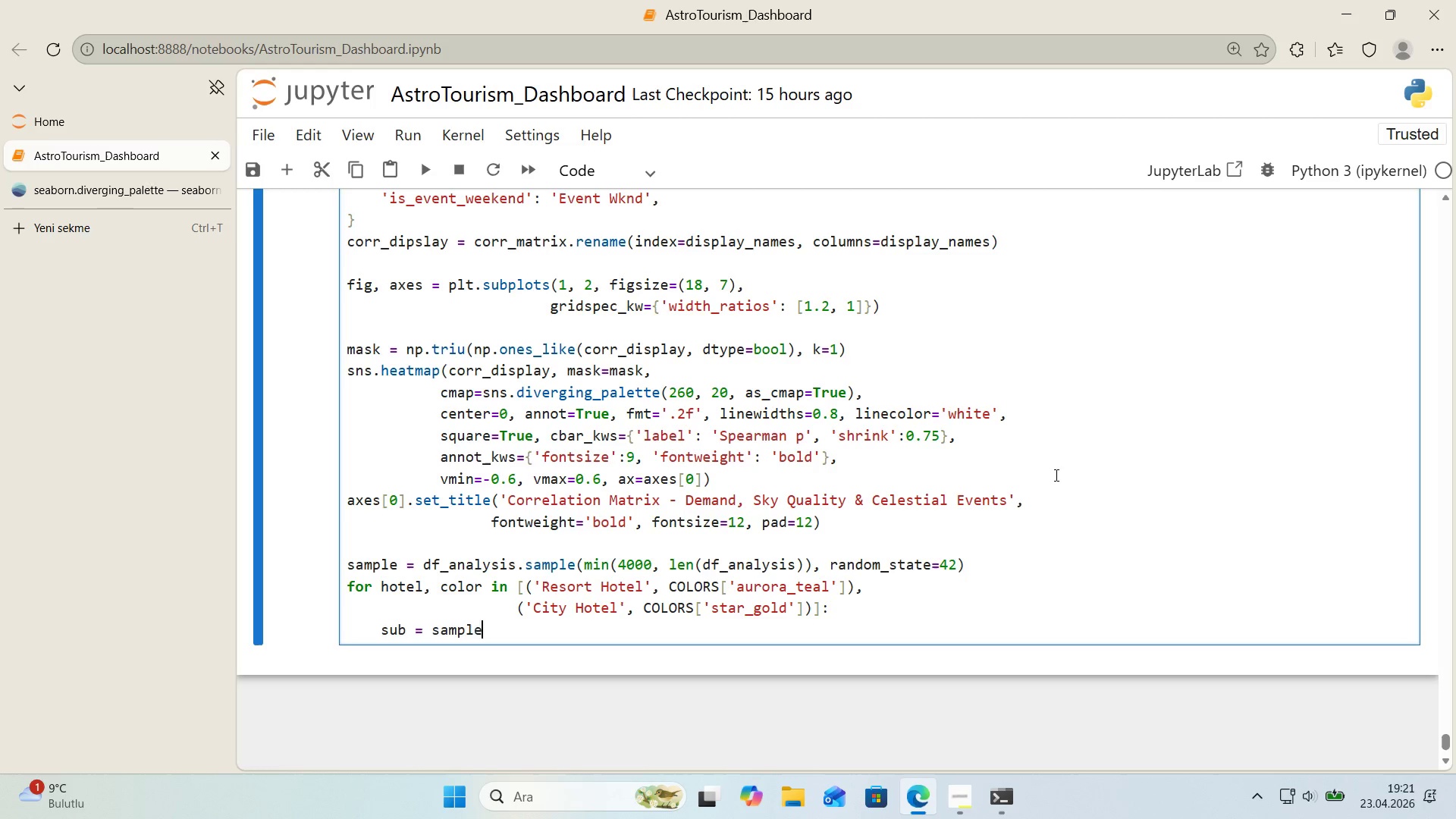 
key(Alt+Control+8)
 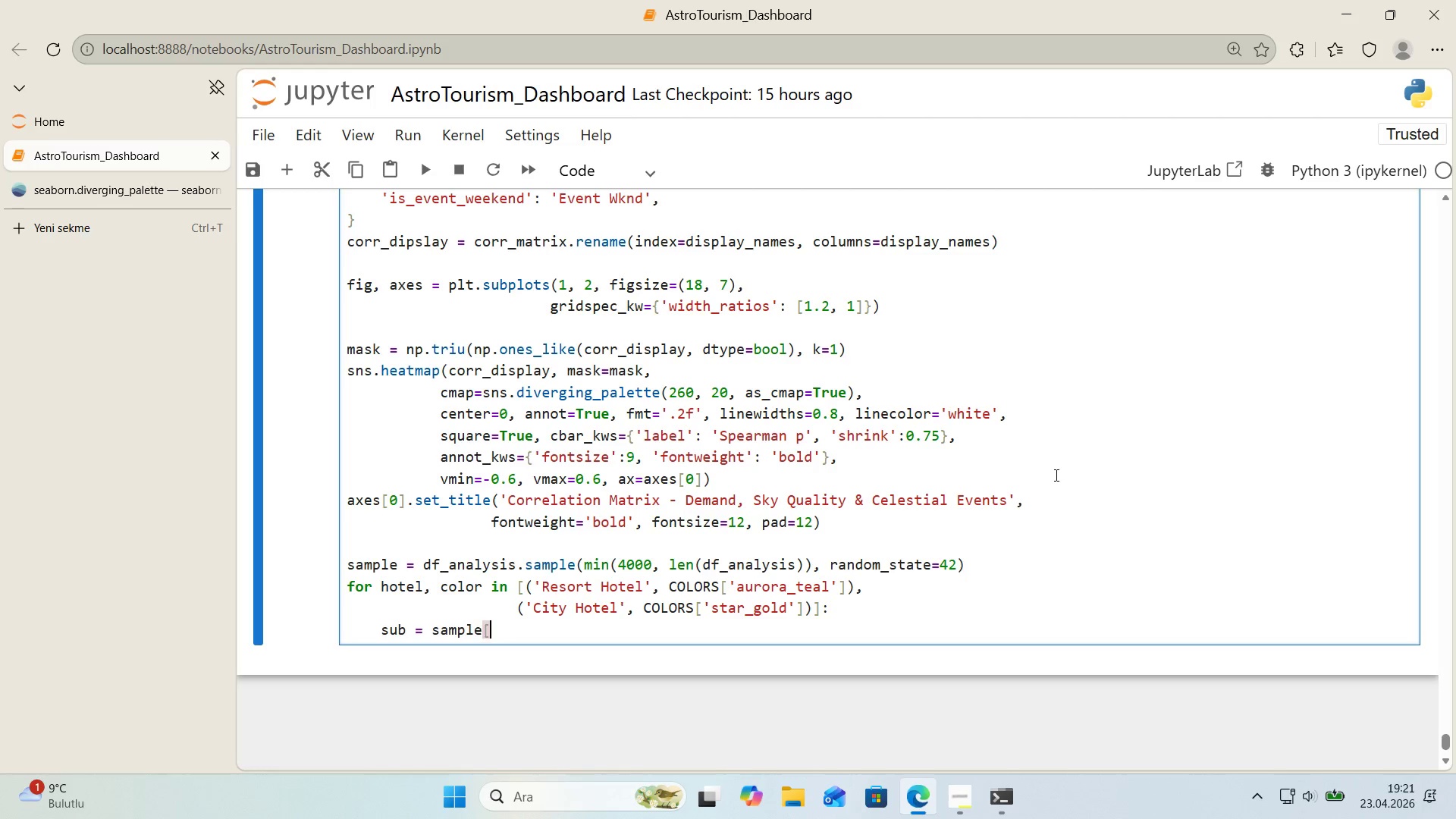 
key(Alt+Control+9)
 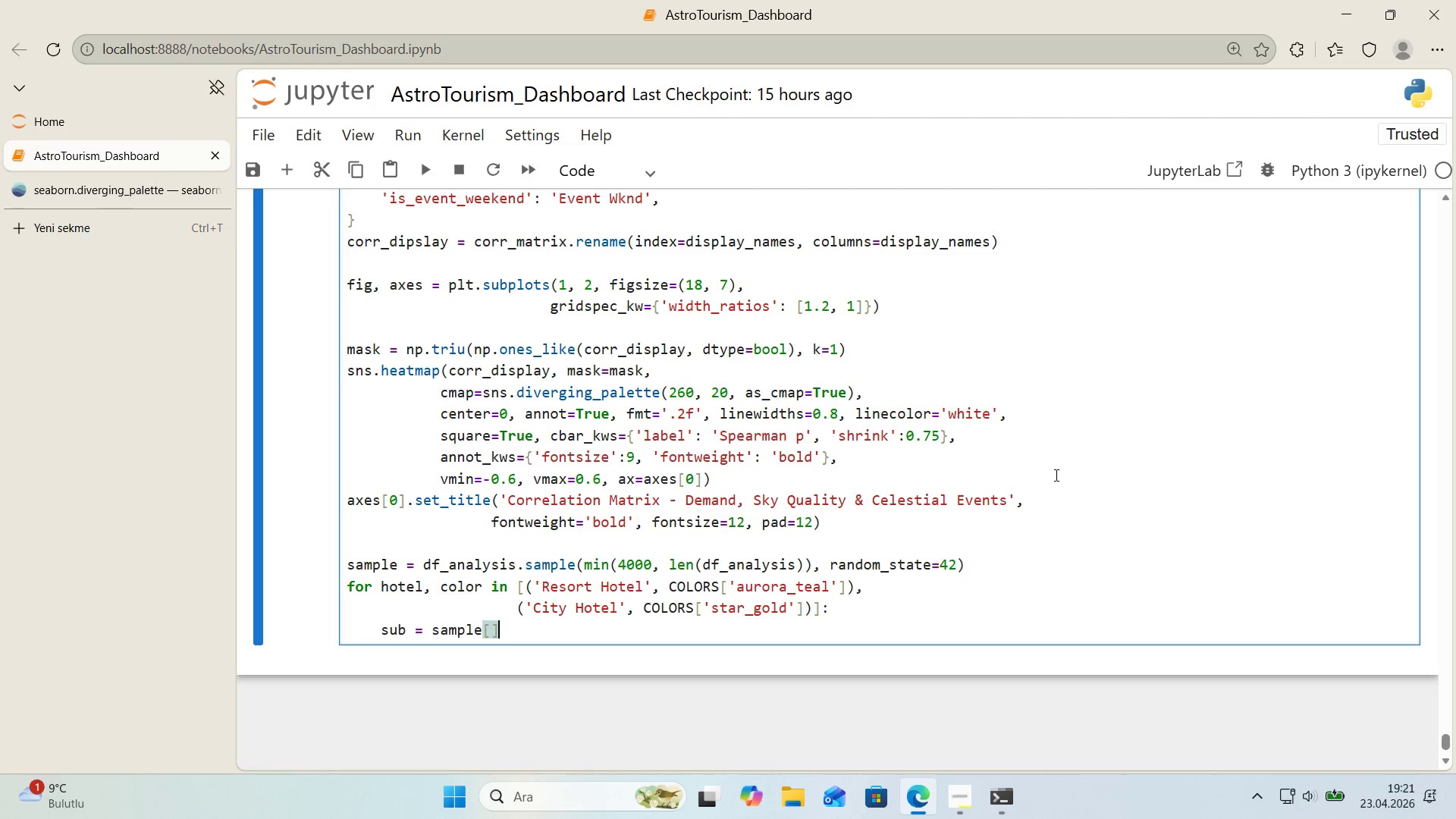 
key(ArrowLeft)
 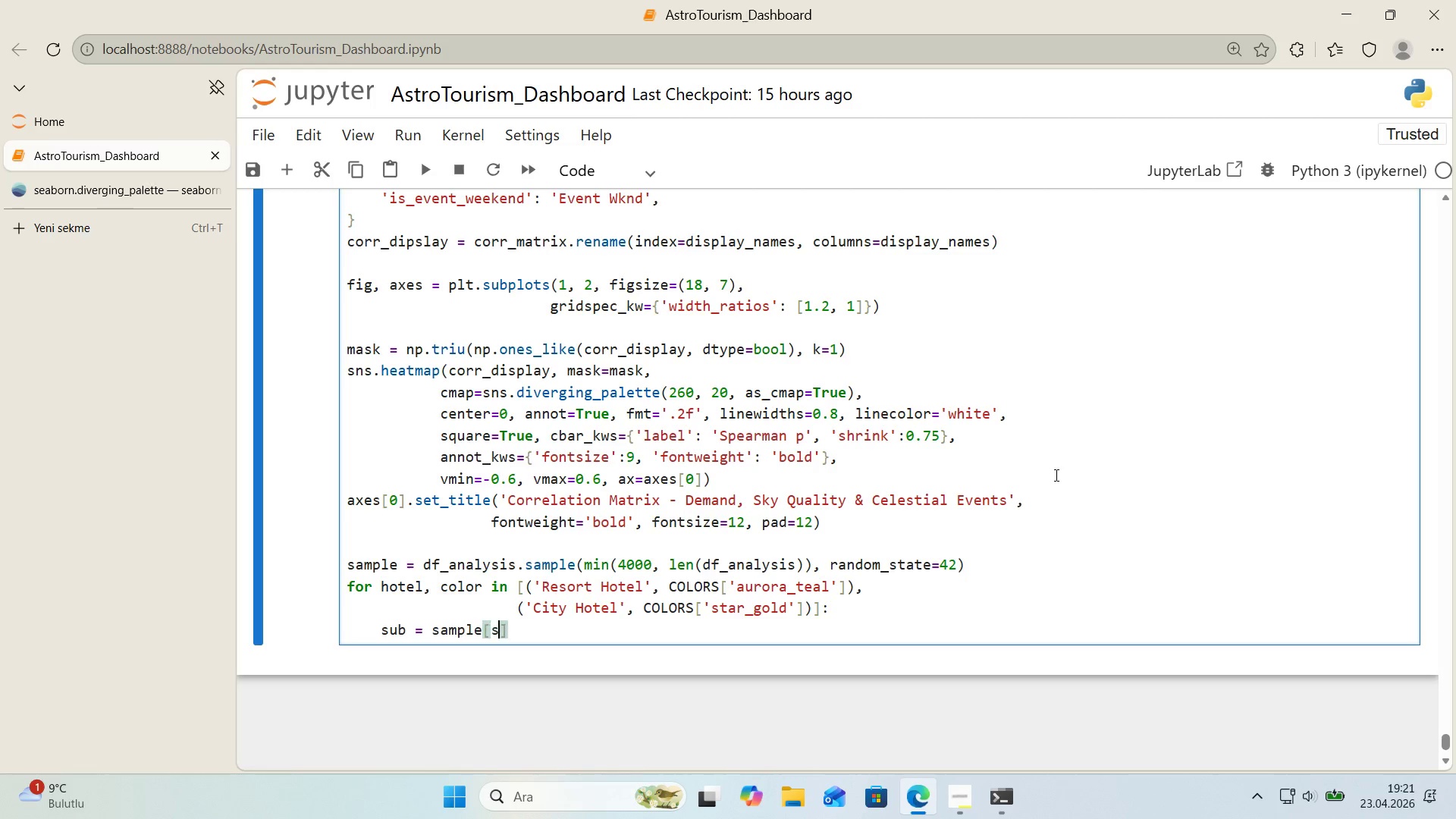 
type(sample)
 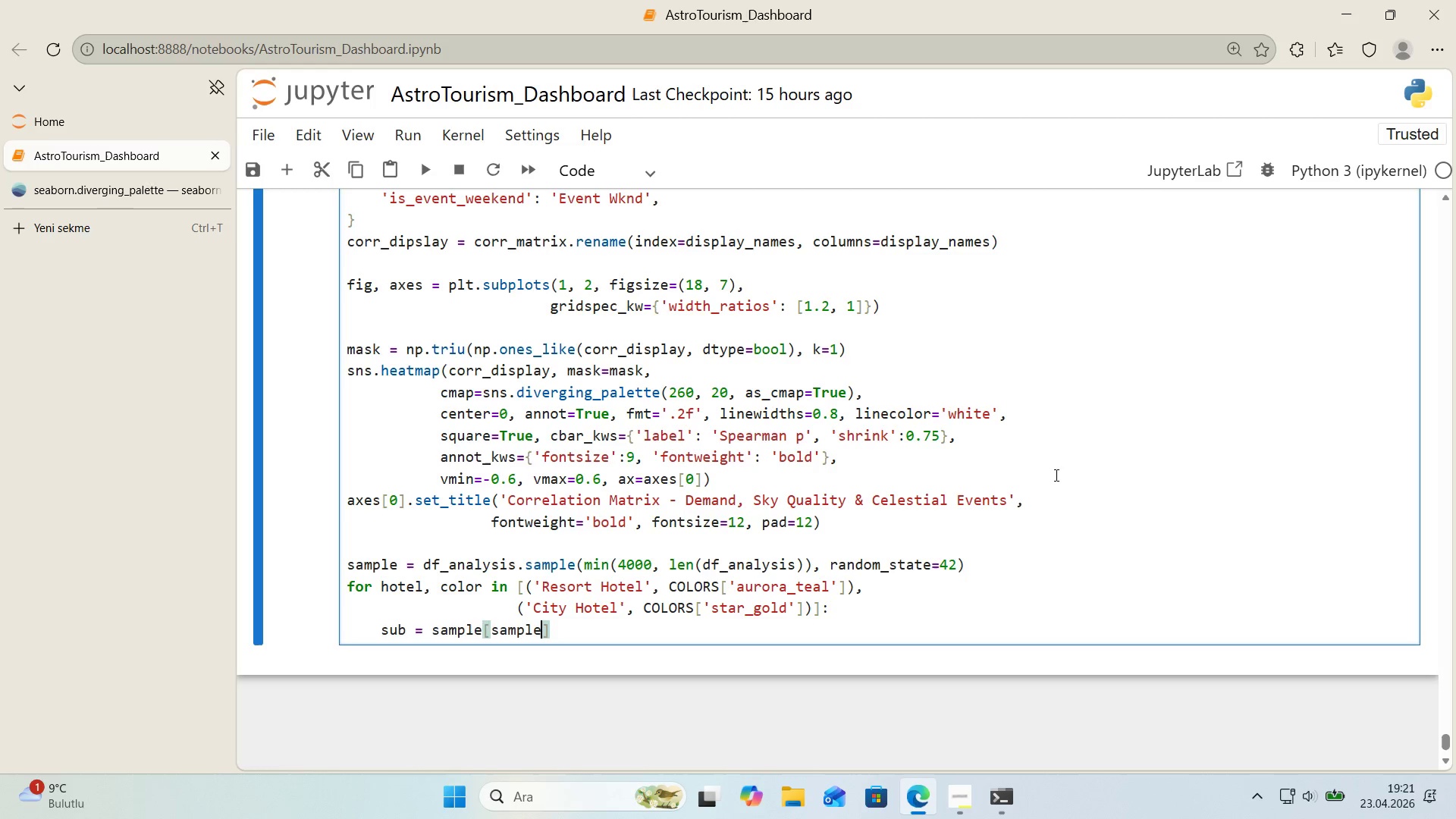 
key(Alt+Control+8)
 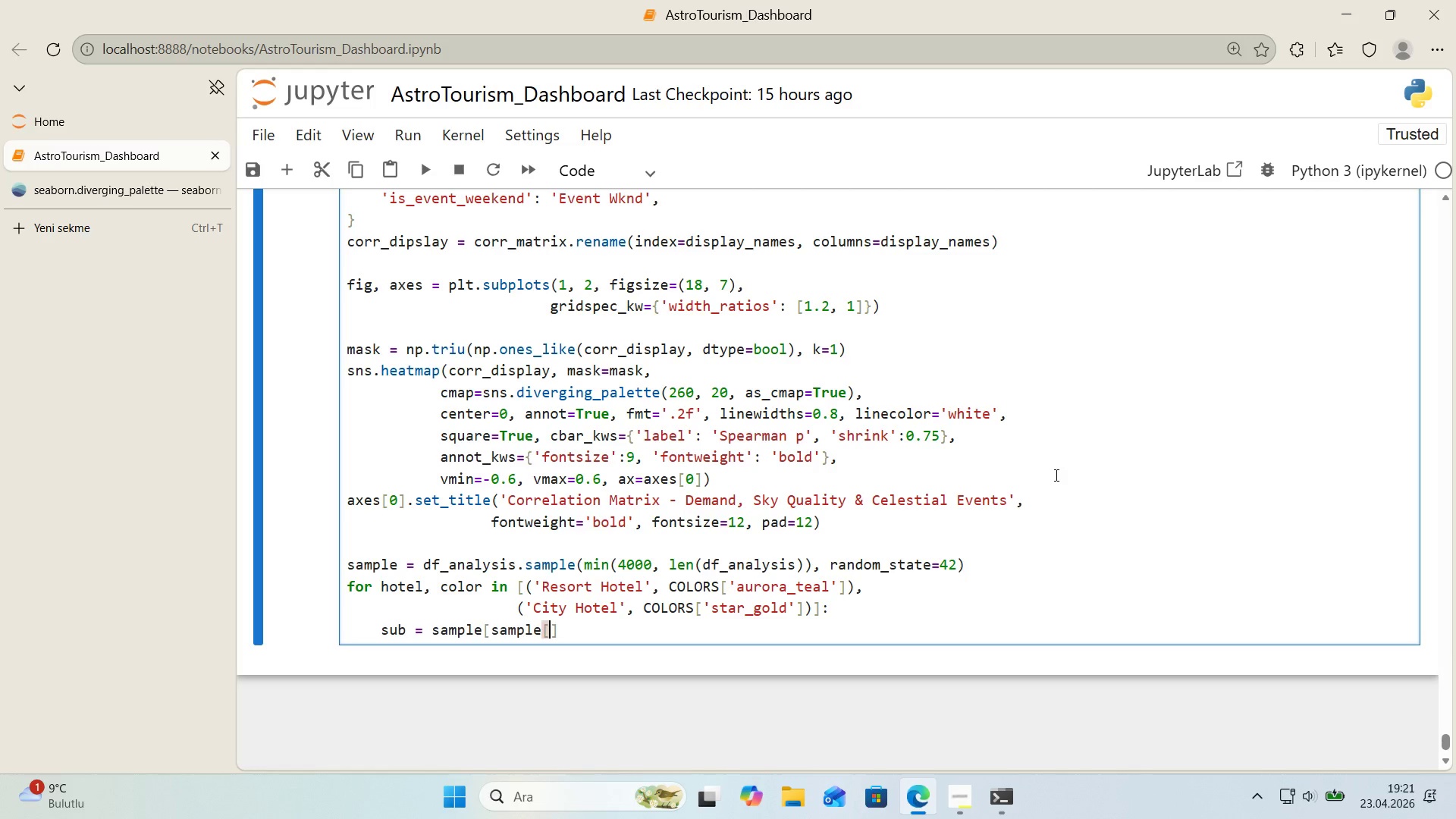 
key(Alt+Control+9)
 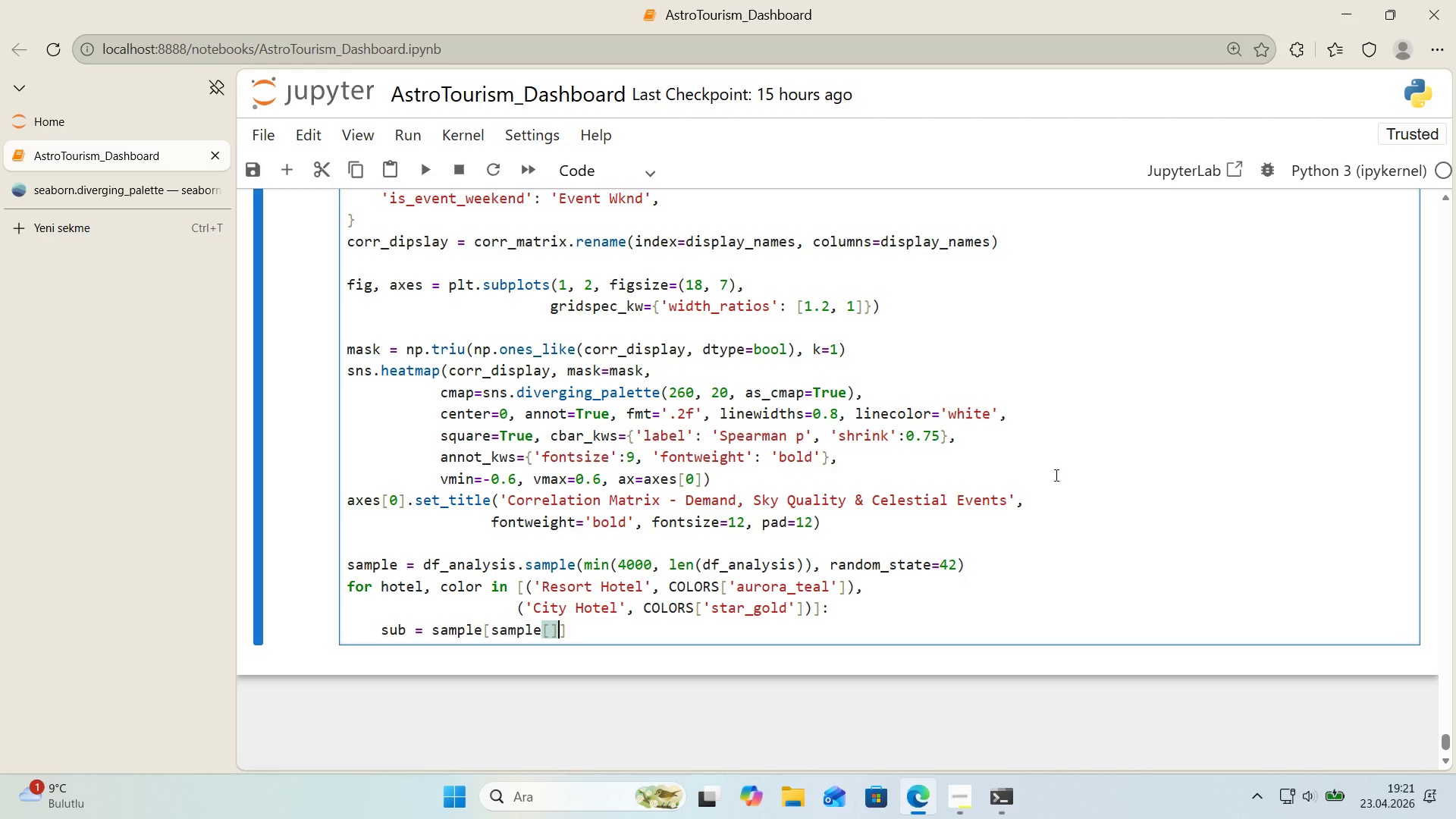 
key(ArrowLeft)
 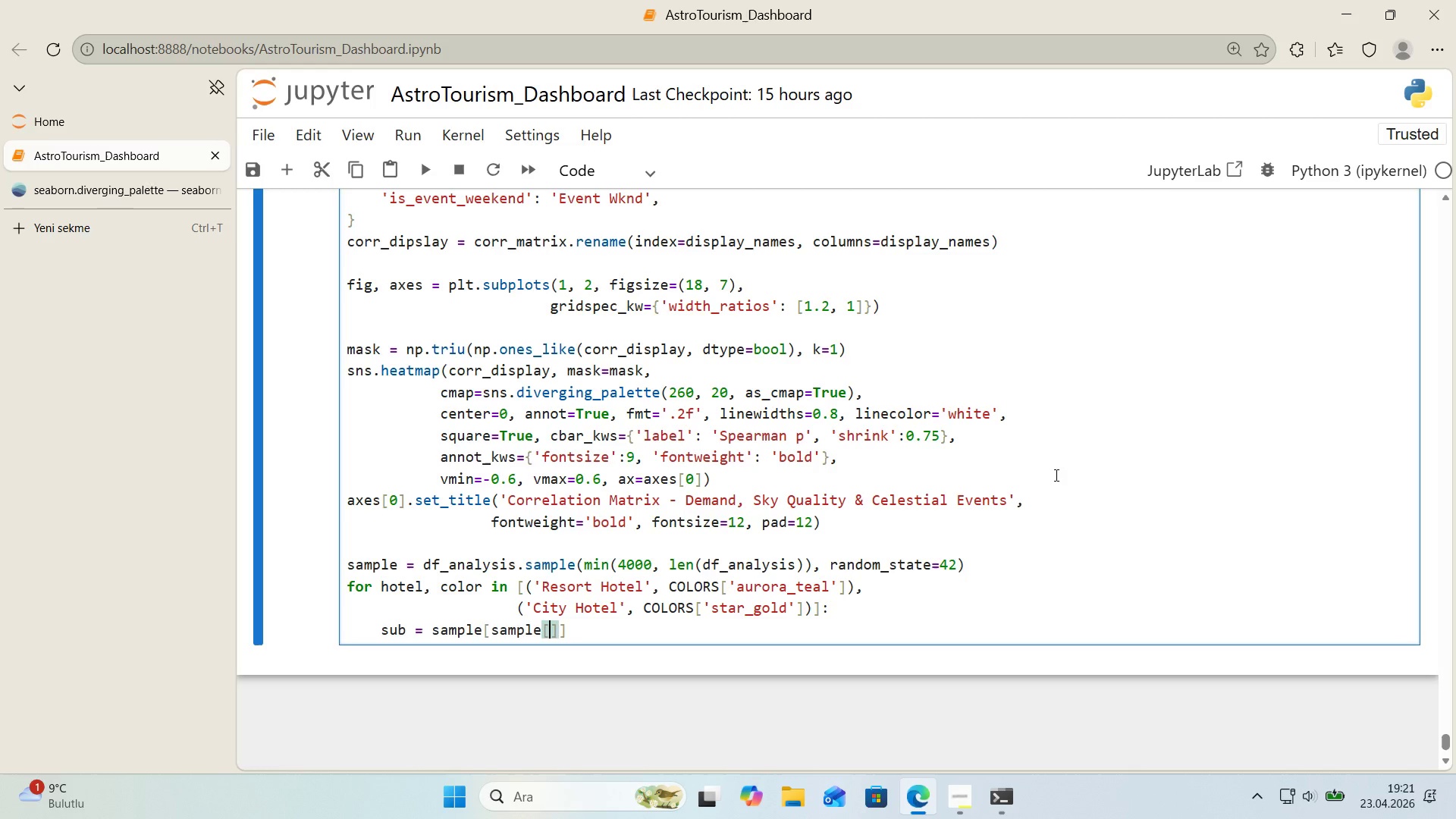 
type(@@)
 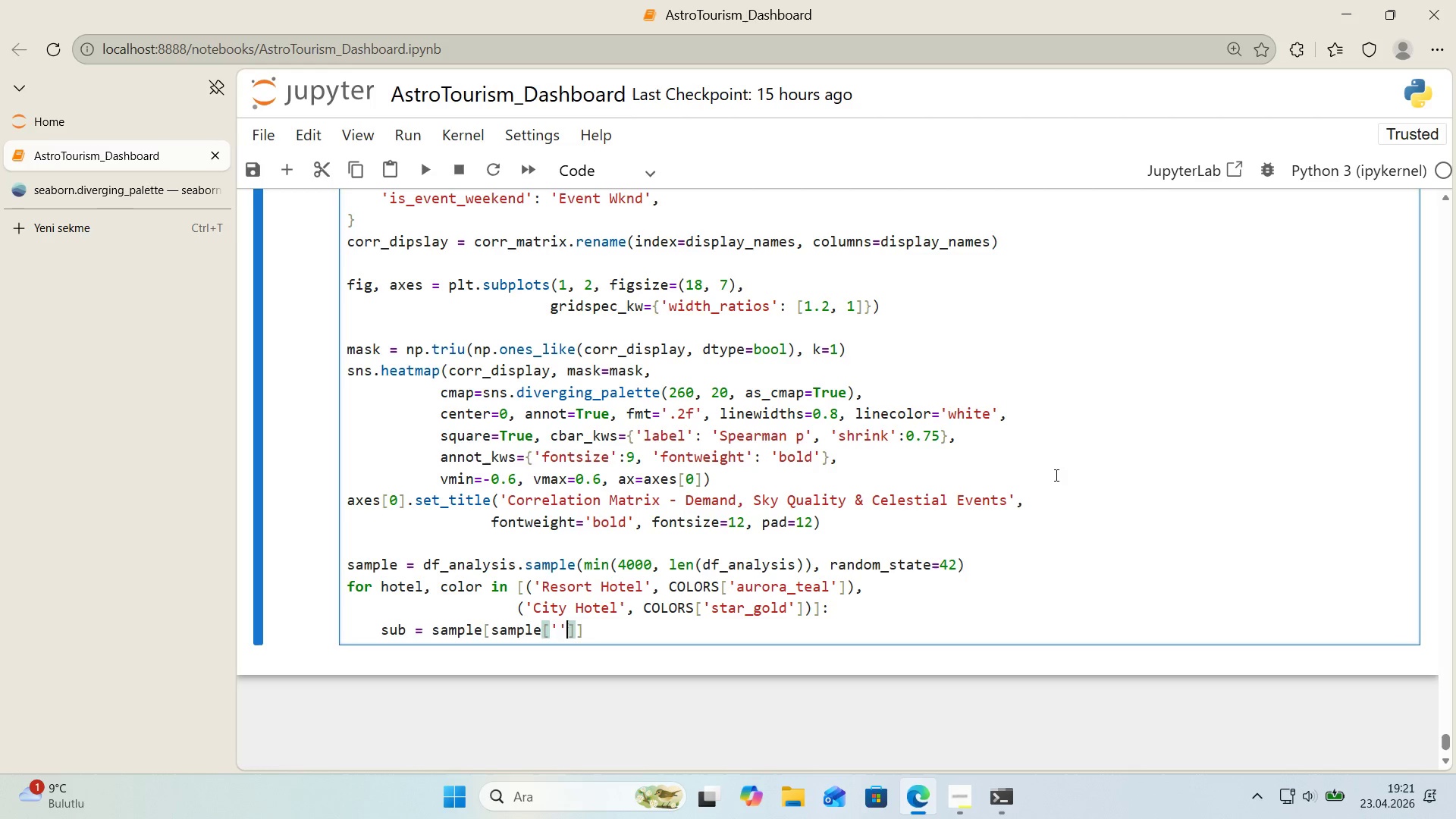 
key(ArrowLeft)
 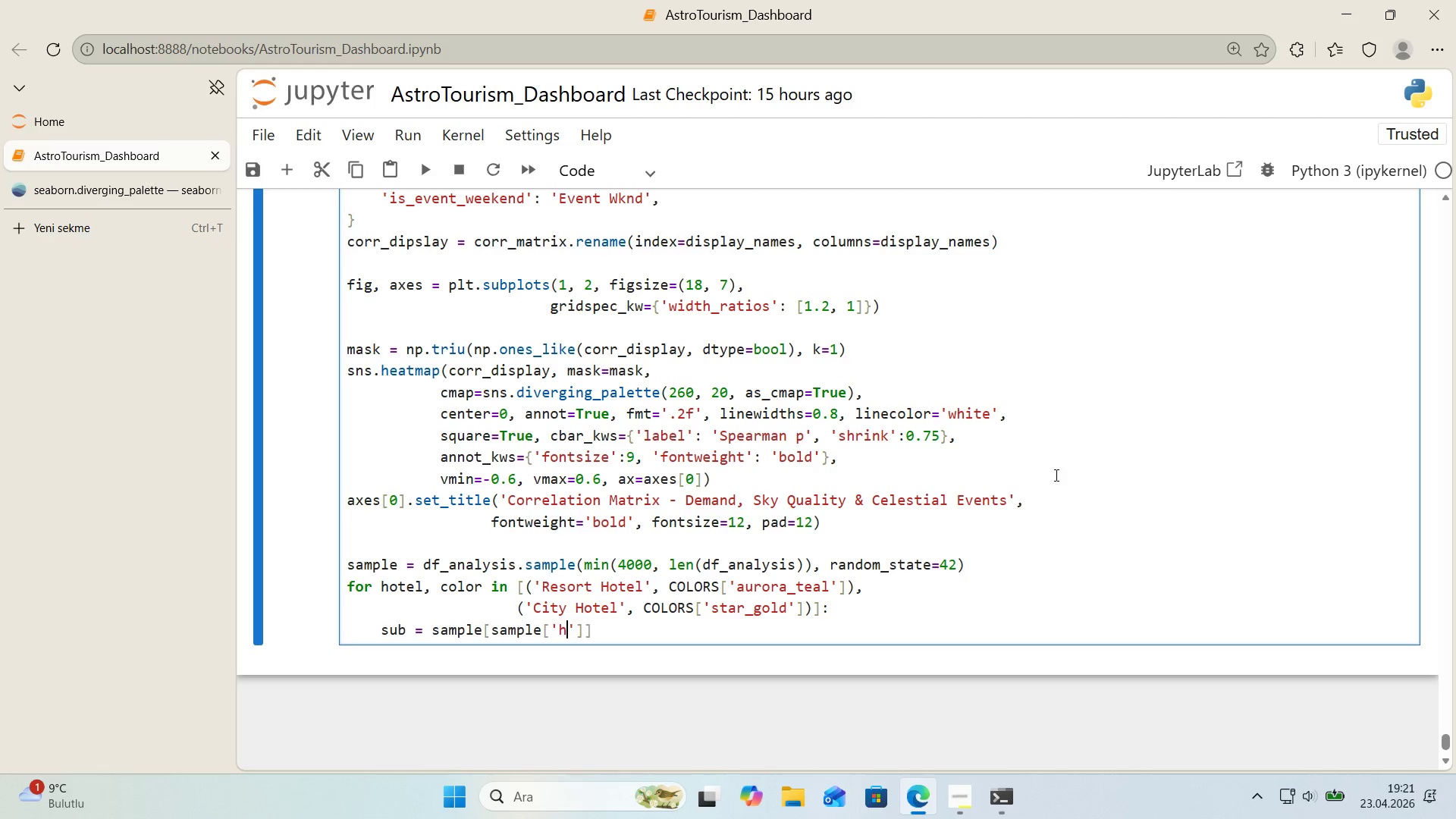 
type(hotel)
 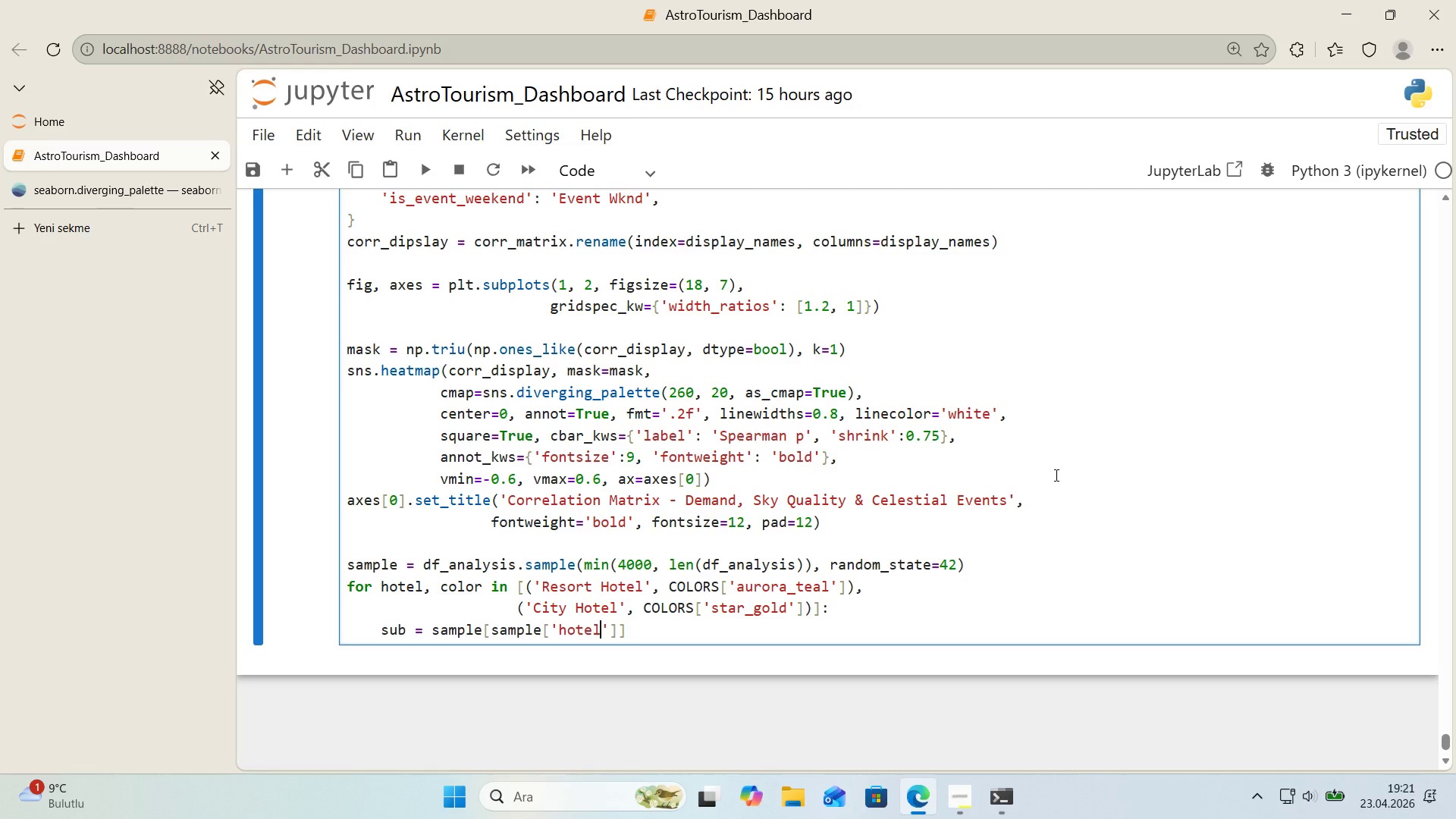 
wait(19.64)
 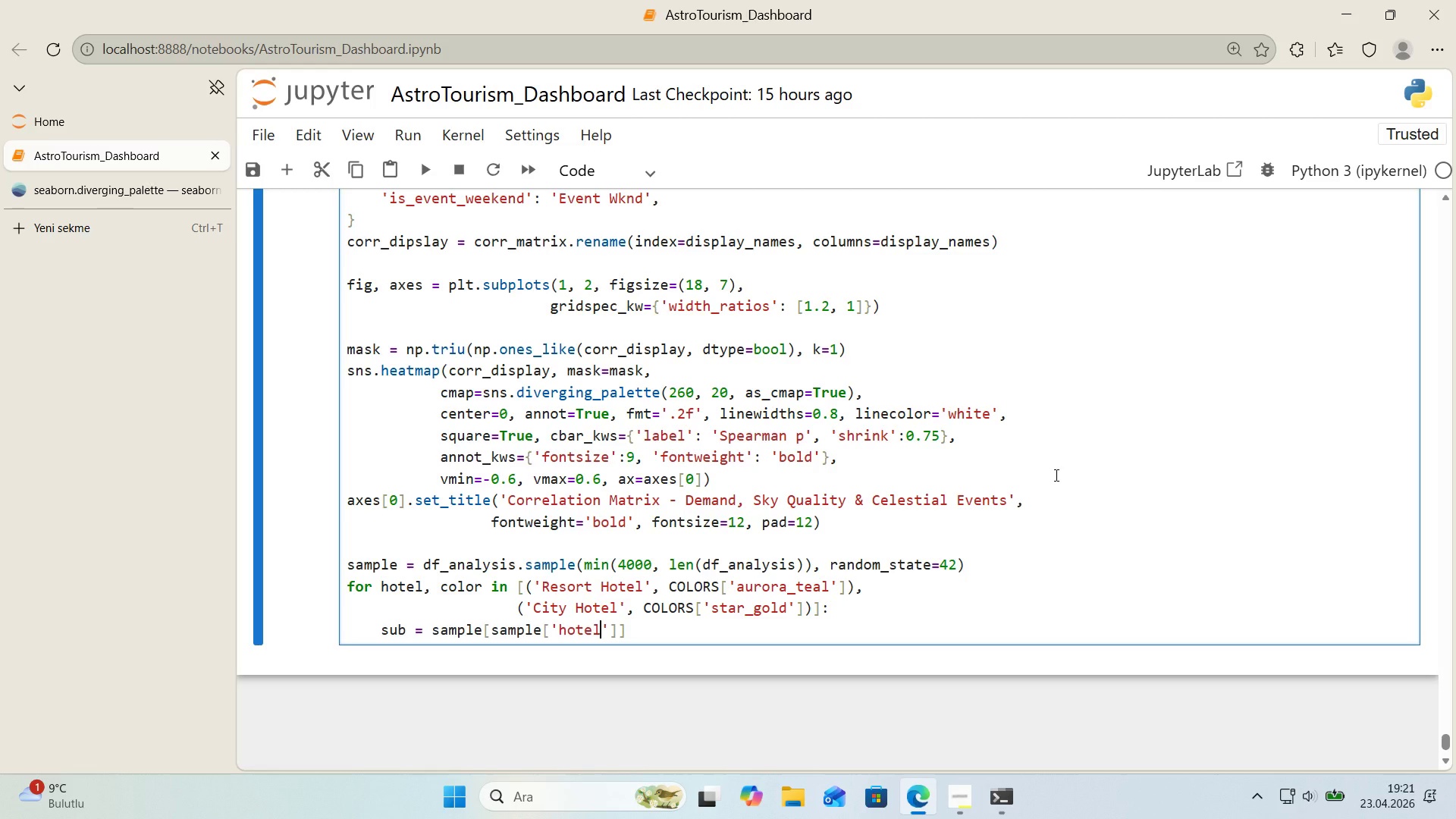 
key(ArrowRight)
 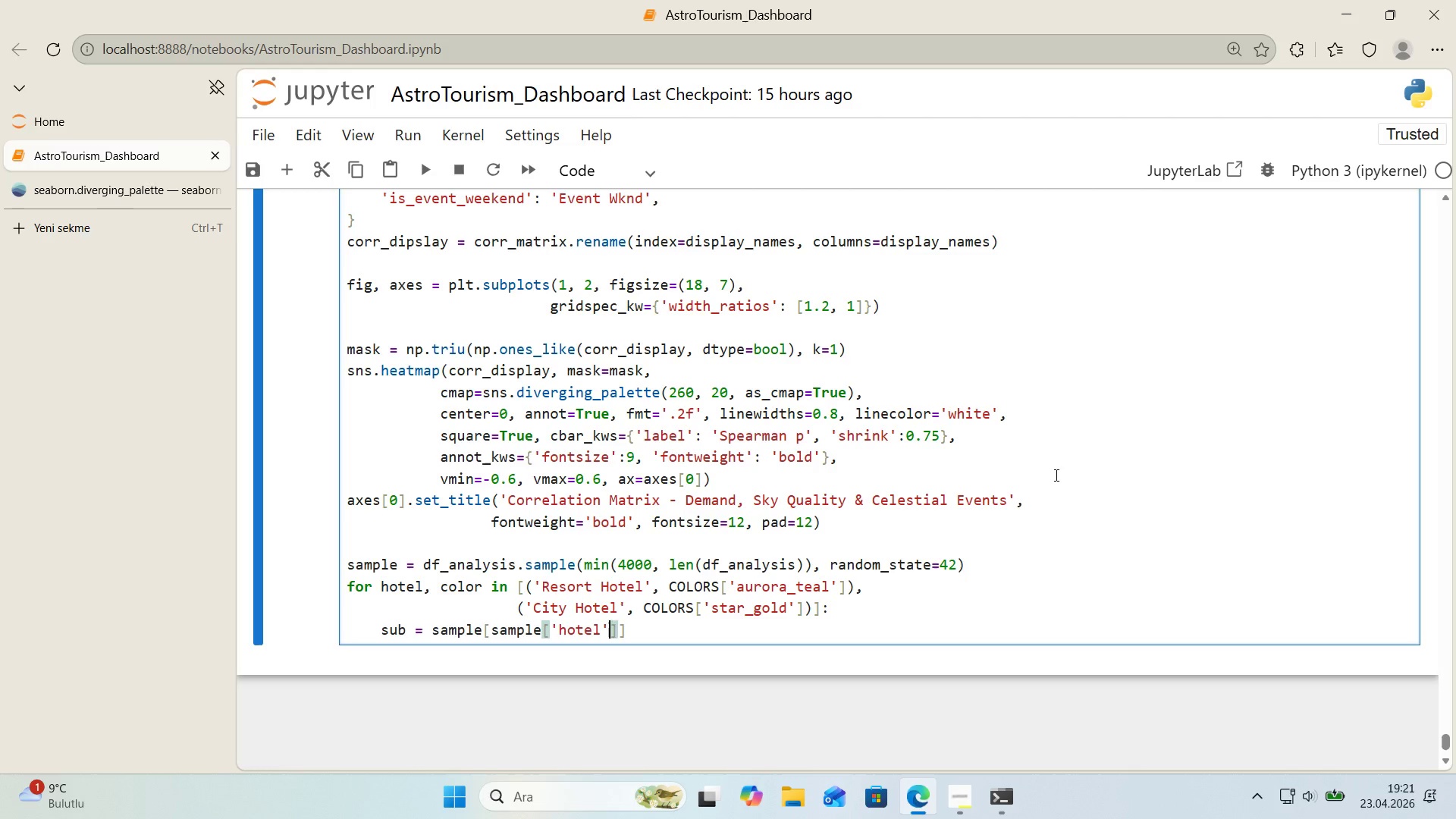 
key(ArrowRight)
 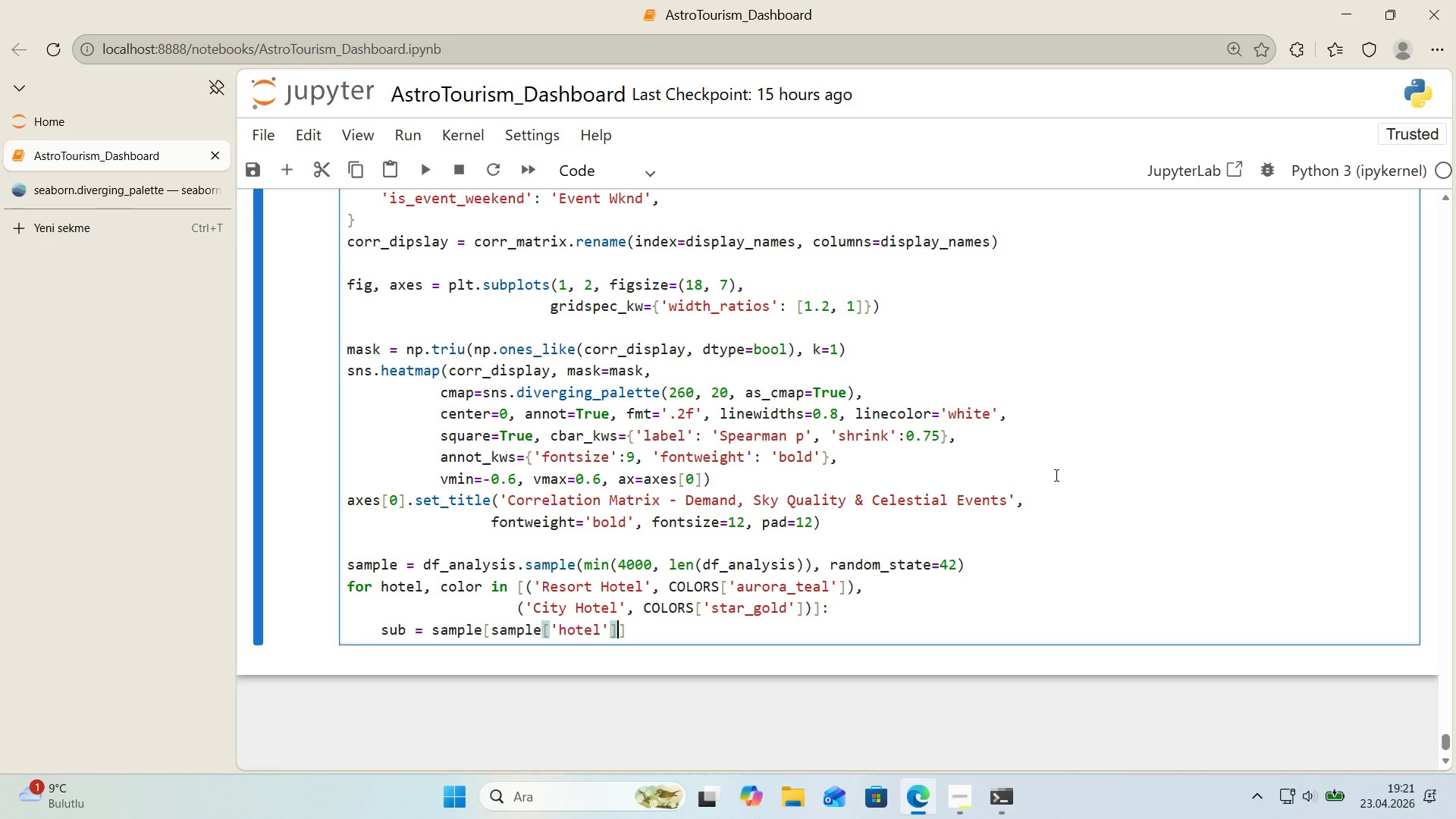 
type( )) hotel)
 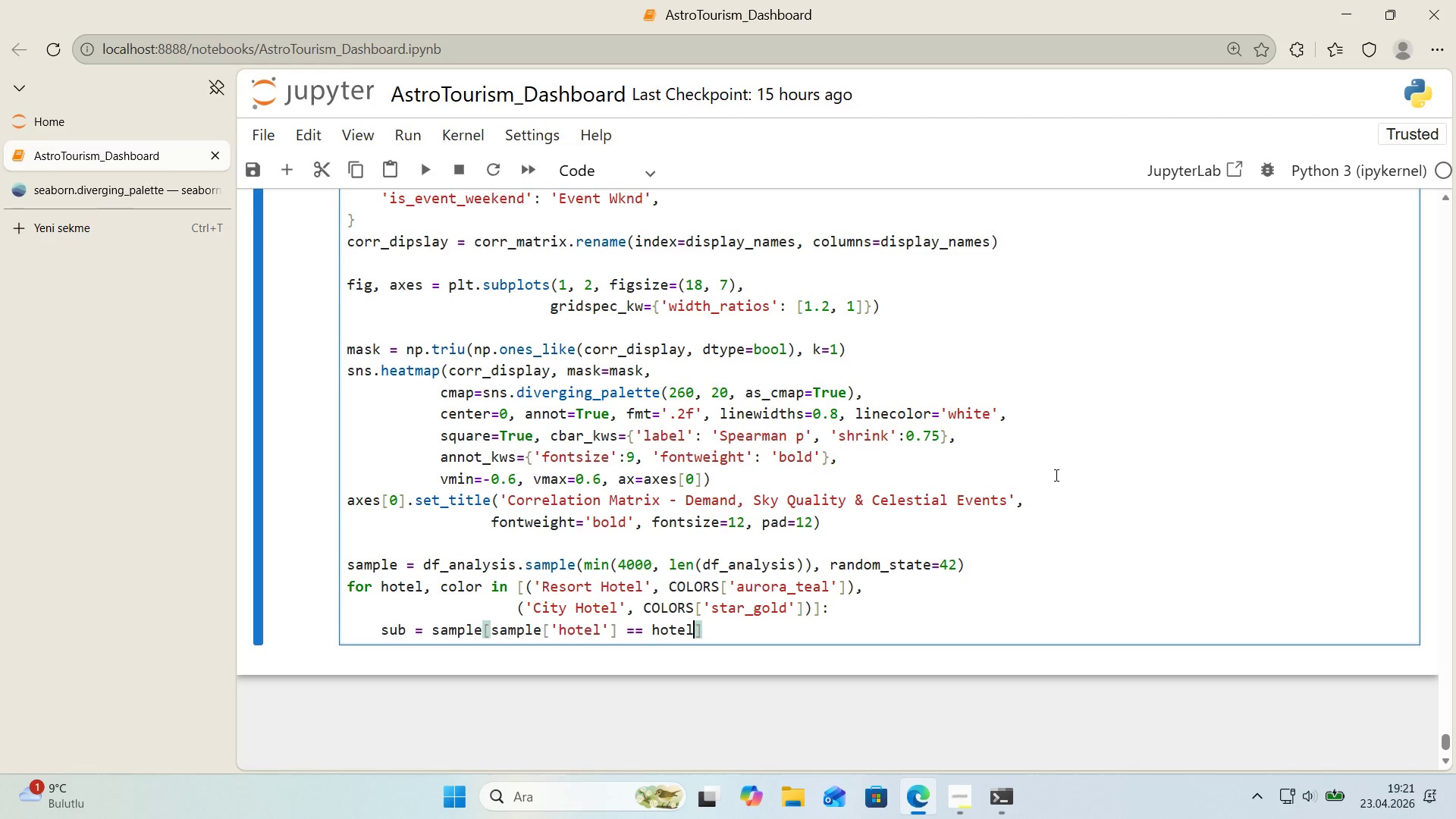 
key(ArrowRight)
 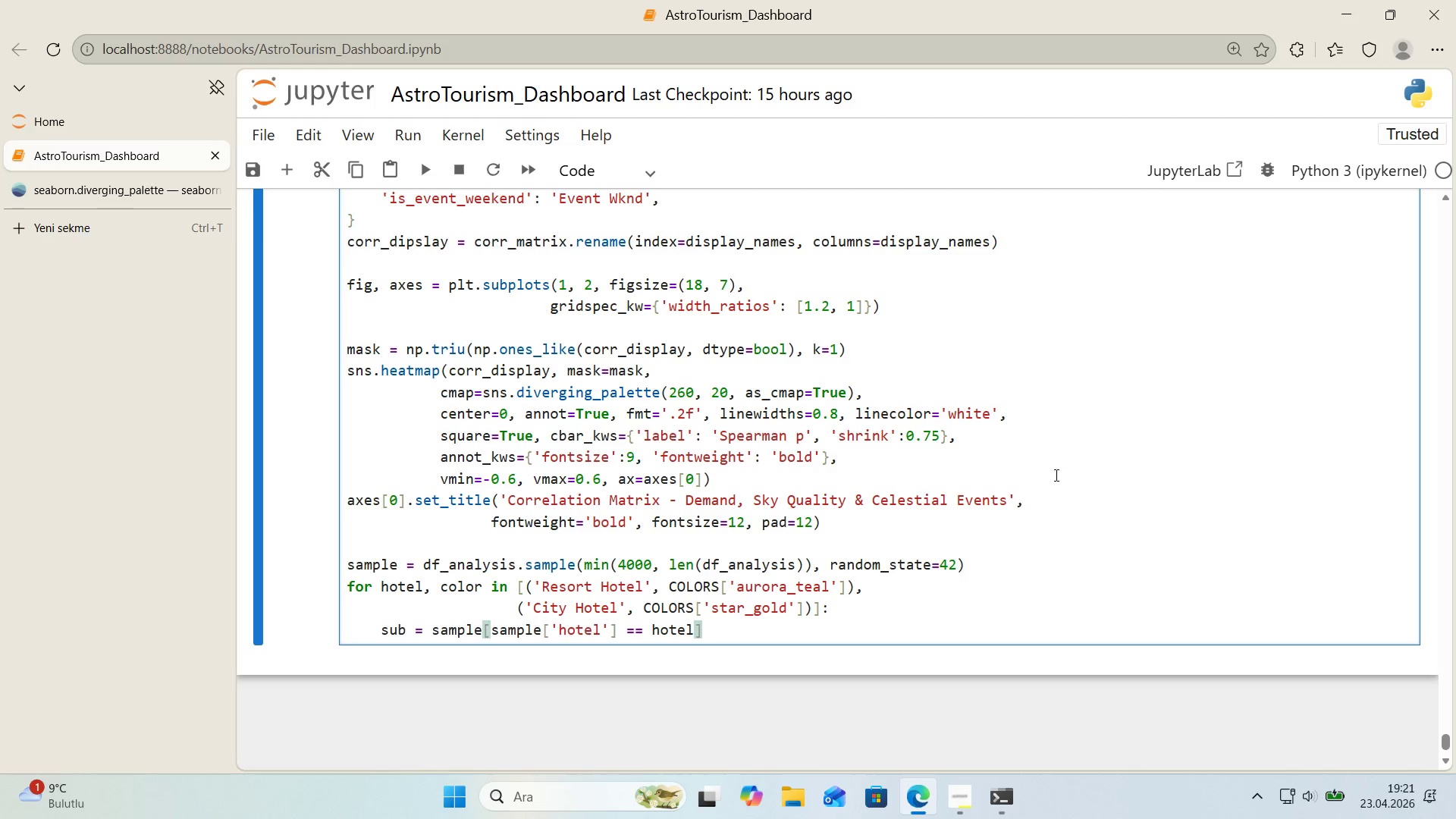 
key(Enter)
 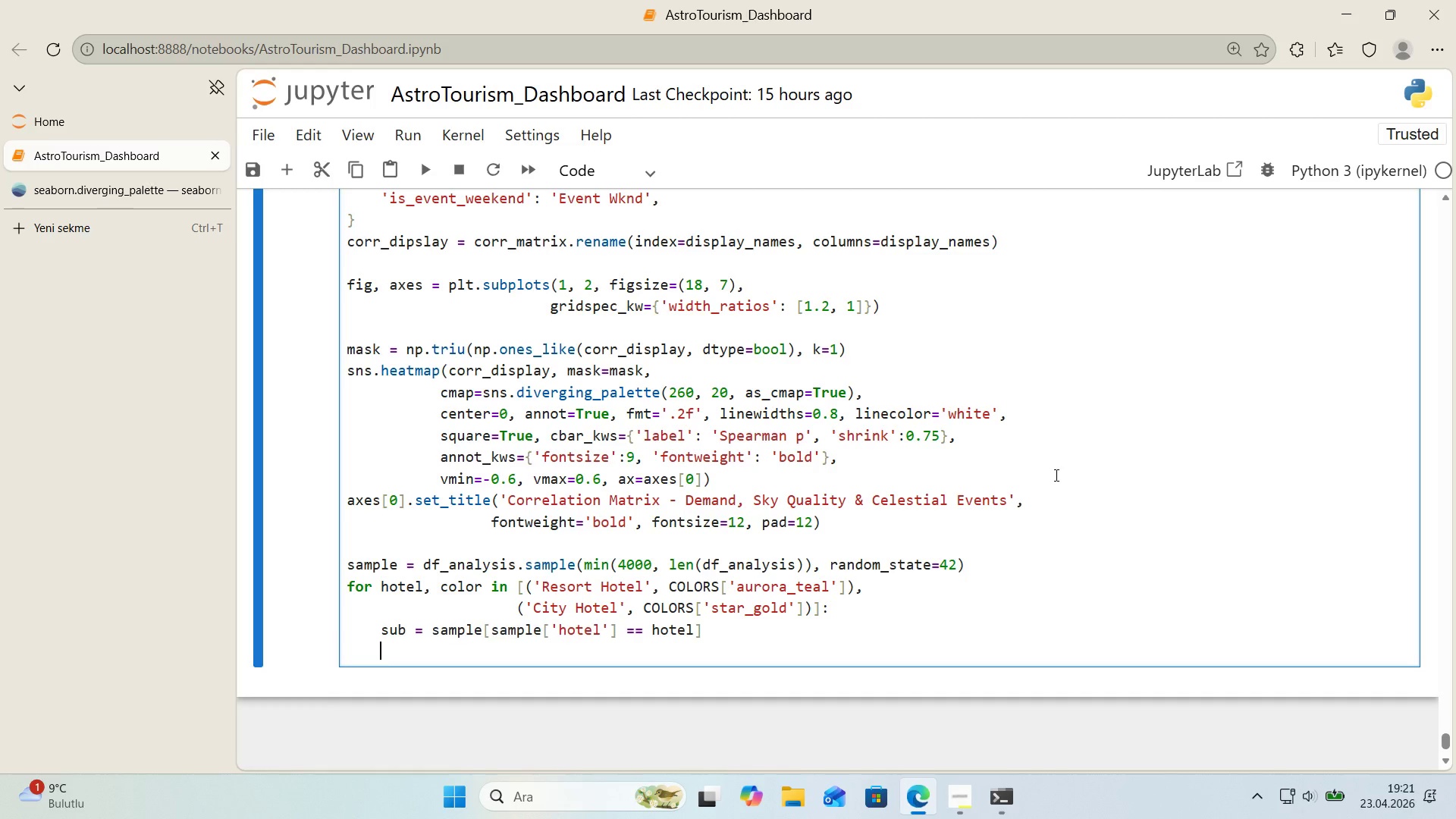 
type(axes)
 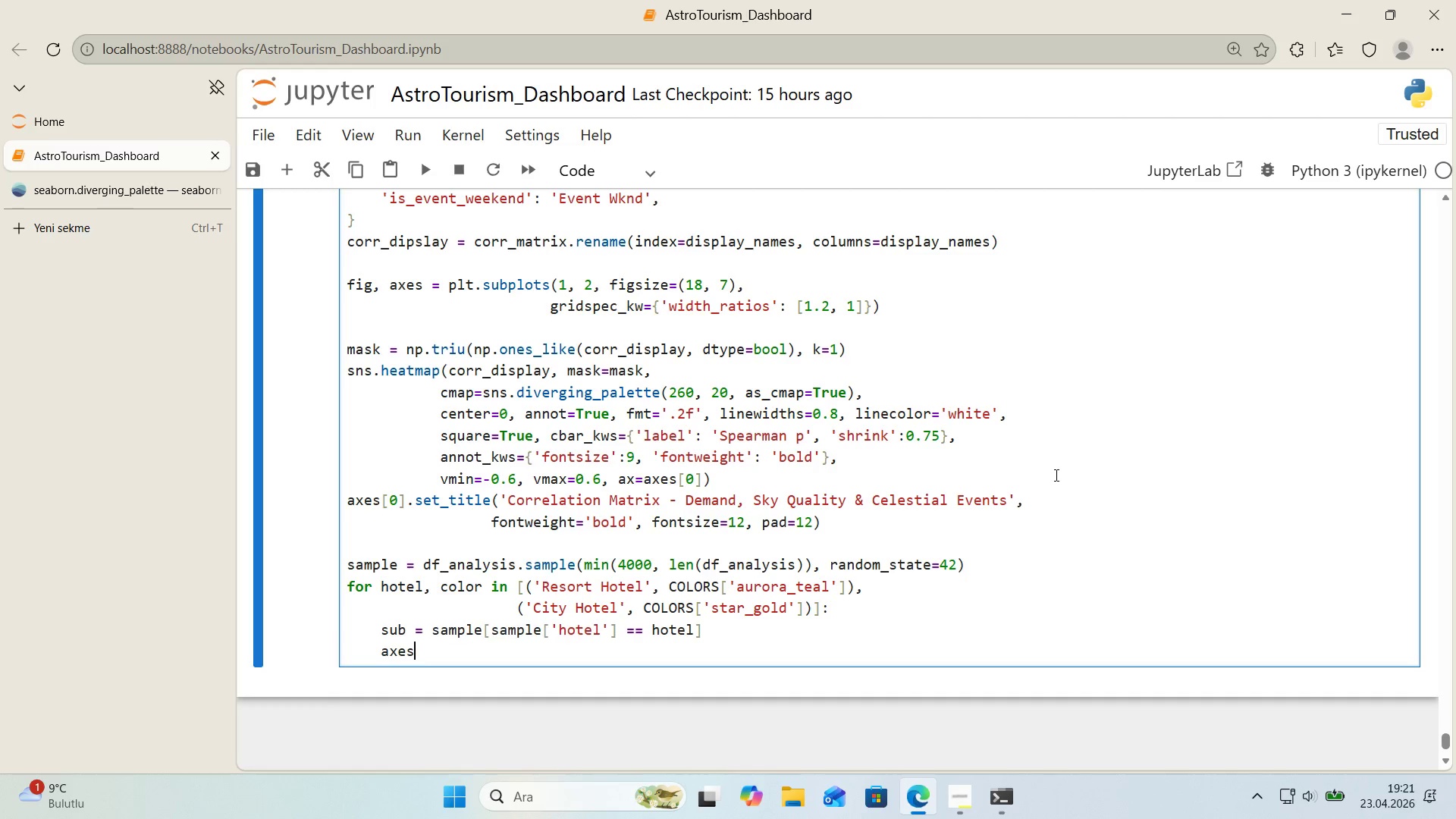 
key(Alt+Control+8)
 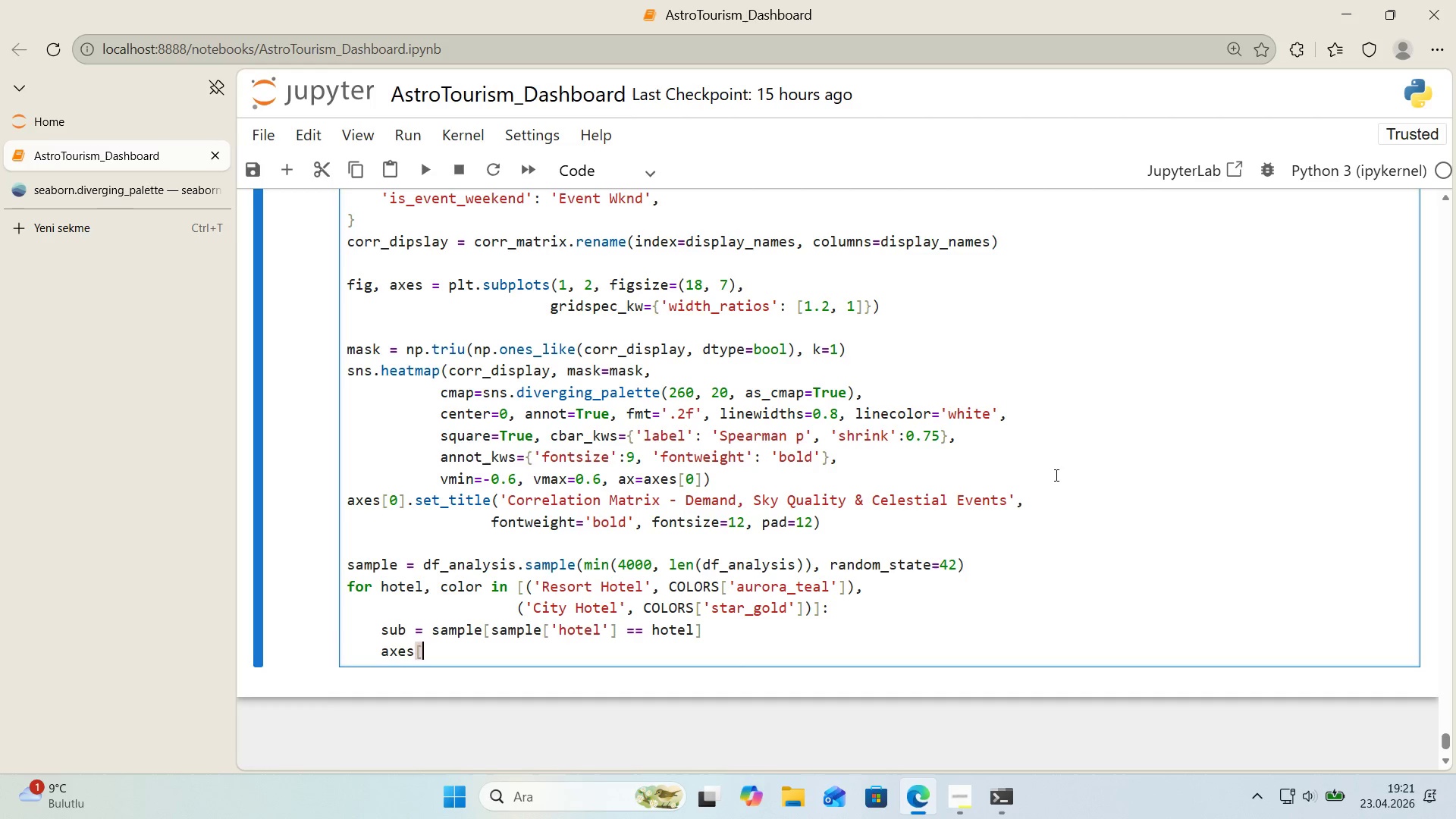 
key(Alt+Control+9)
 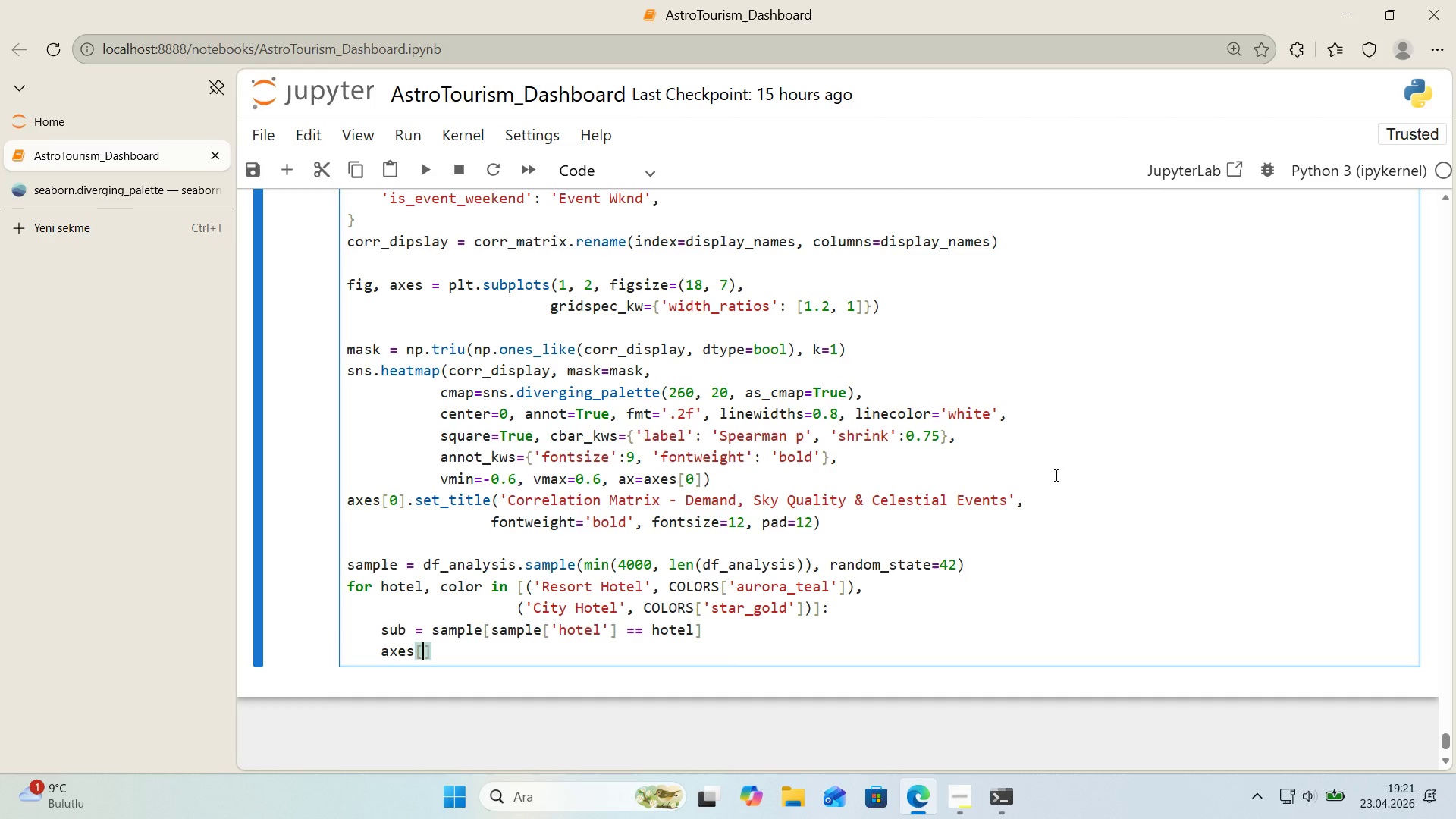 
key(ArrowLeft)
 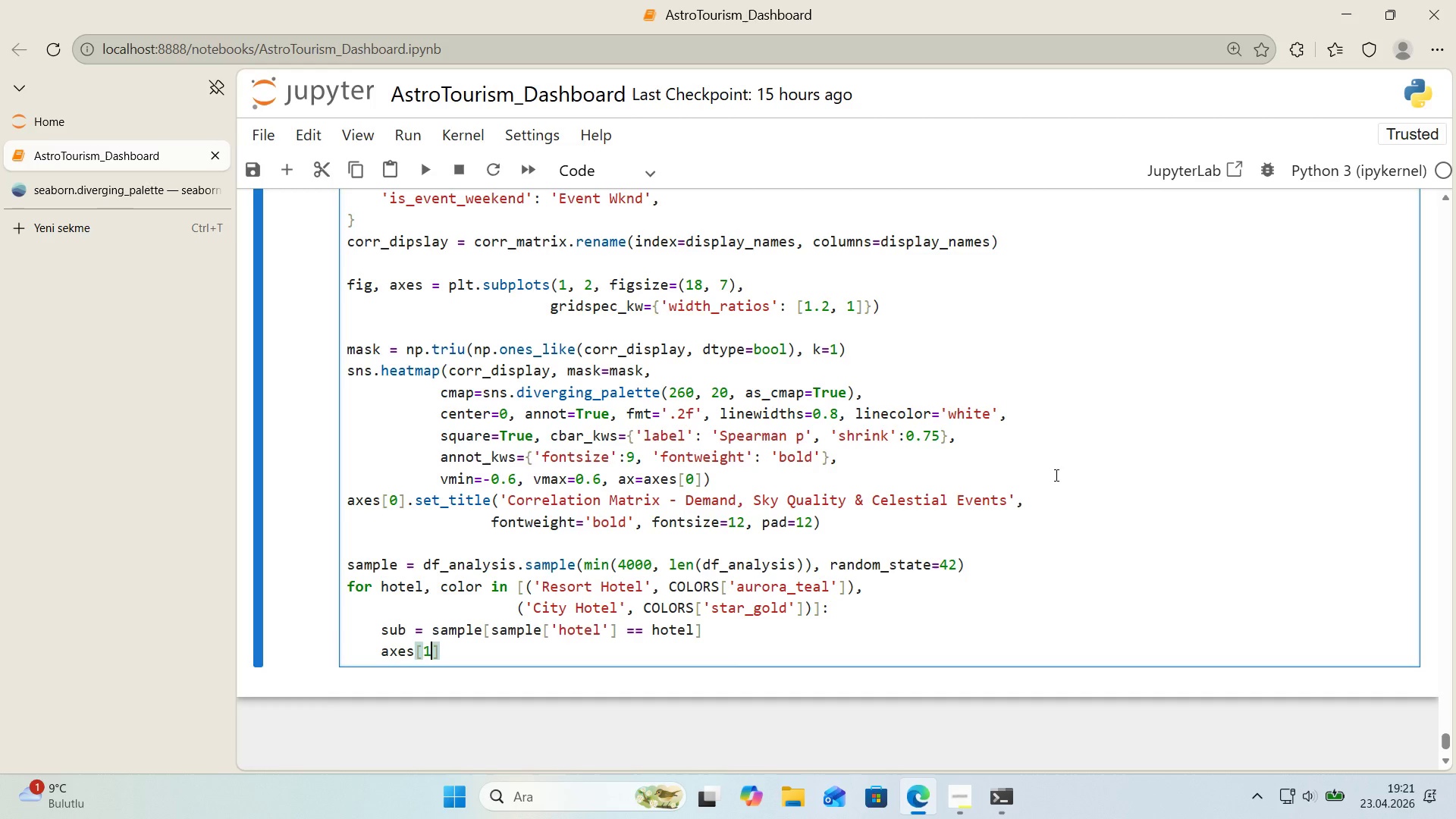 
key(1)
 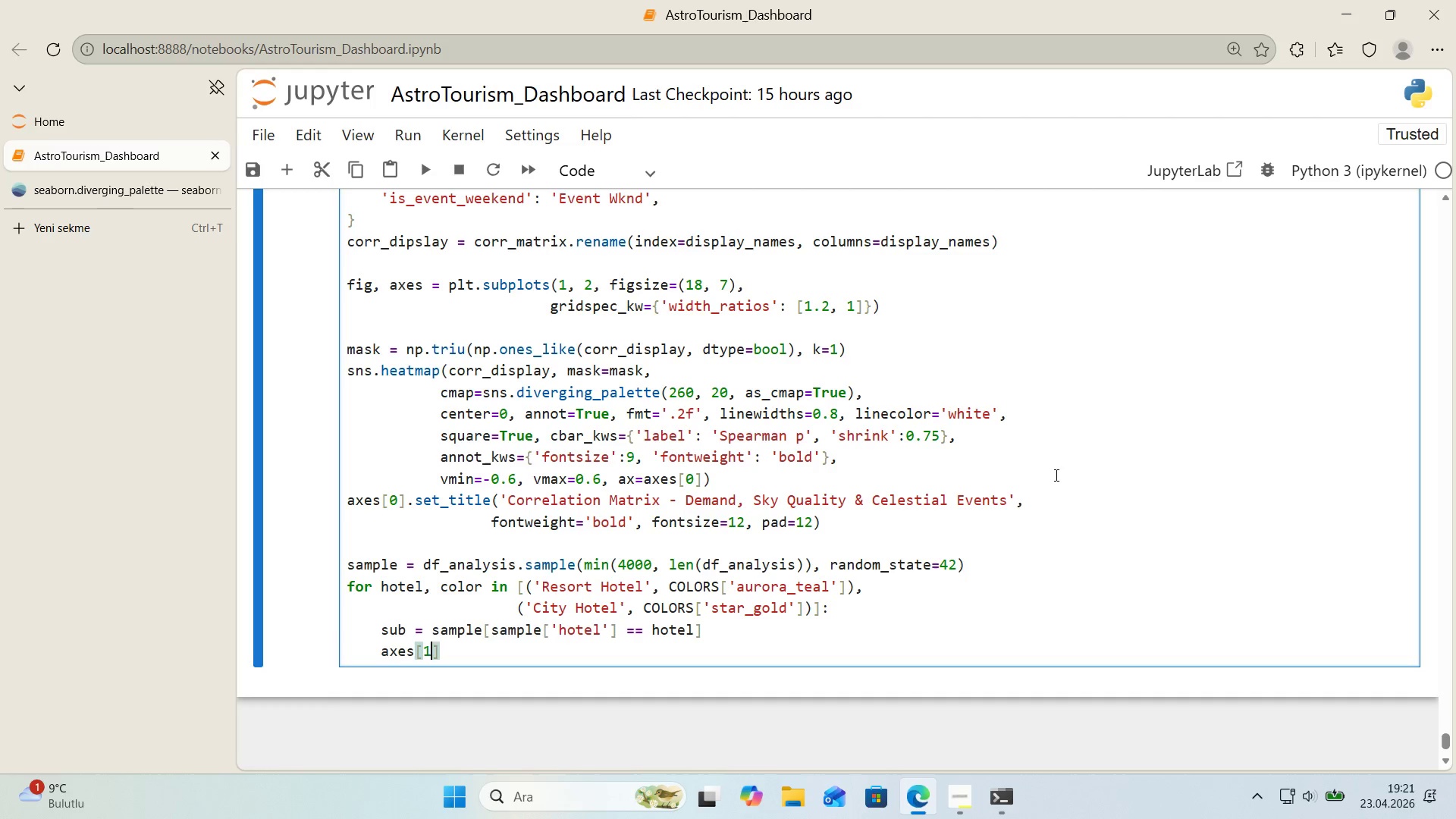 
key(ArrowRight)
 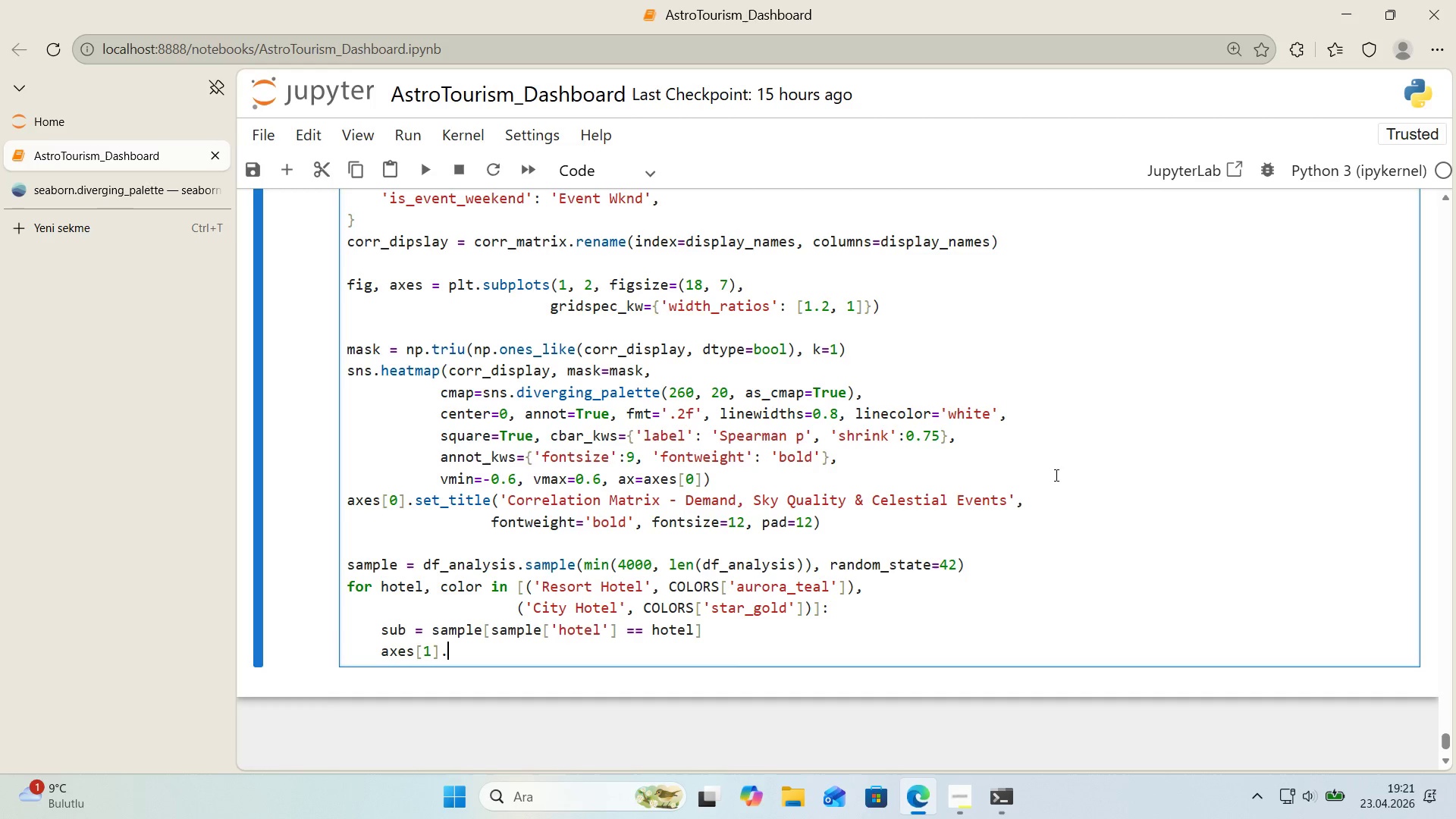 
type(.scatter*()
 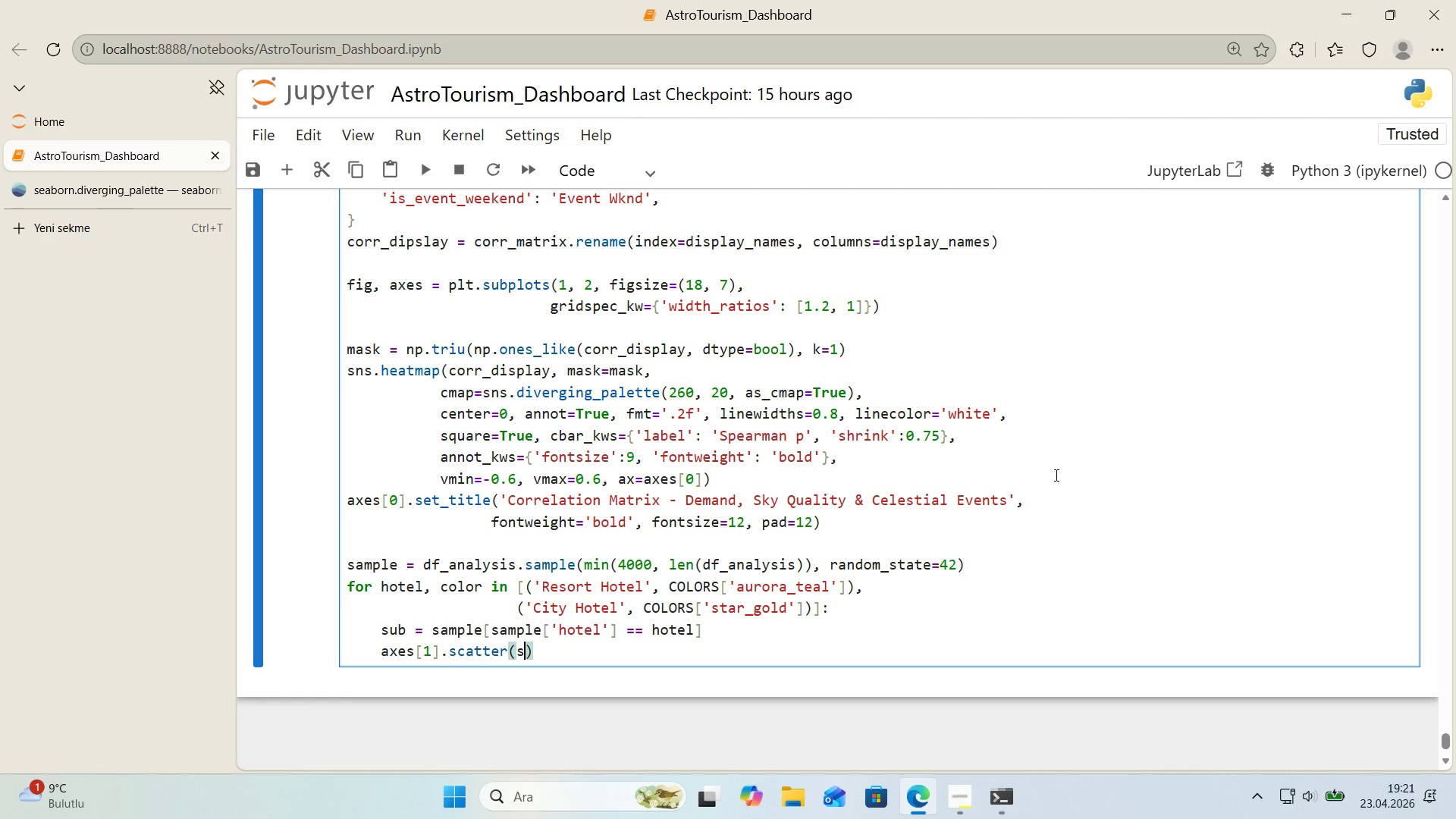 
 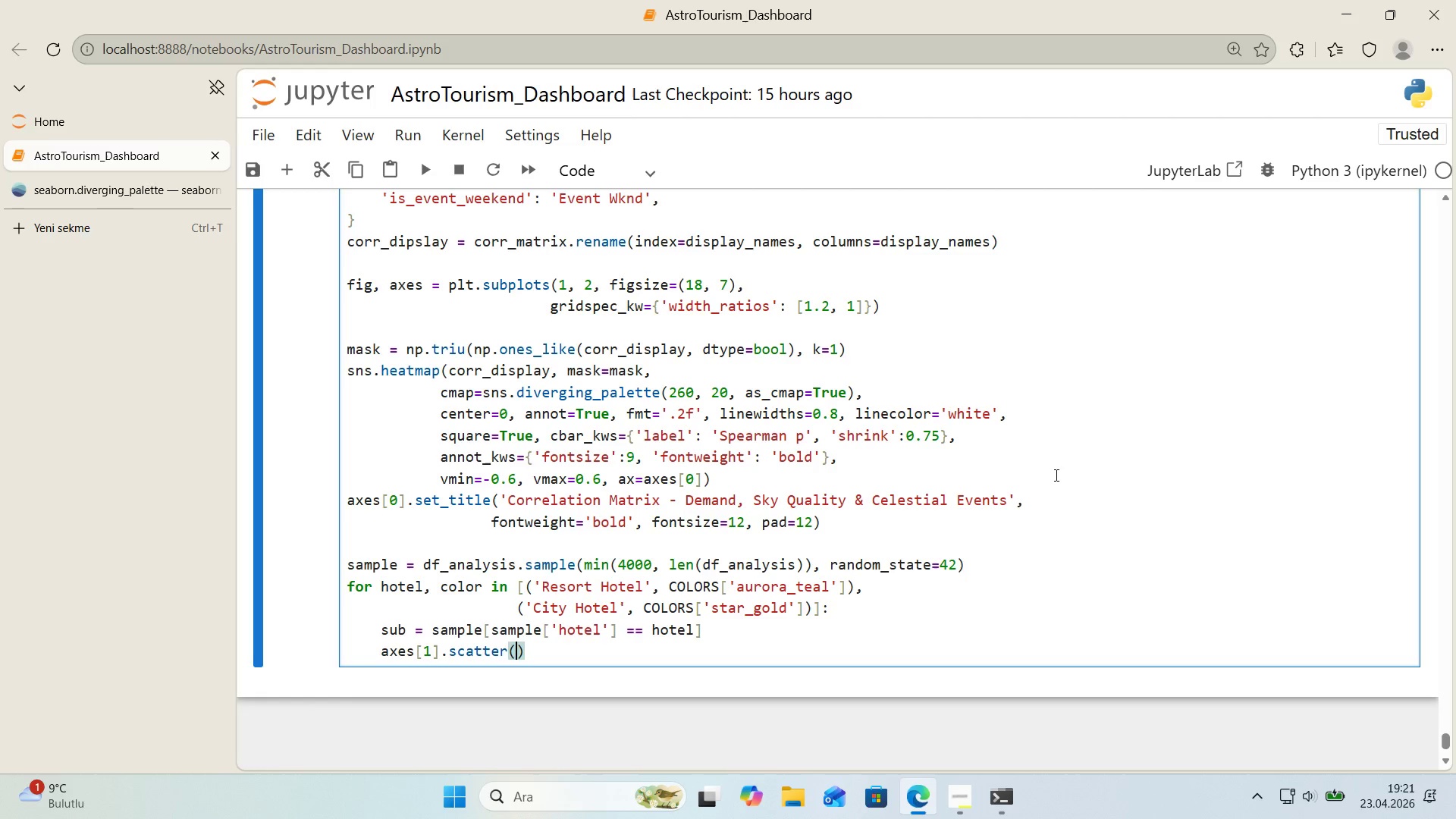 
key(ArrowLeft)
 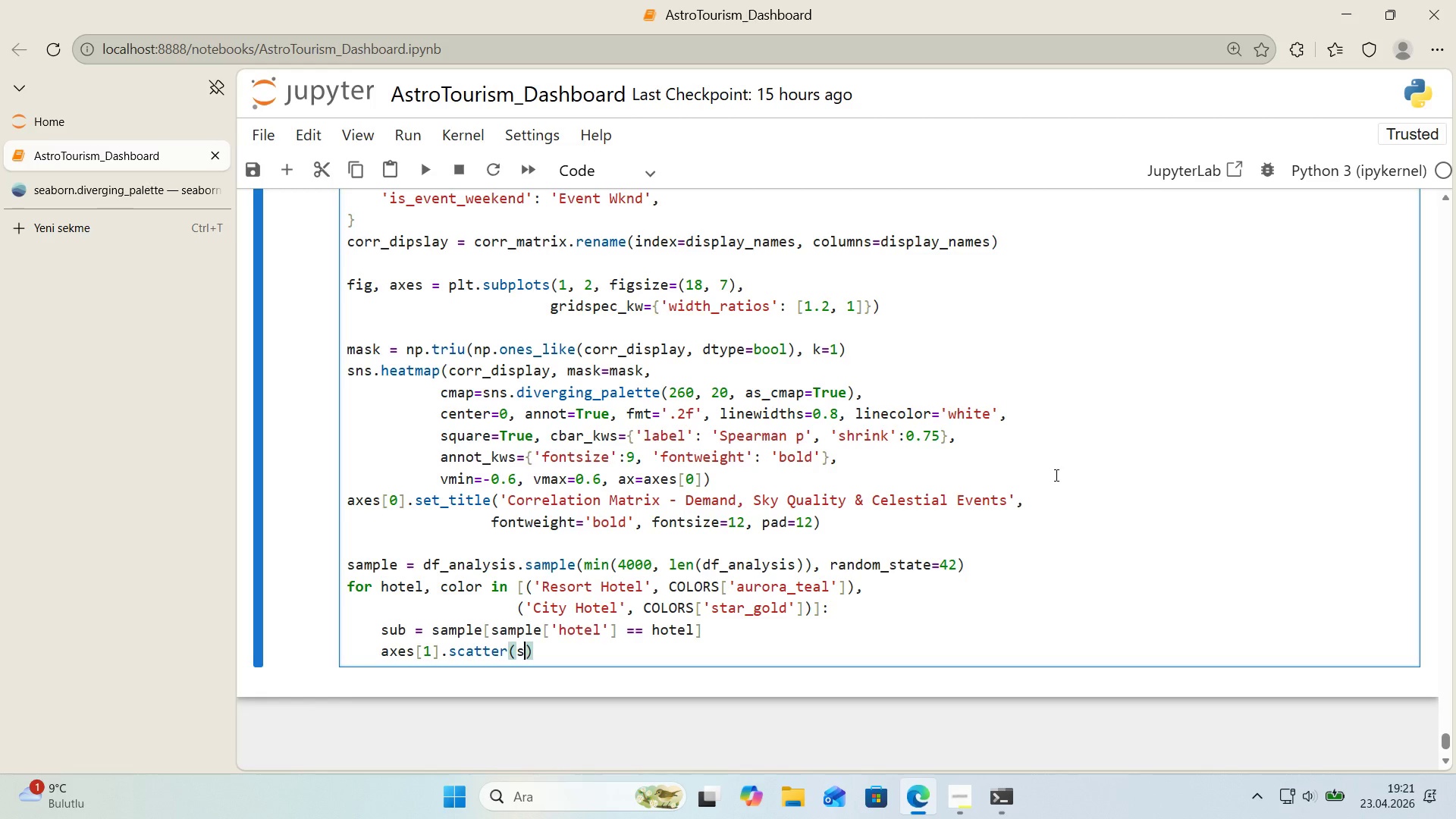 
type(sub)
 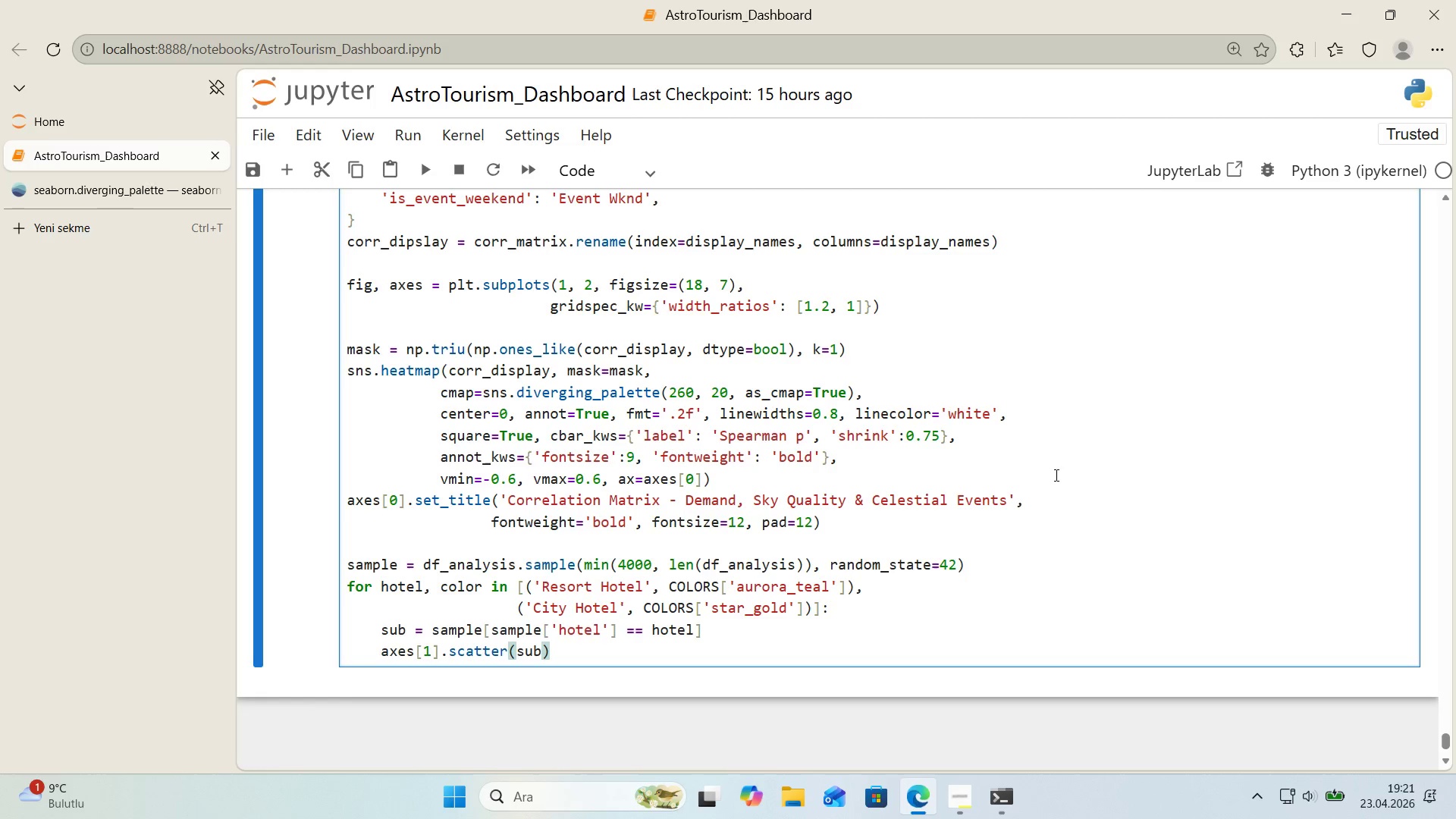 
key(Alt+Control+8)
 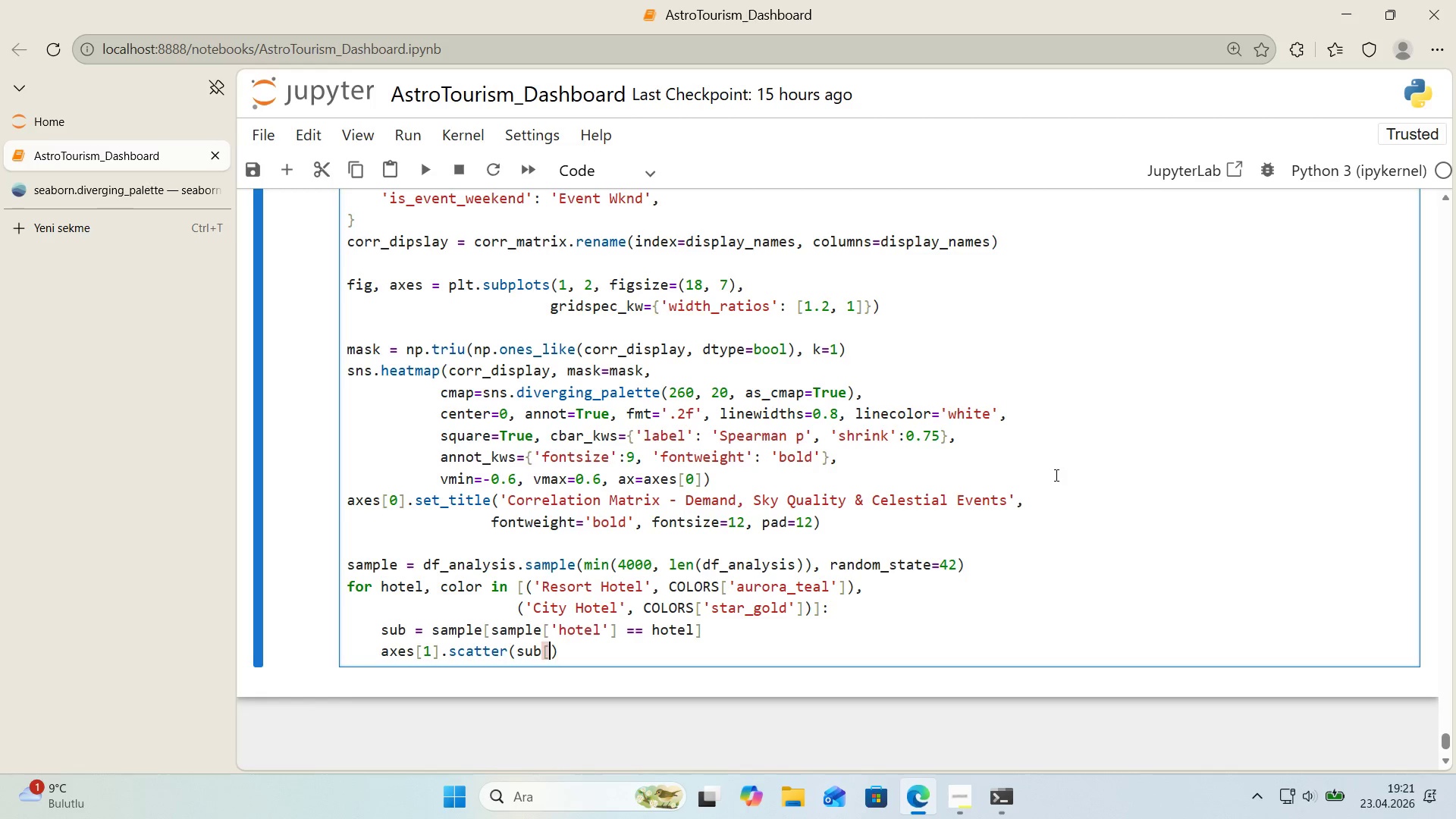 
key(Alt+Control+9)
 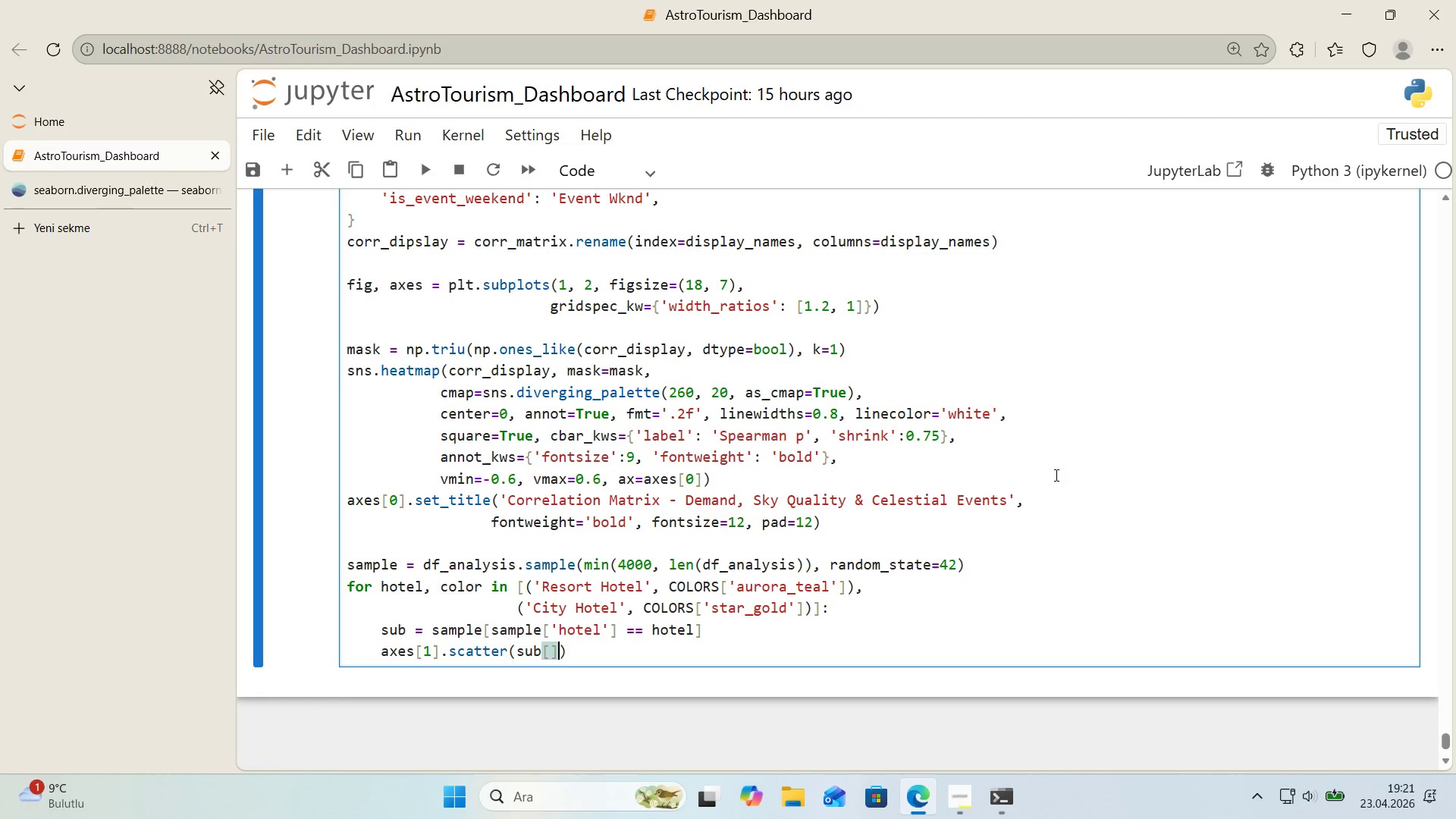 
key(ArrowLeft)
 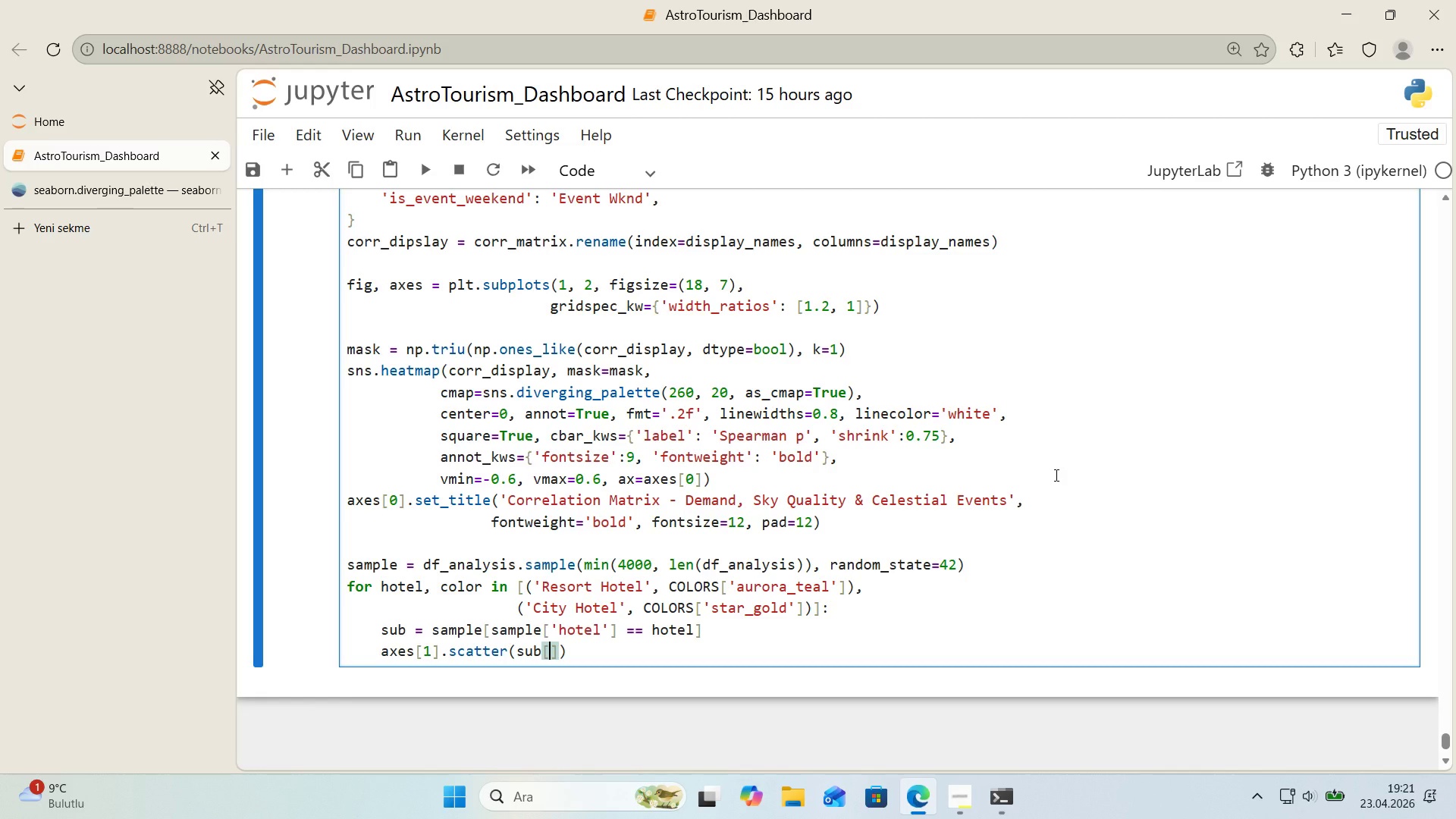 
type(@@)
 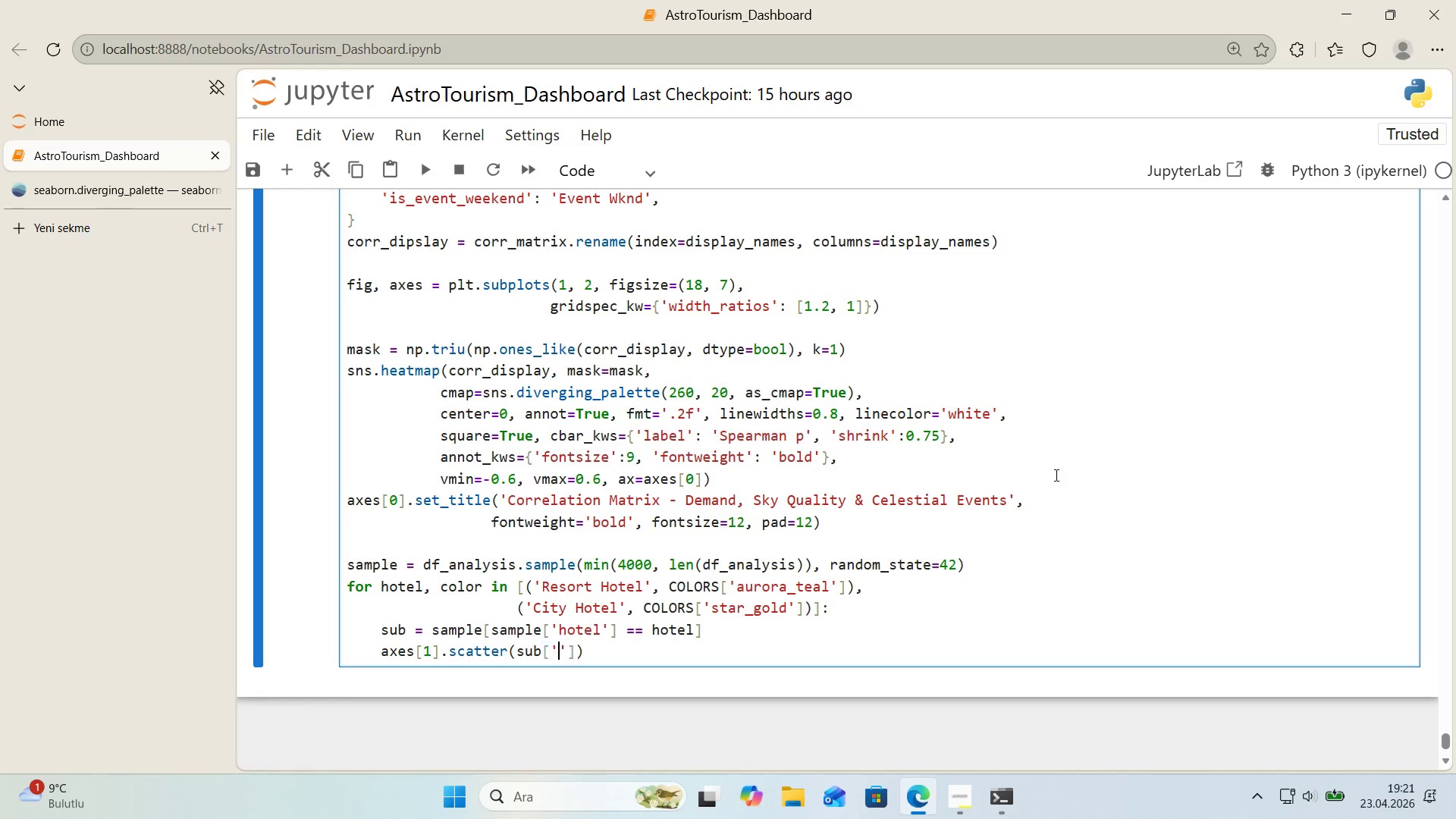 
key(ArrowLeft)
 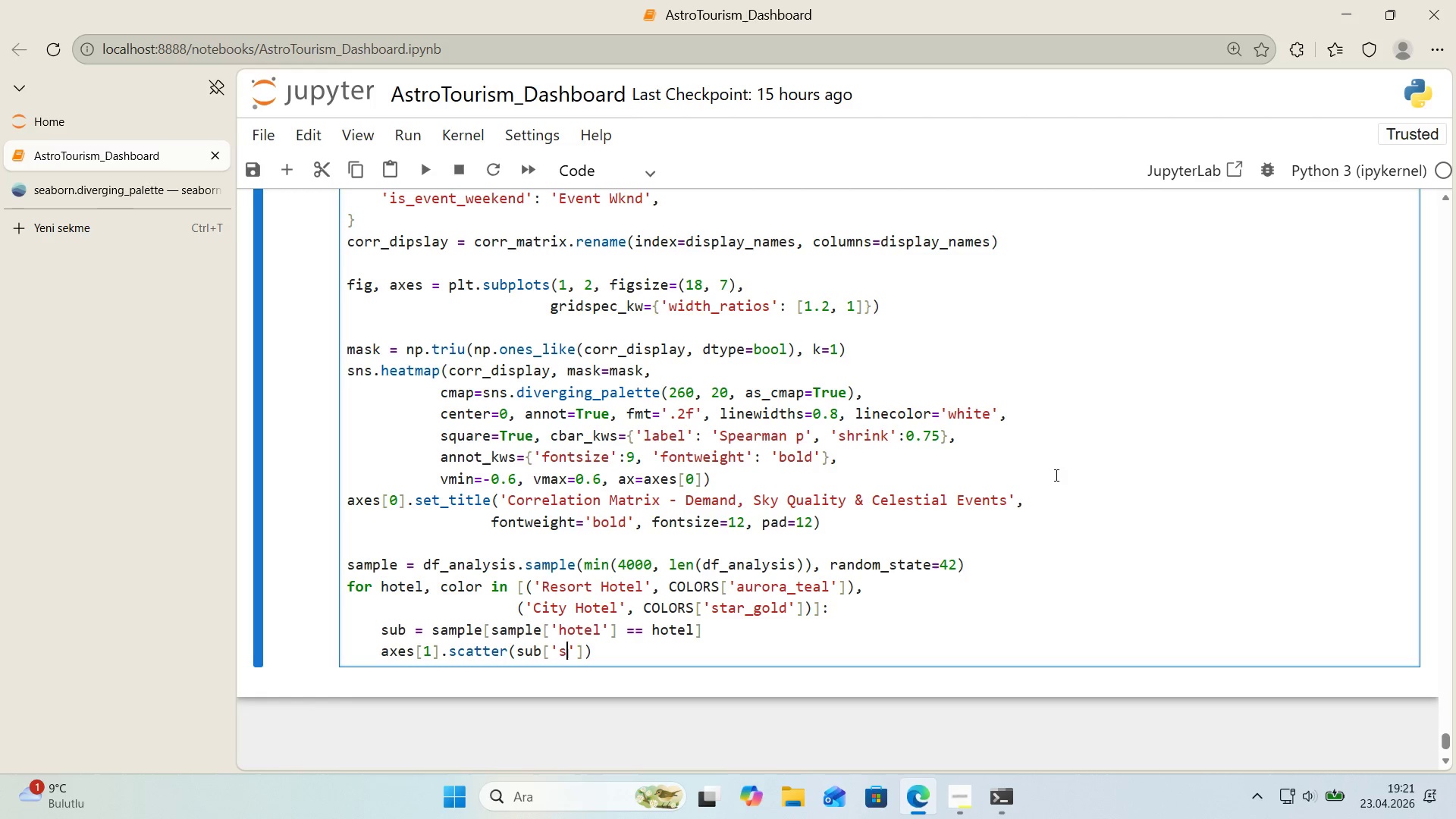 
type(sky_clar'ty_Score)
 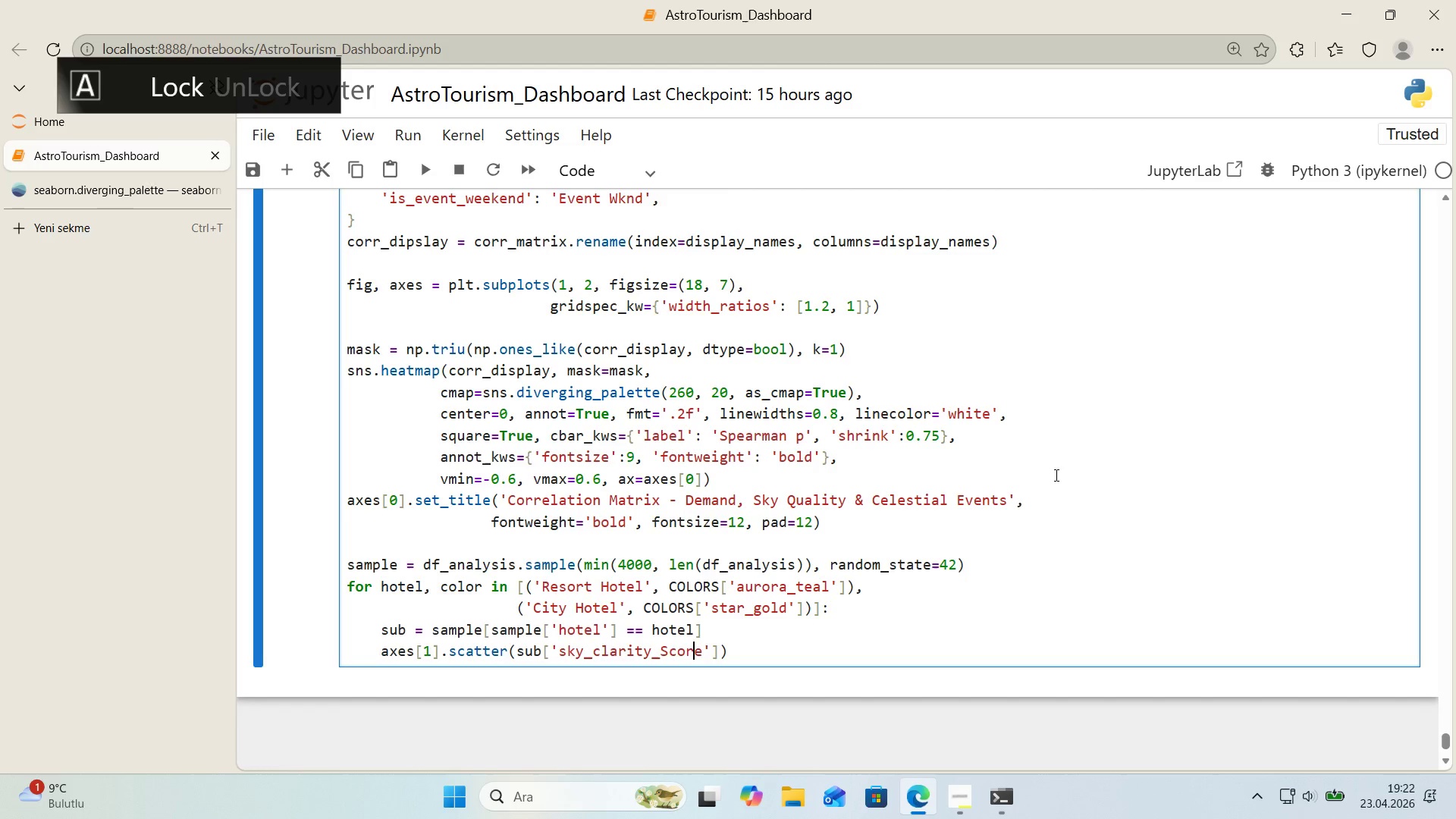 
key(ArrowLeft)
 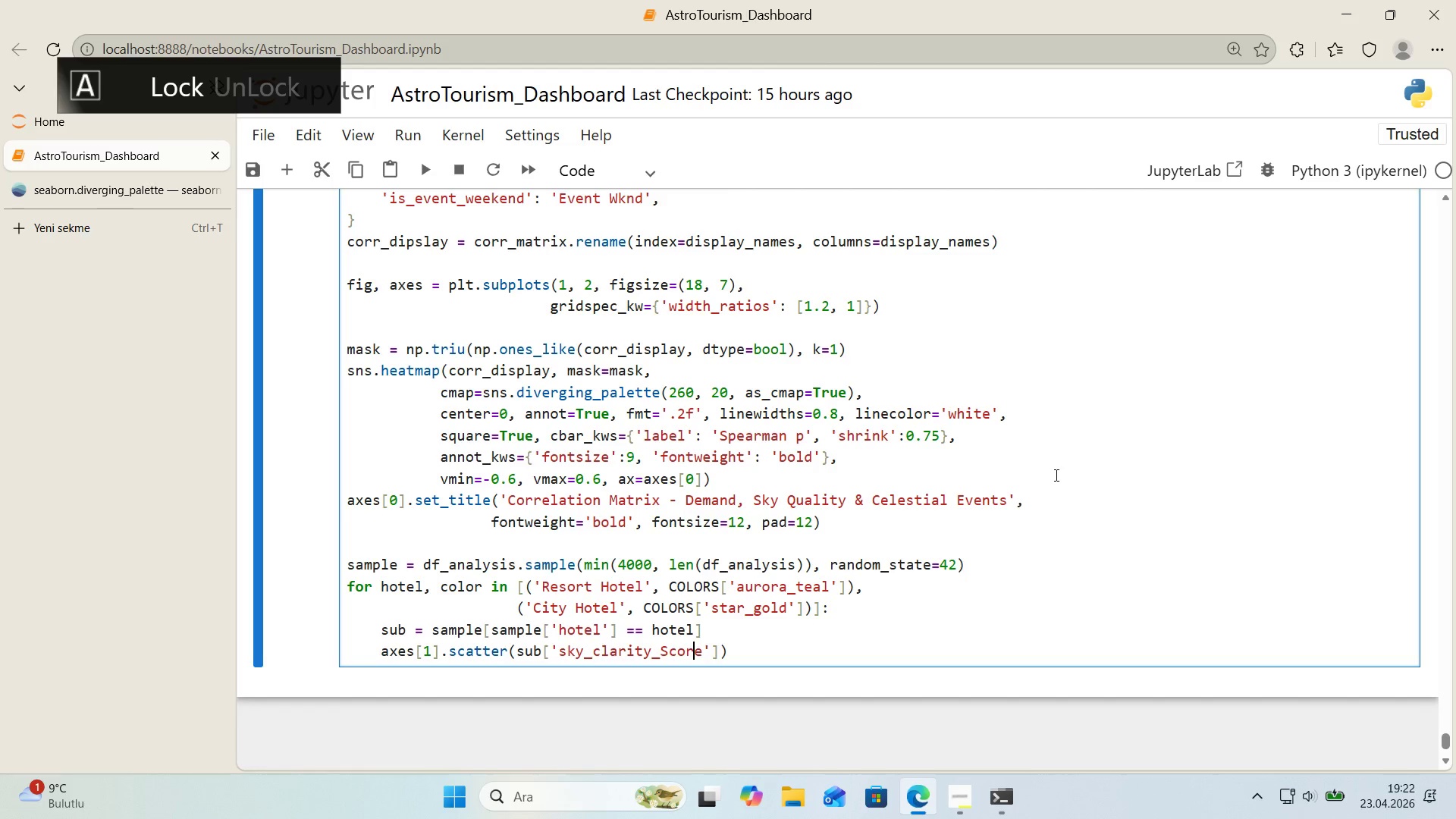 
key(ArrowLeft)
 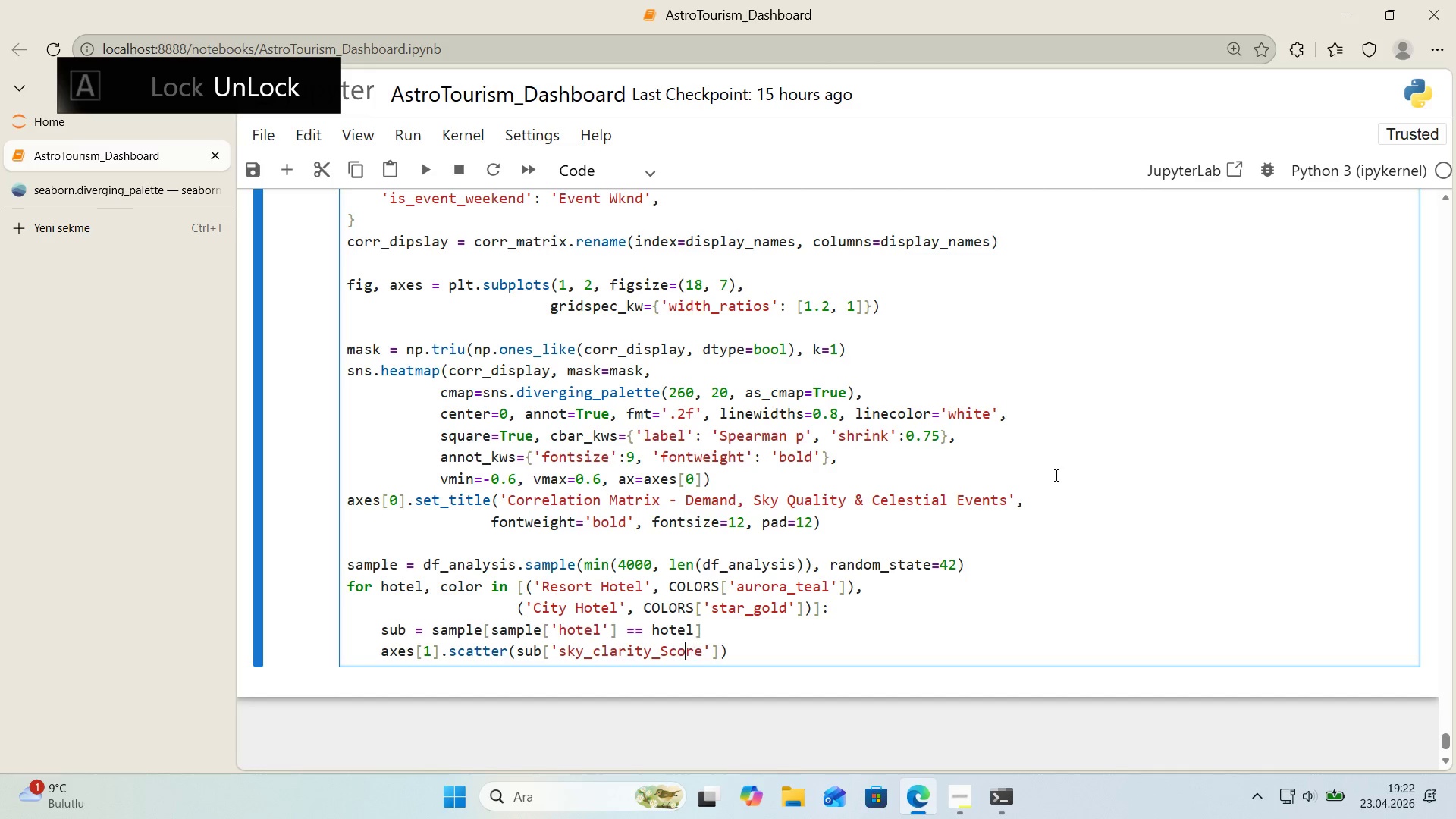 
key(ArrowLeft)
 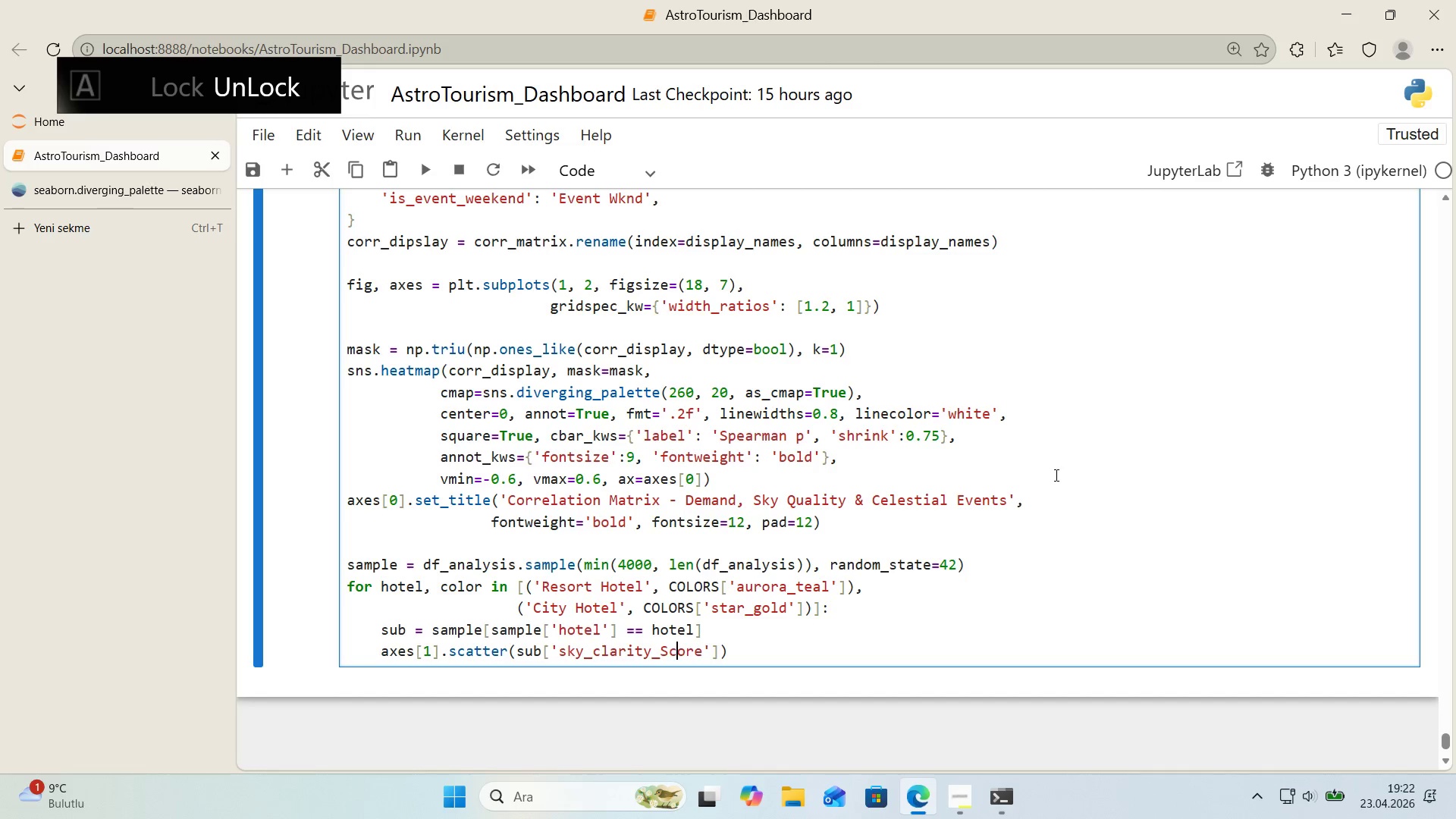 
key(ArrowLeft)
 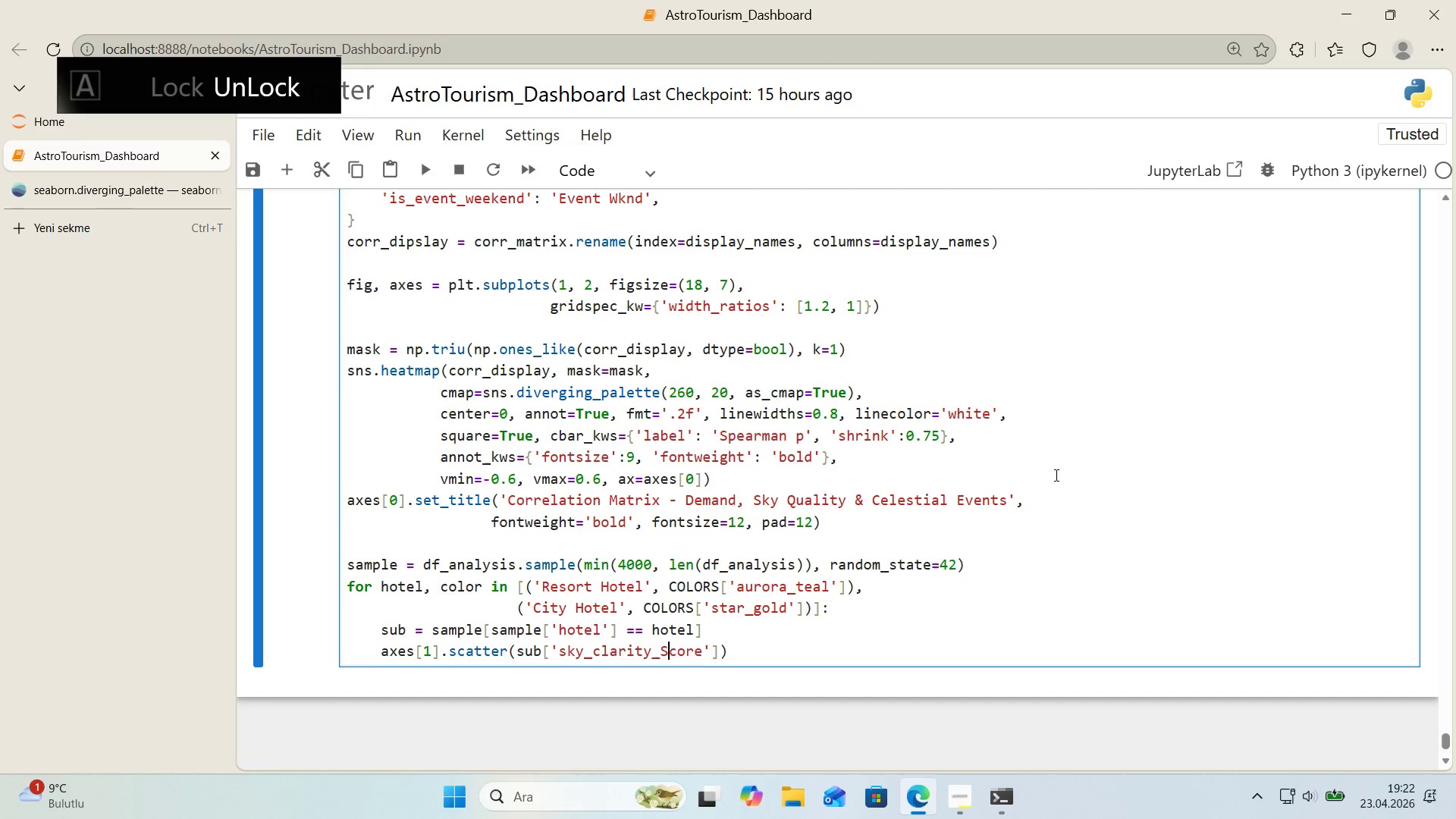 
key(Backspace)
 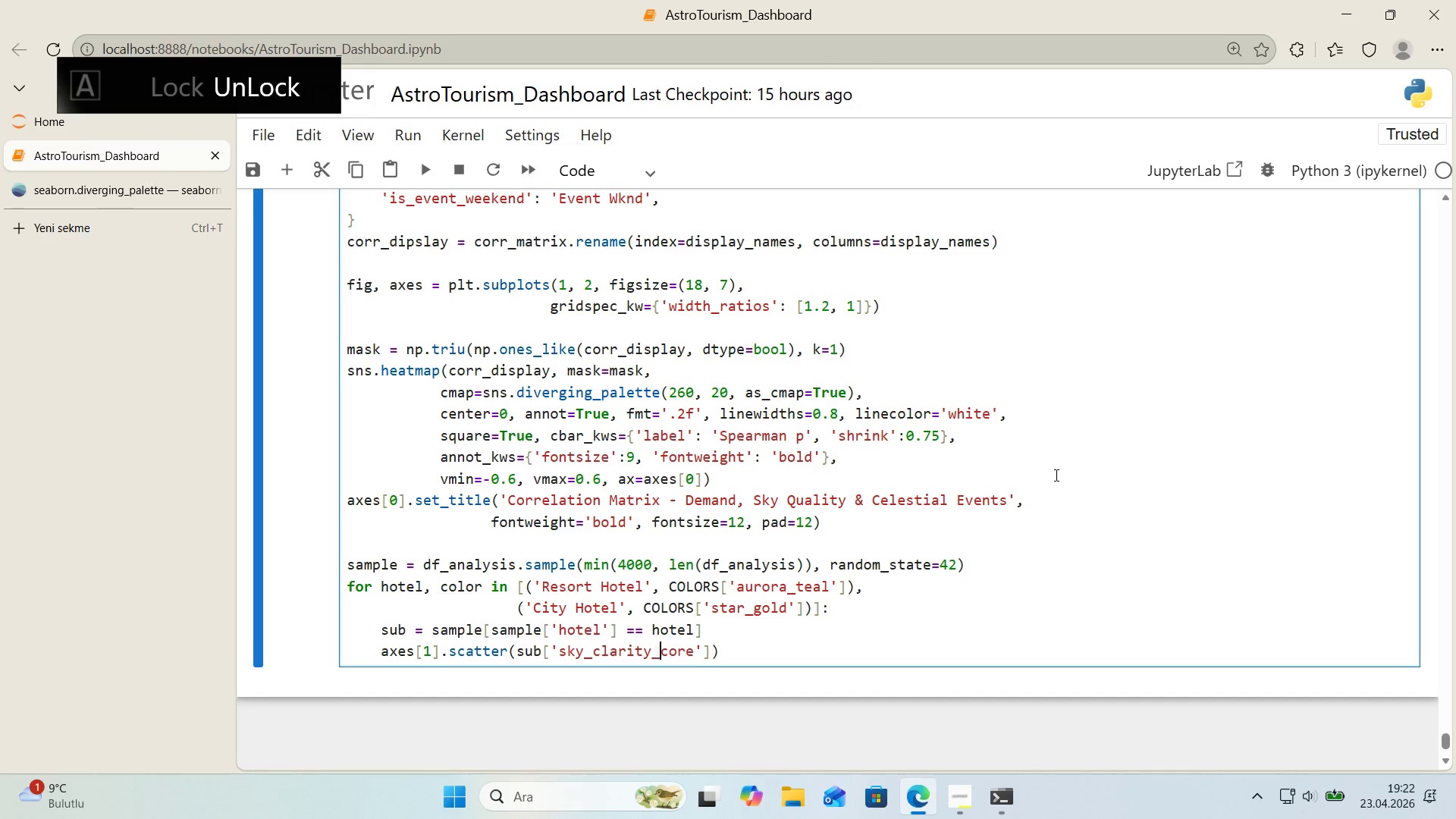 
key(S)
 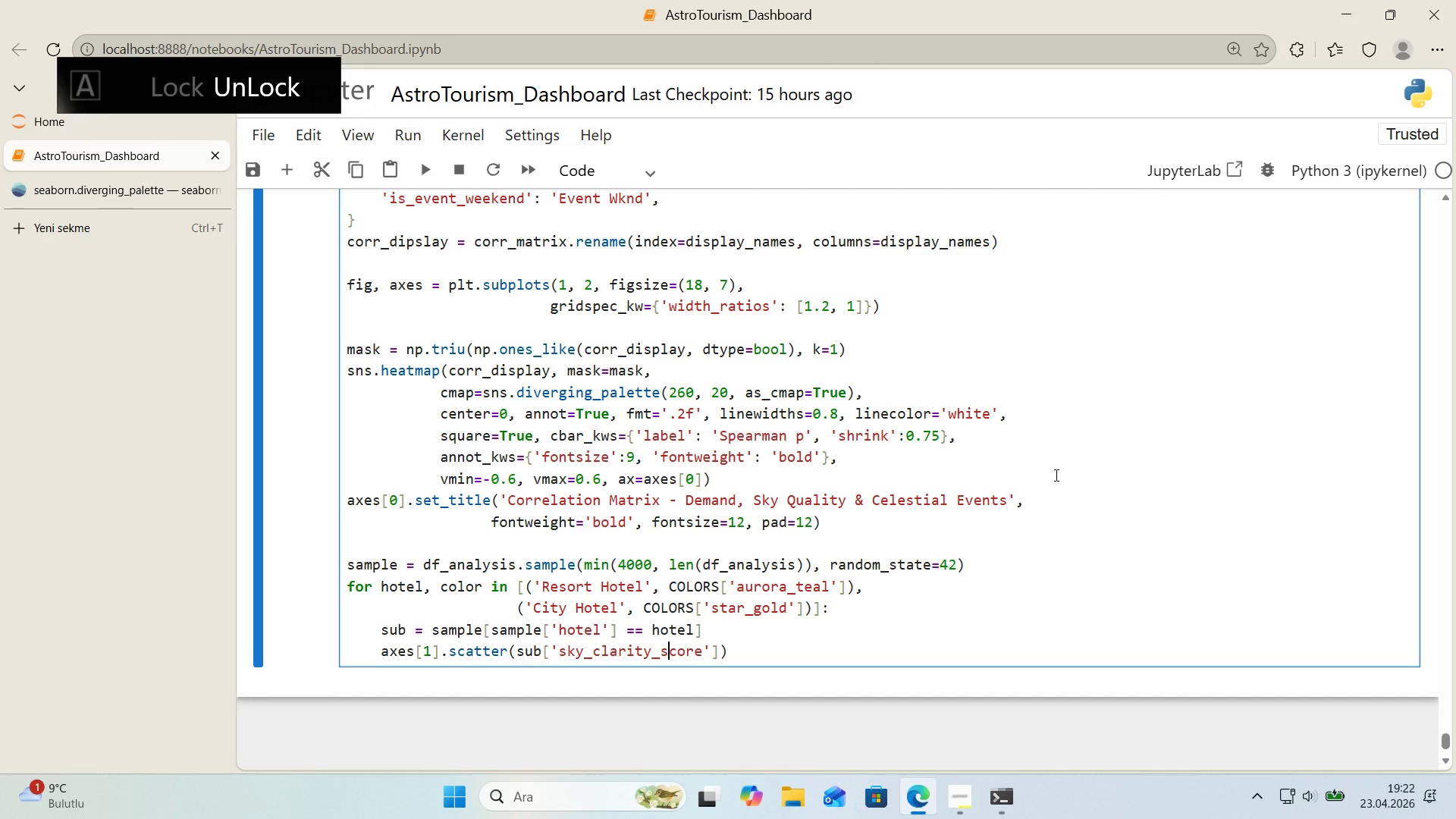 
key(CapsLock)
 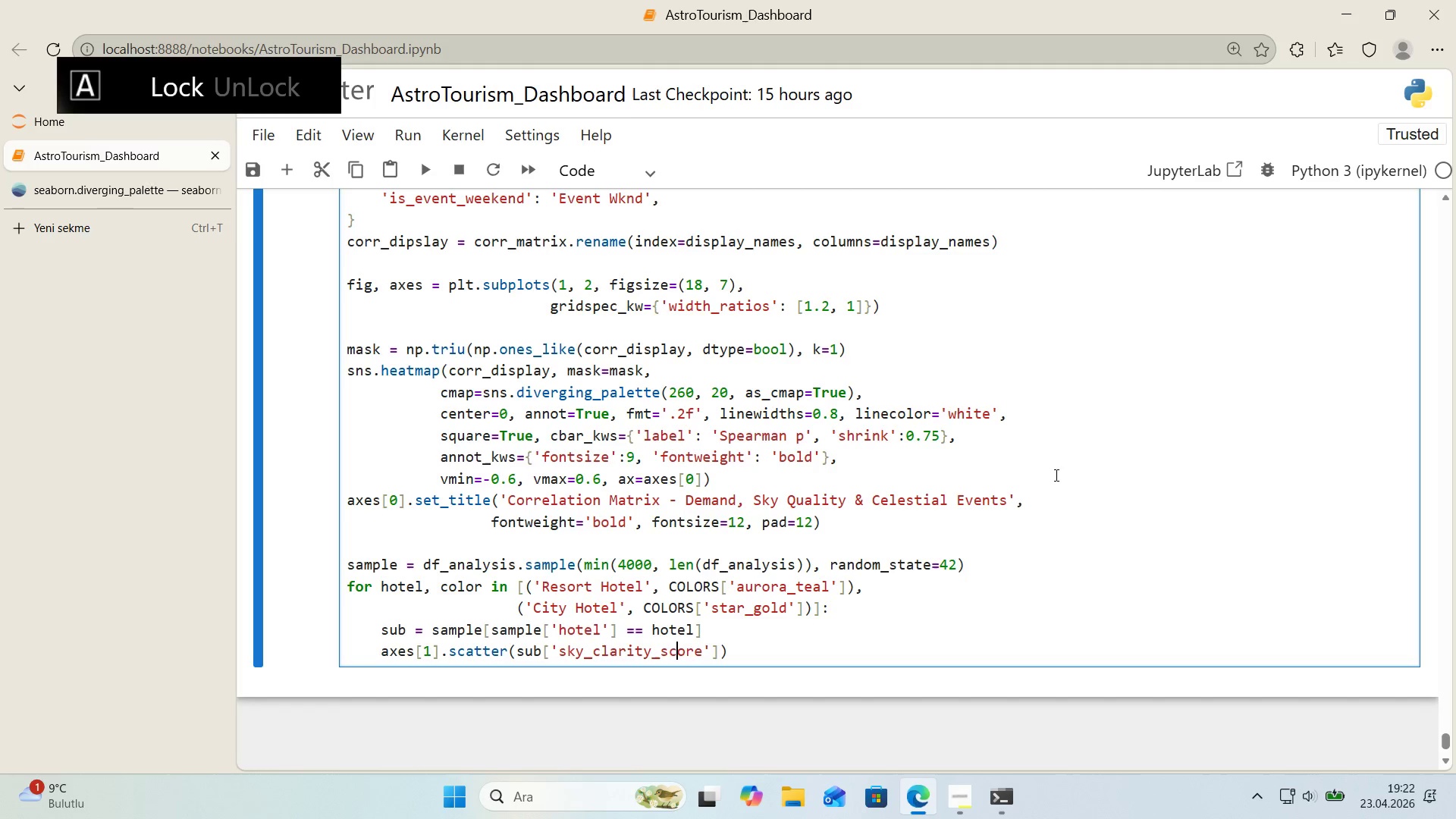 
key(ArrowRight)
 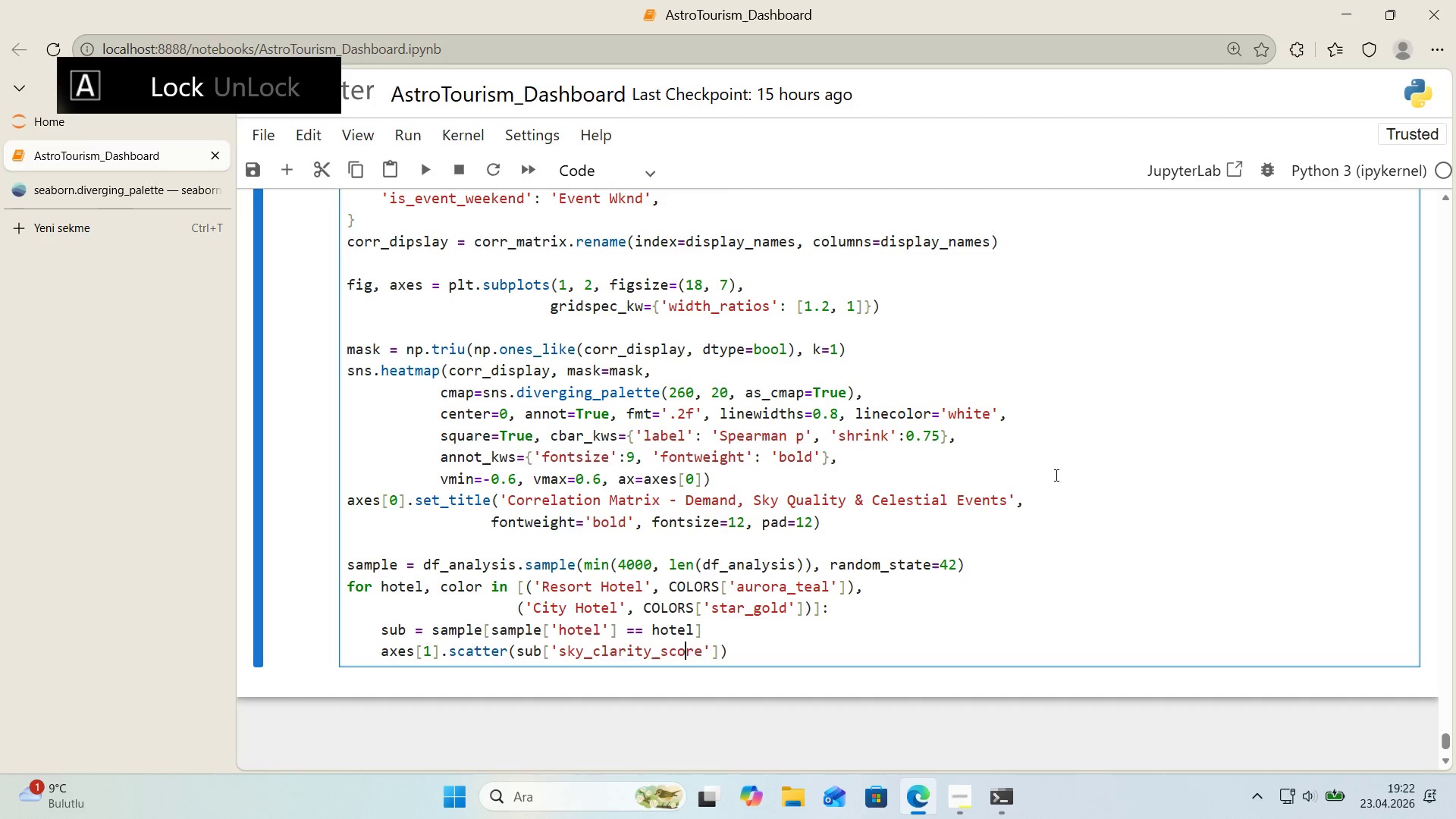 
key(ArrowRight)
 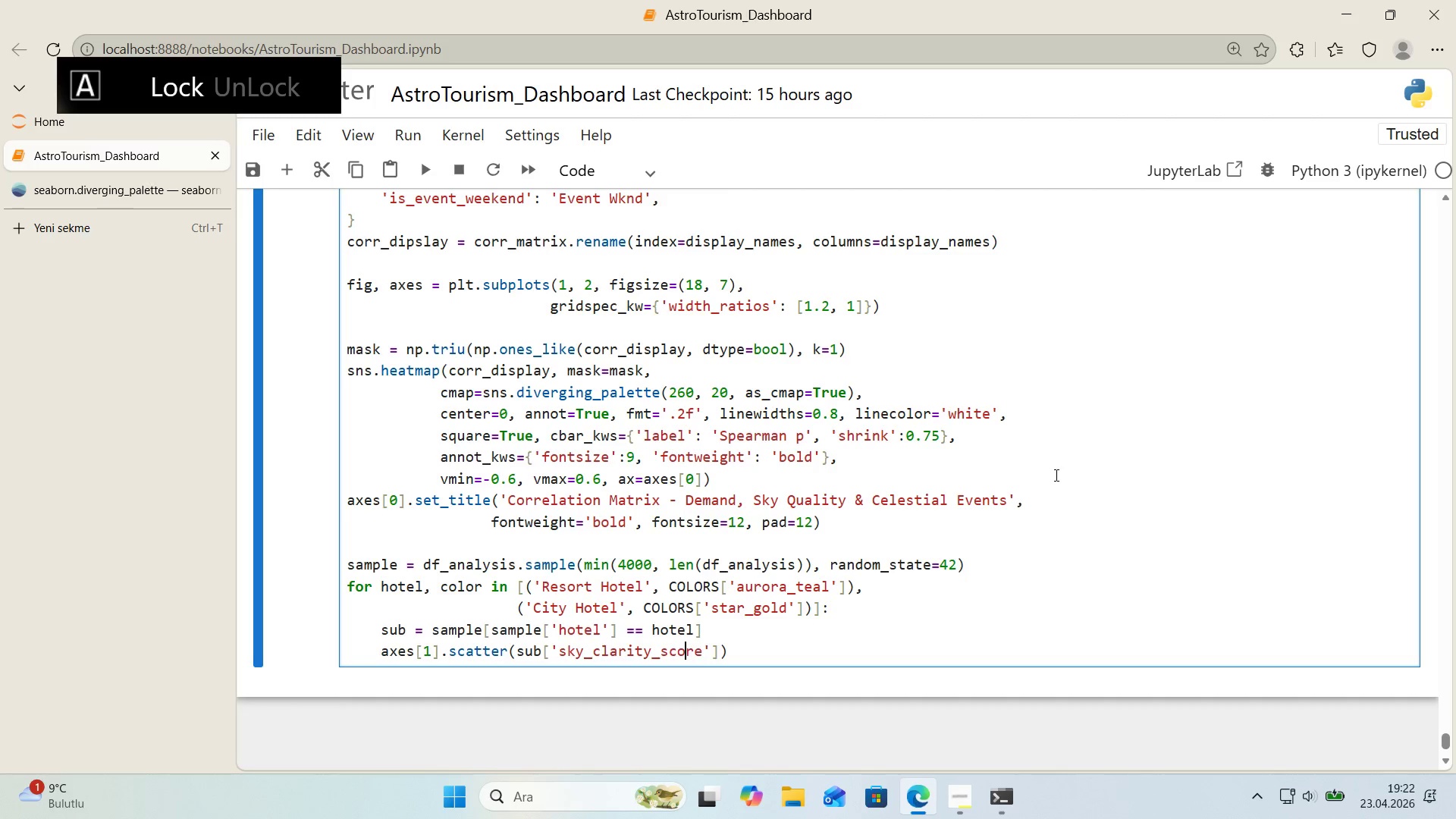 
key(ArrowRight)
 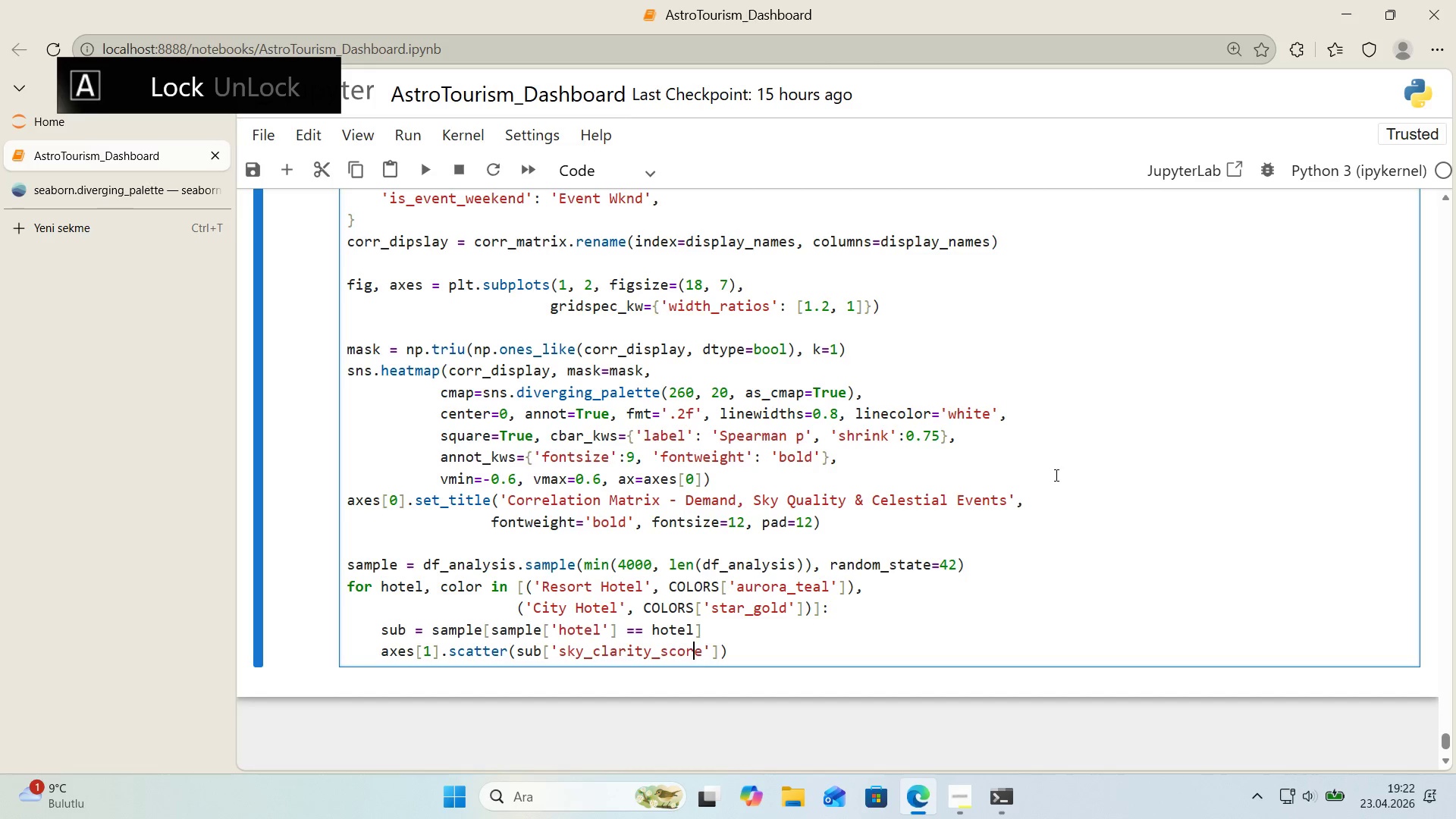 
key(ArrowRight)
 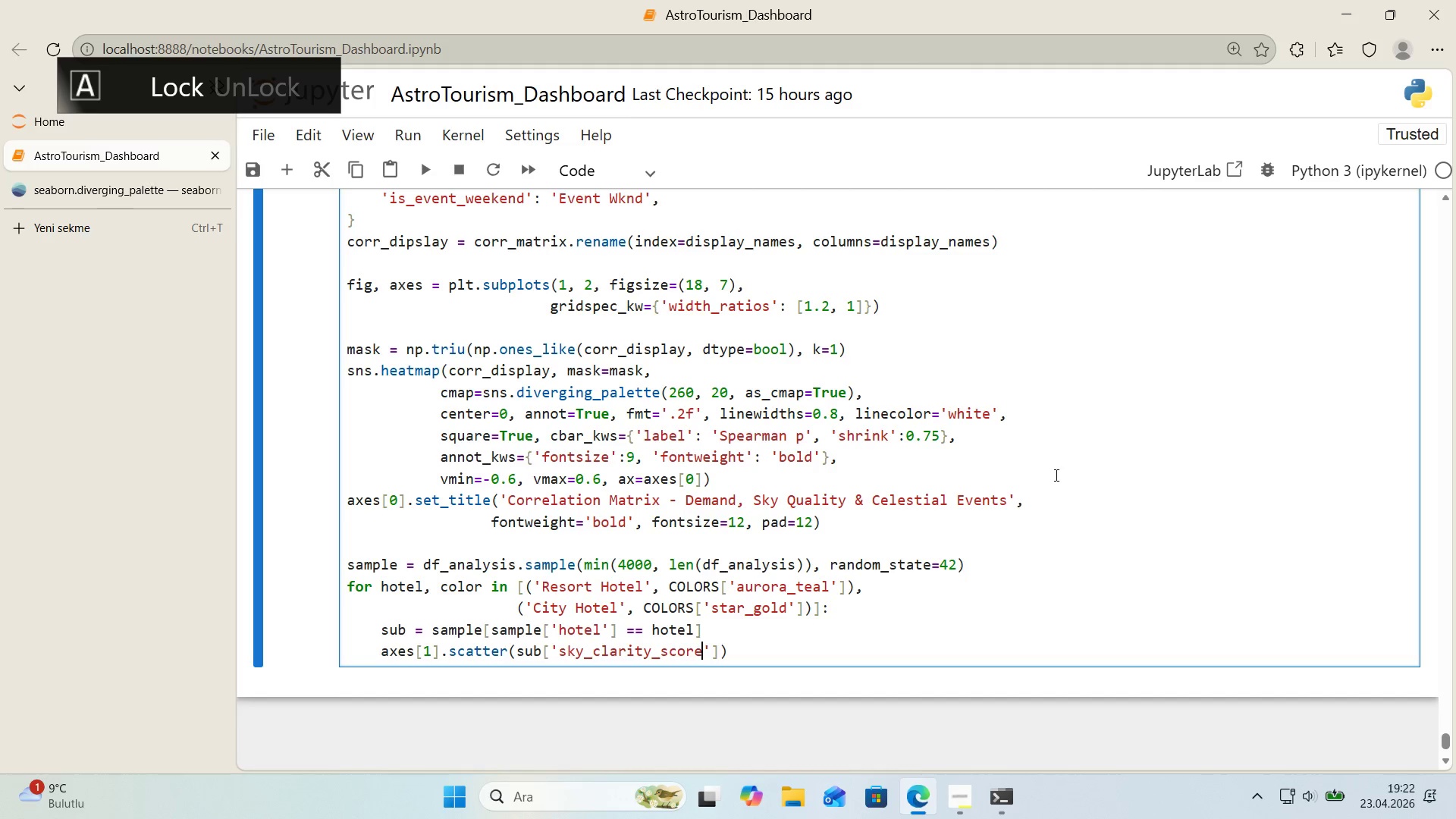 
key(ArrowRight)
 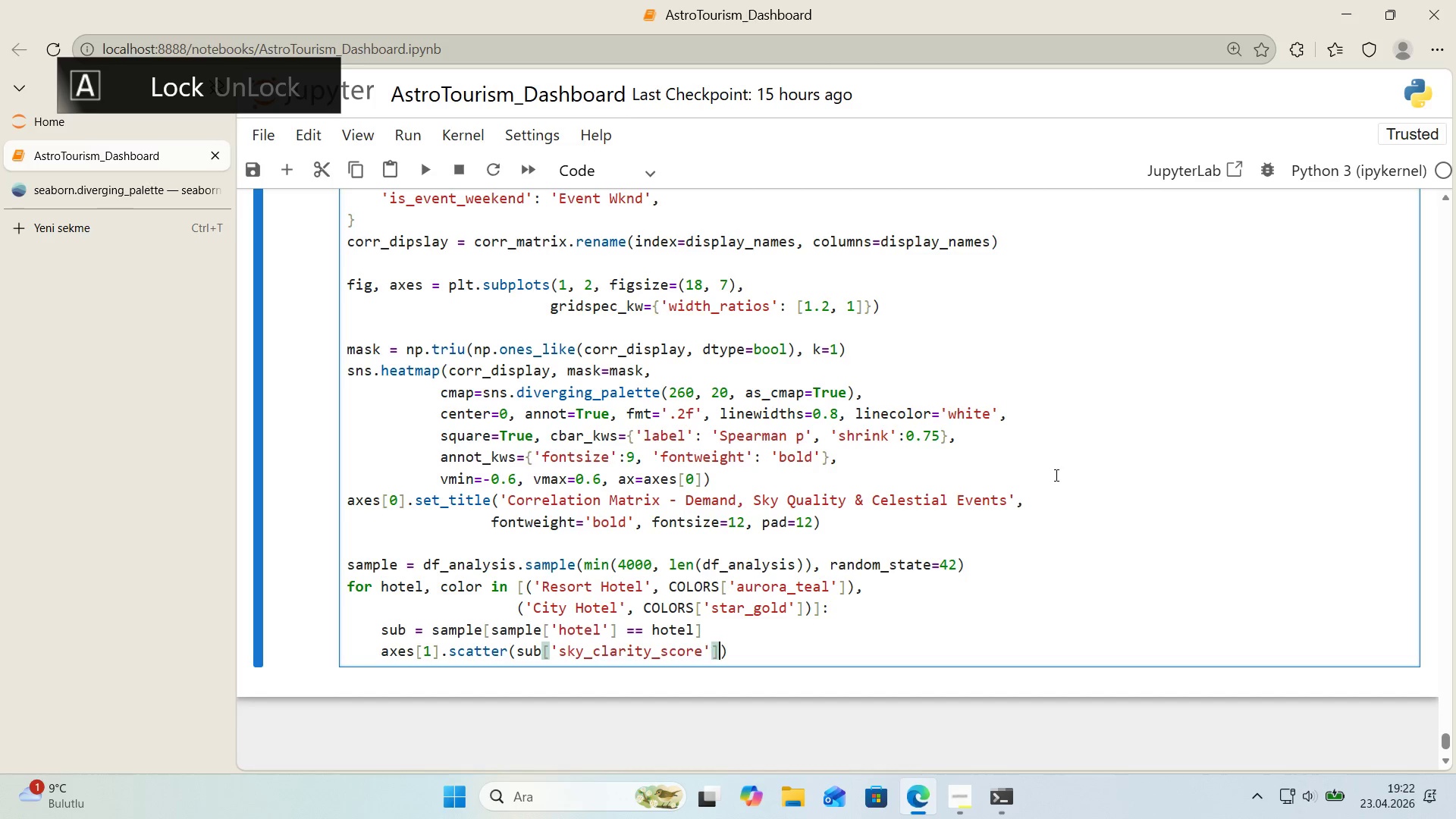 
key(ArrowRight)
 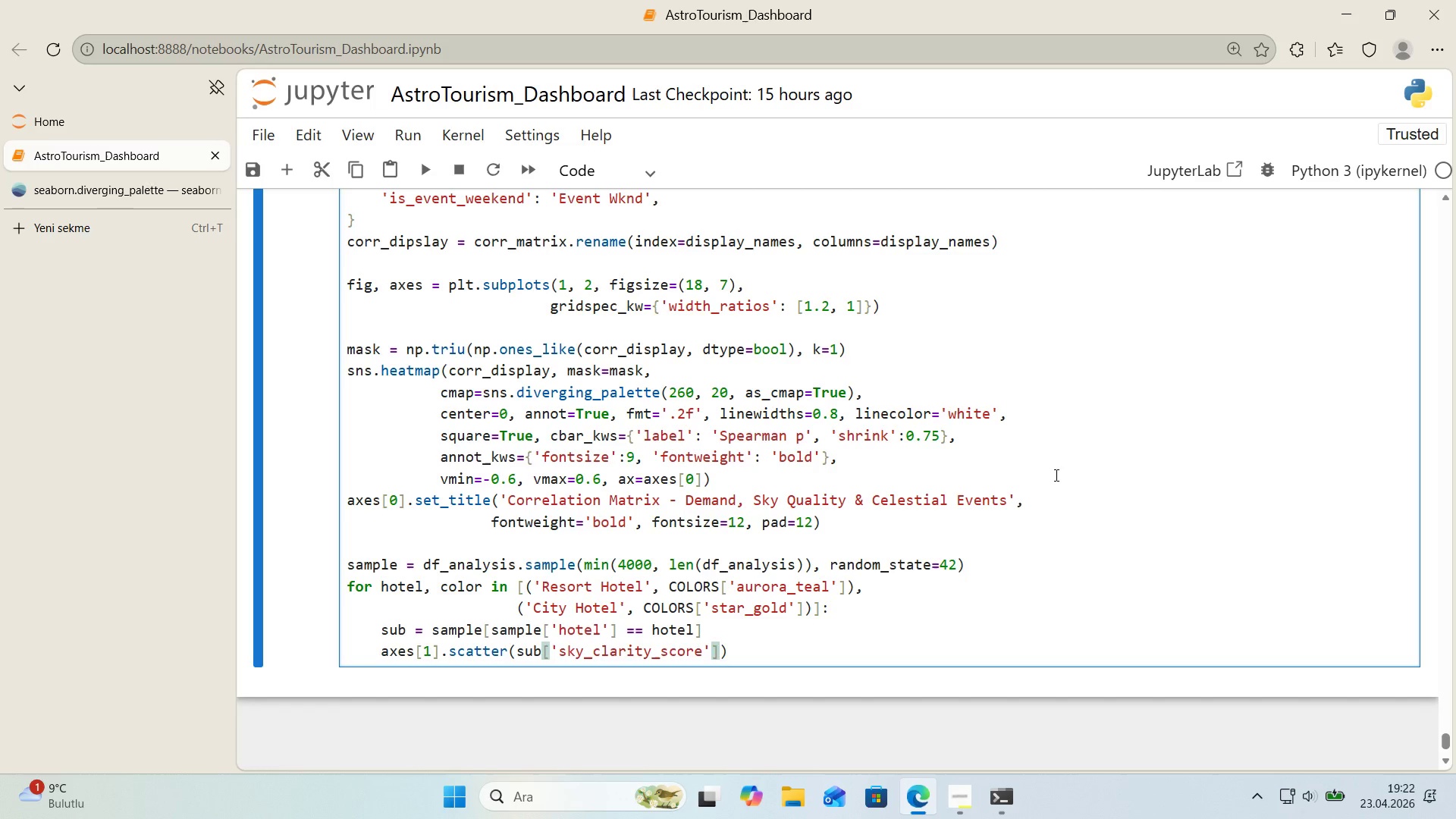 
type( + NP.)
key(Backspace)
key(Backspace)
key(Backspace)
type(np.randomun')
key(Backspace)
key(Backspace)
key(Backspace)
type(.un'form*()
 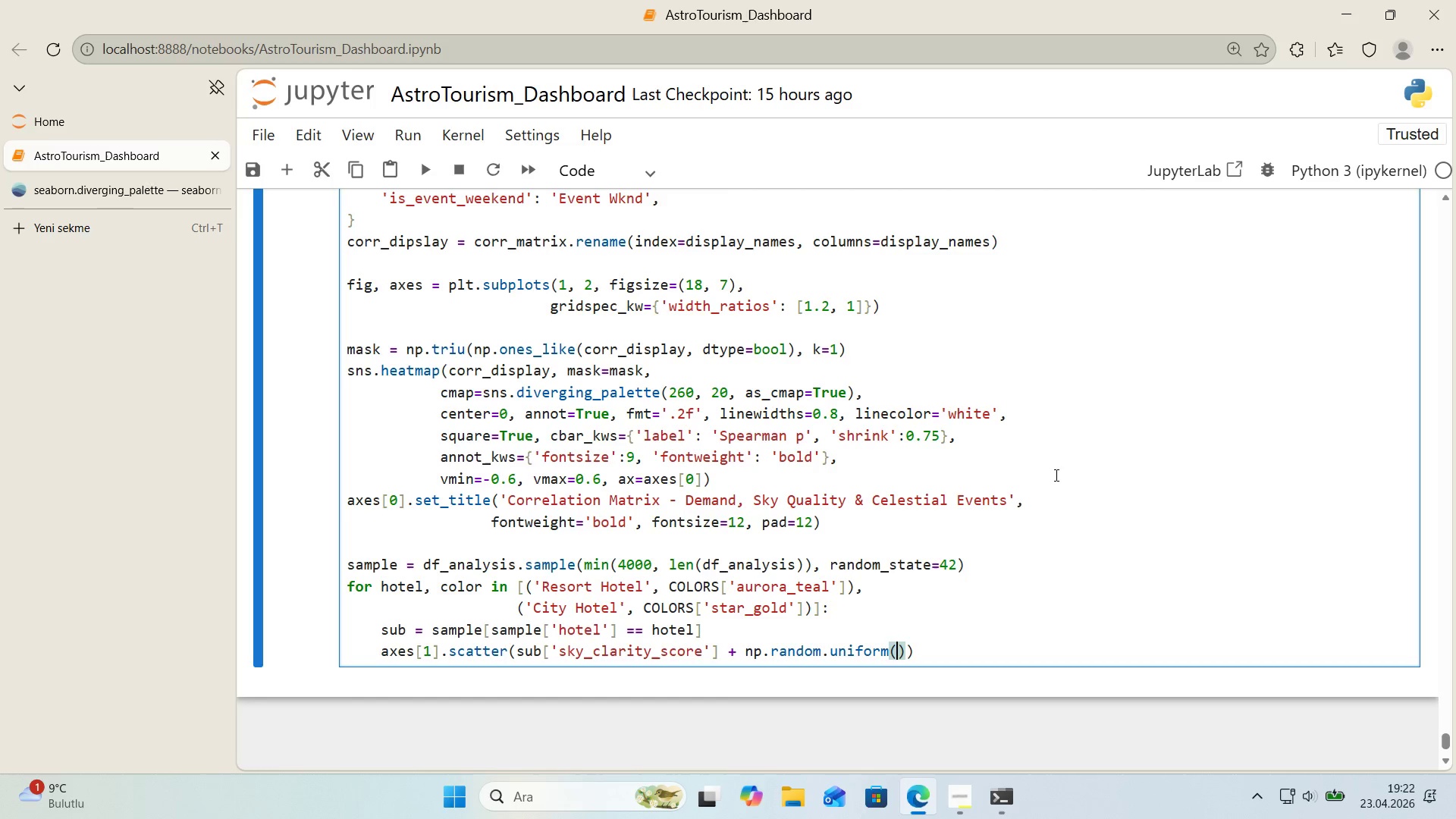 
 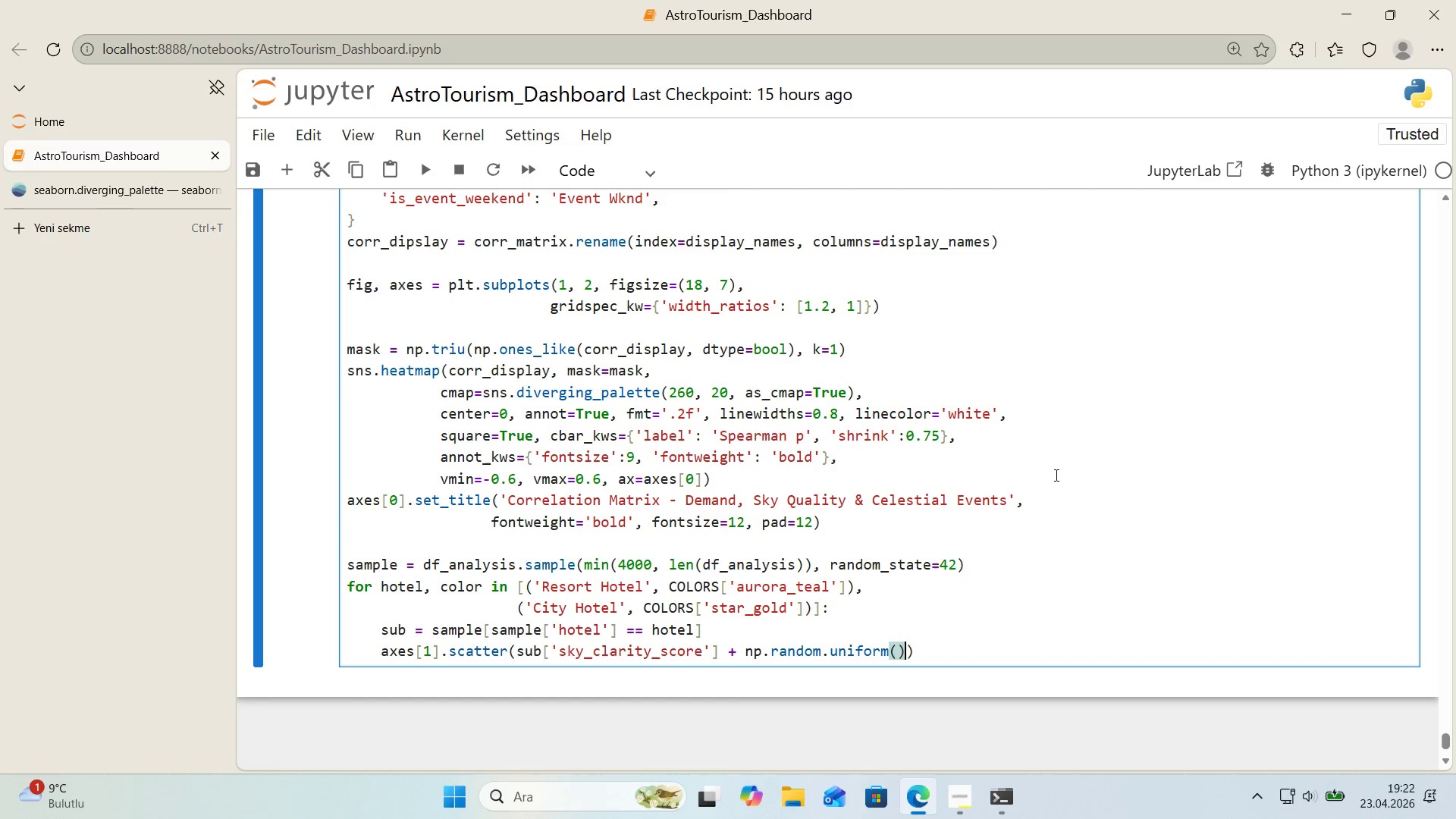 
key(ArrowLeft)
 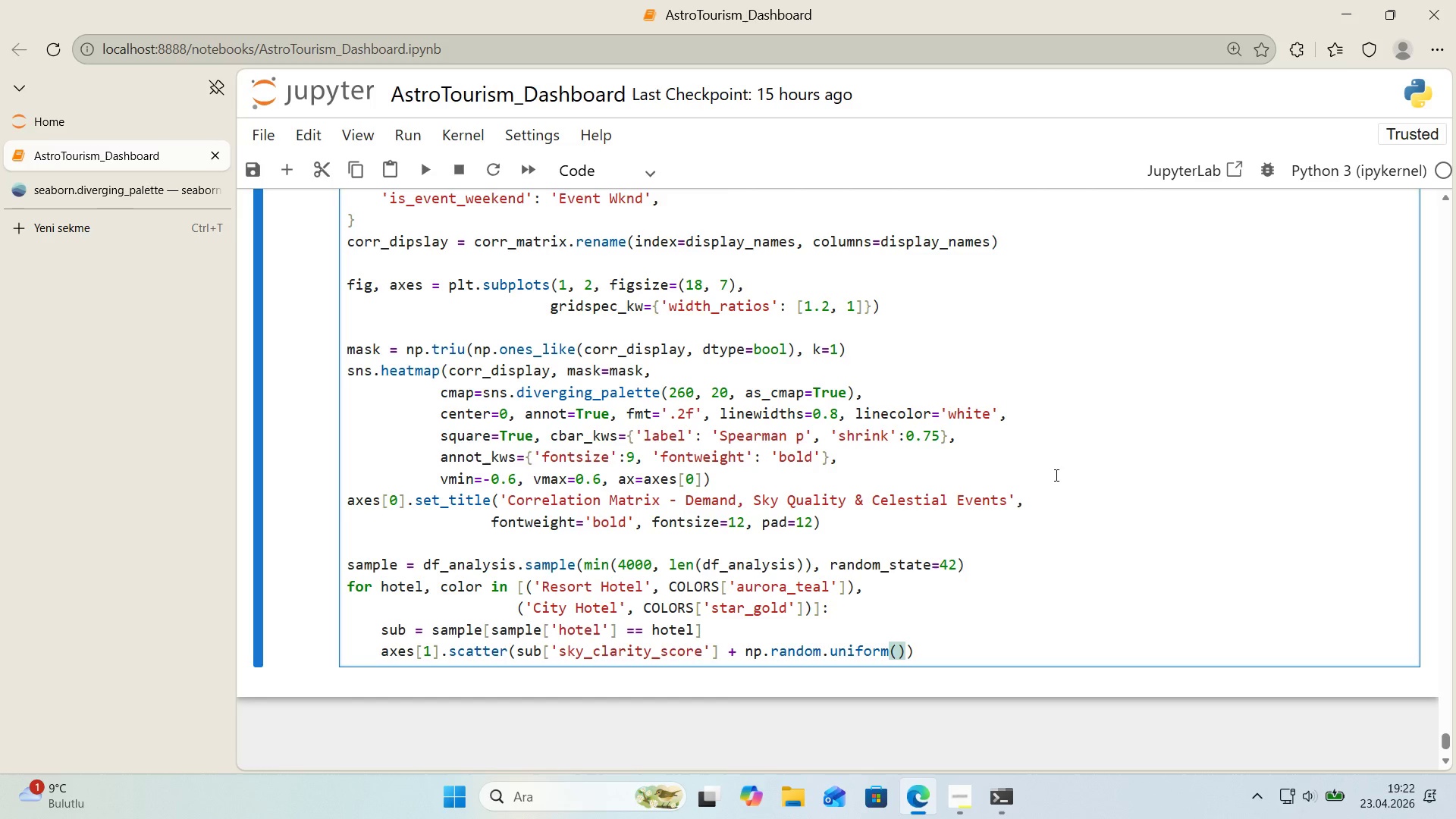 
type(-0.12, 0.12, len*()
 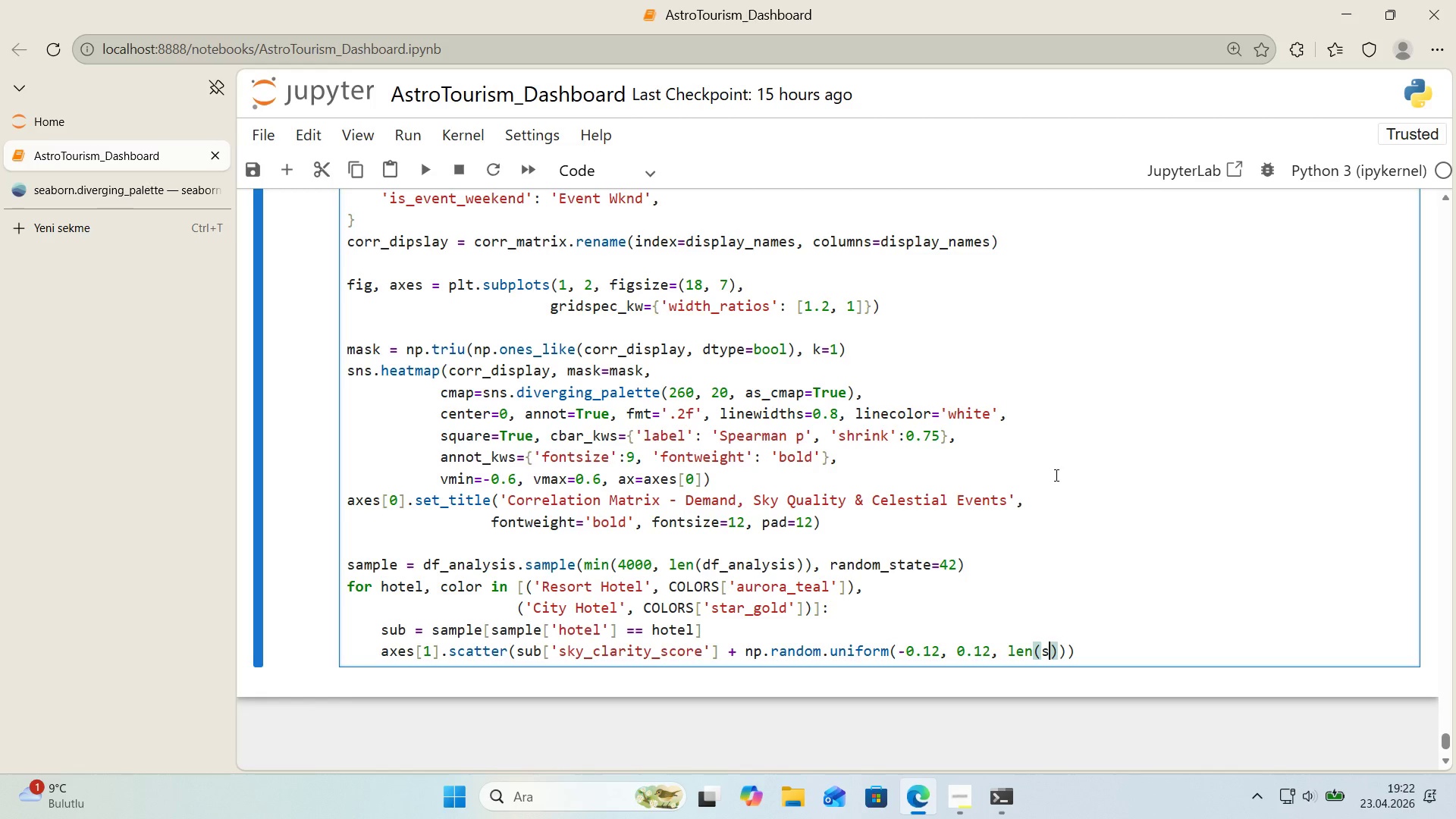 
 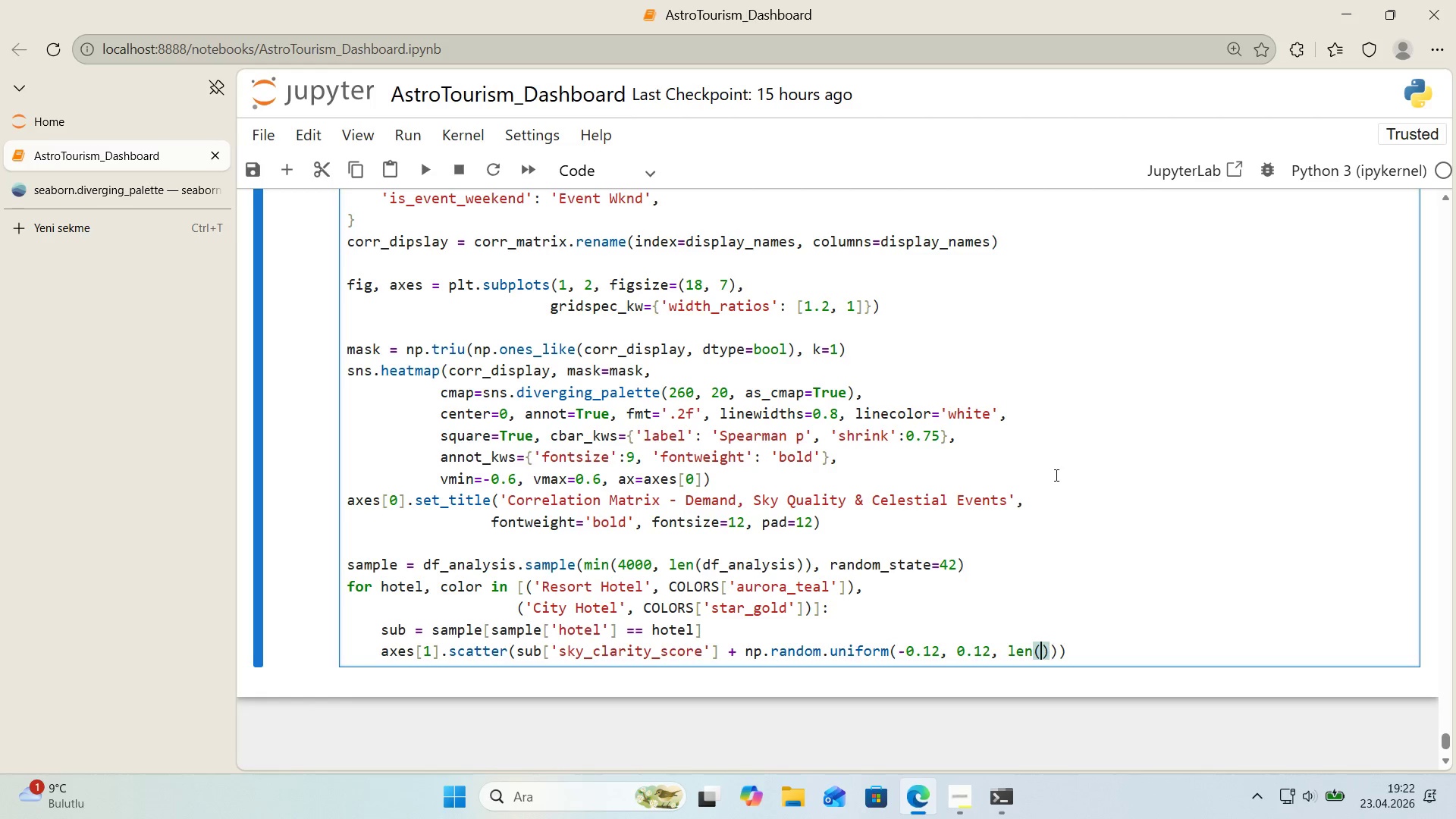 
key(ArrowLeft)
 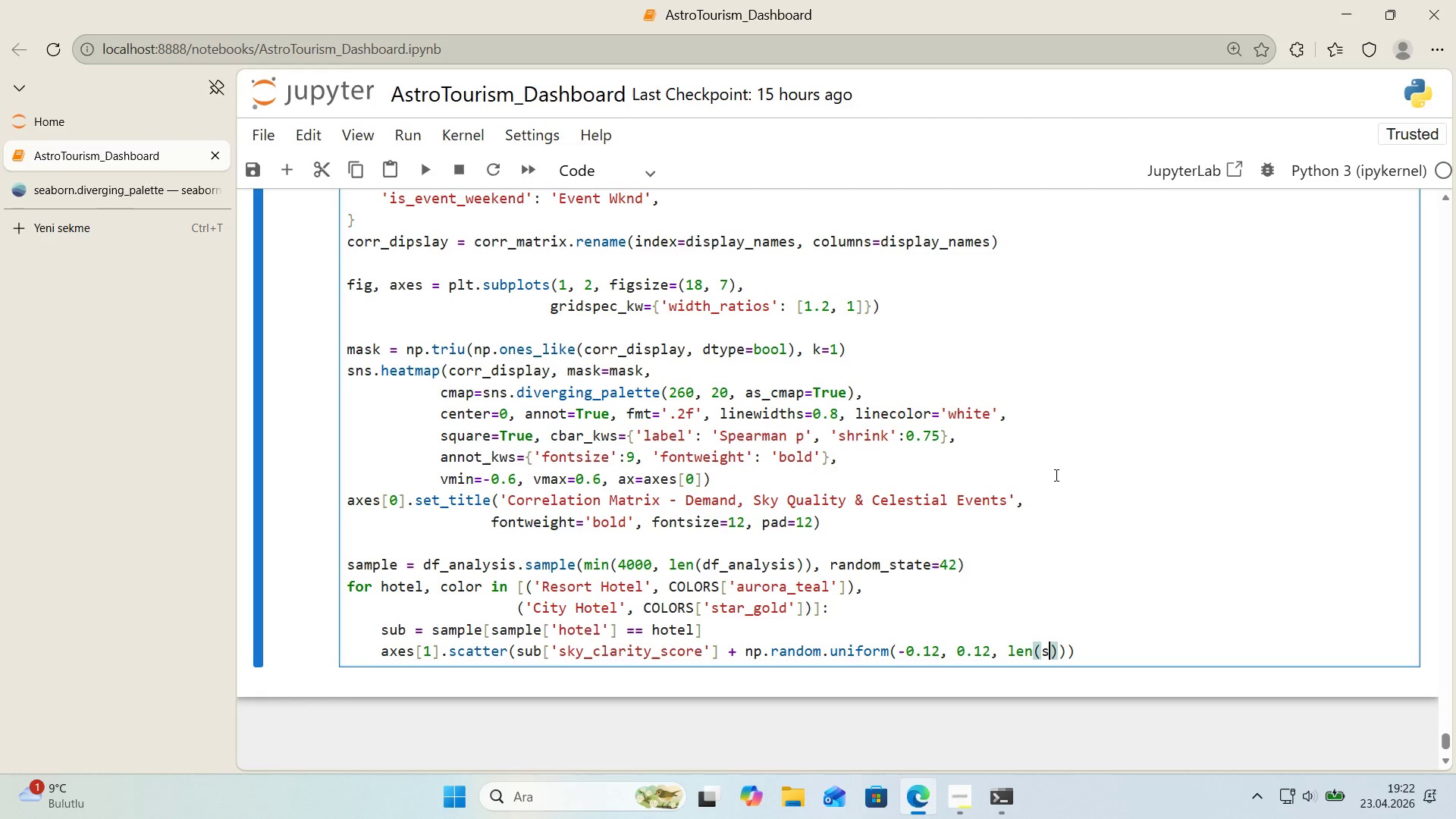 
type(sub)
 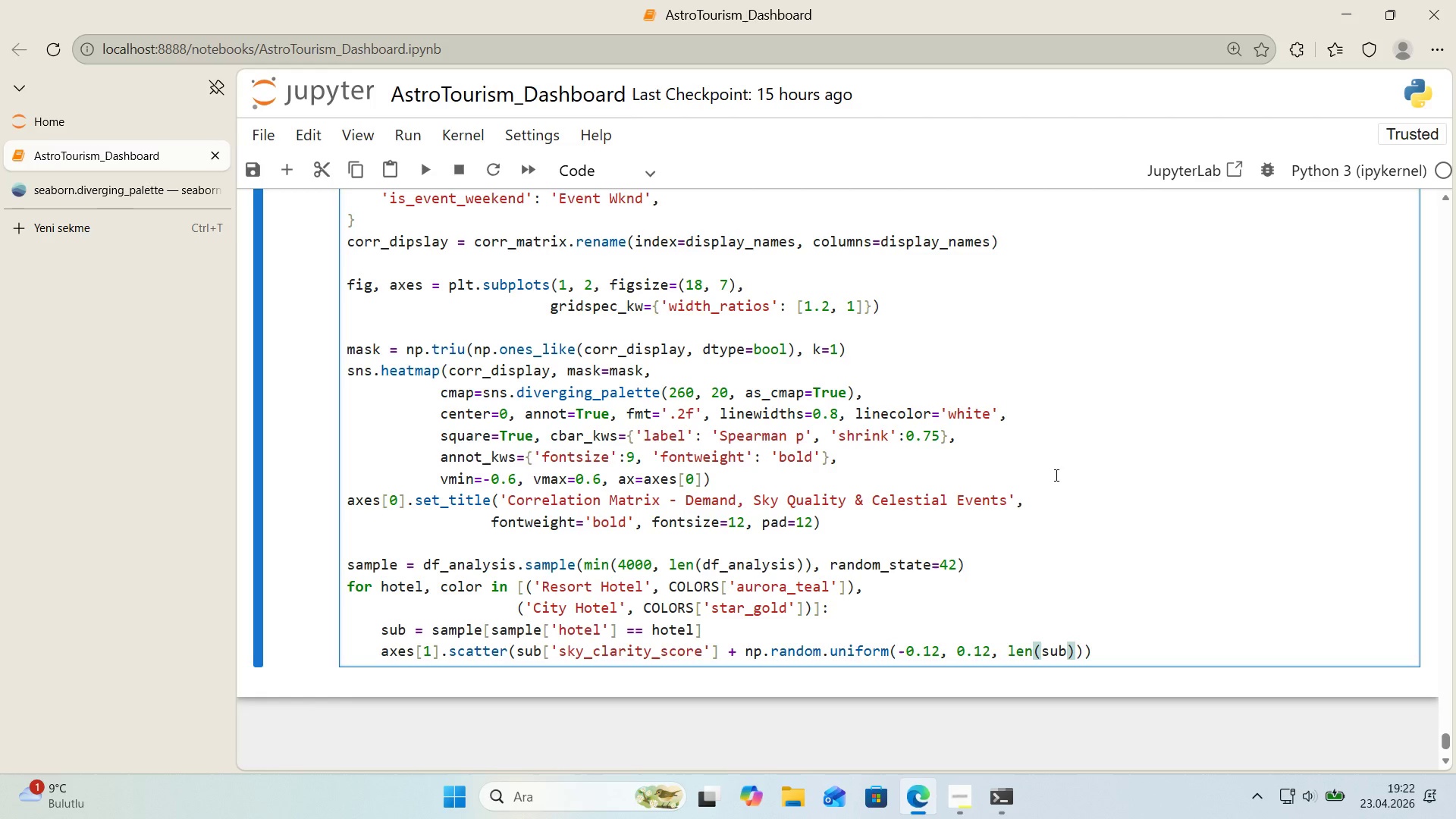 
key(ArrowRight)
 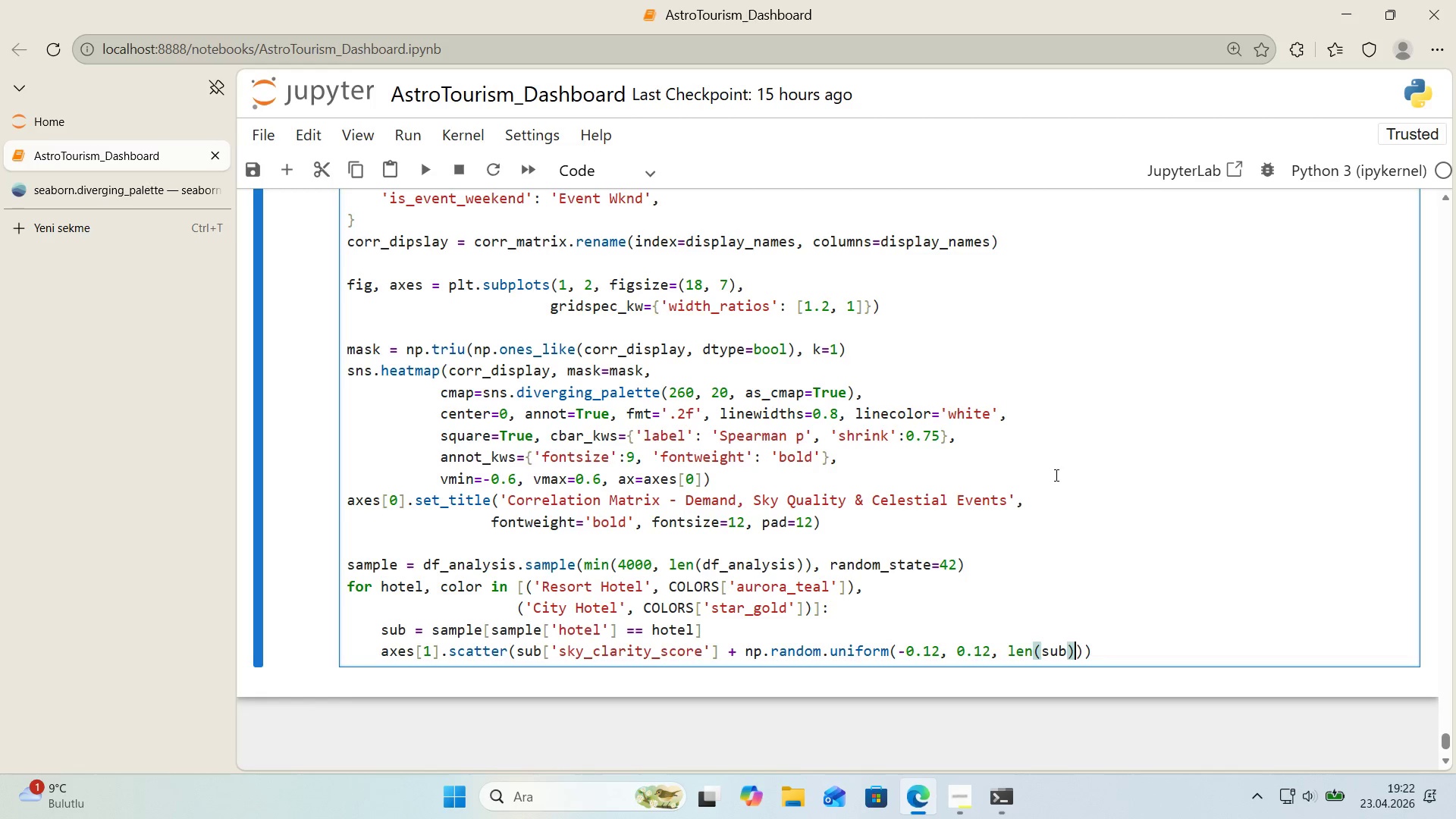 
key(ArrowRight)
 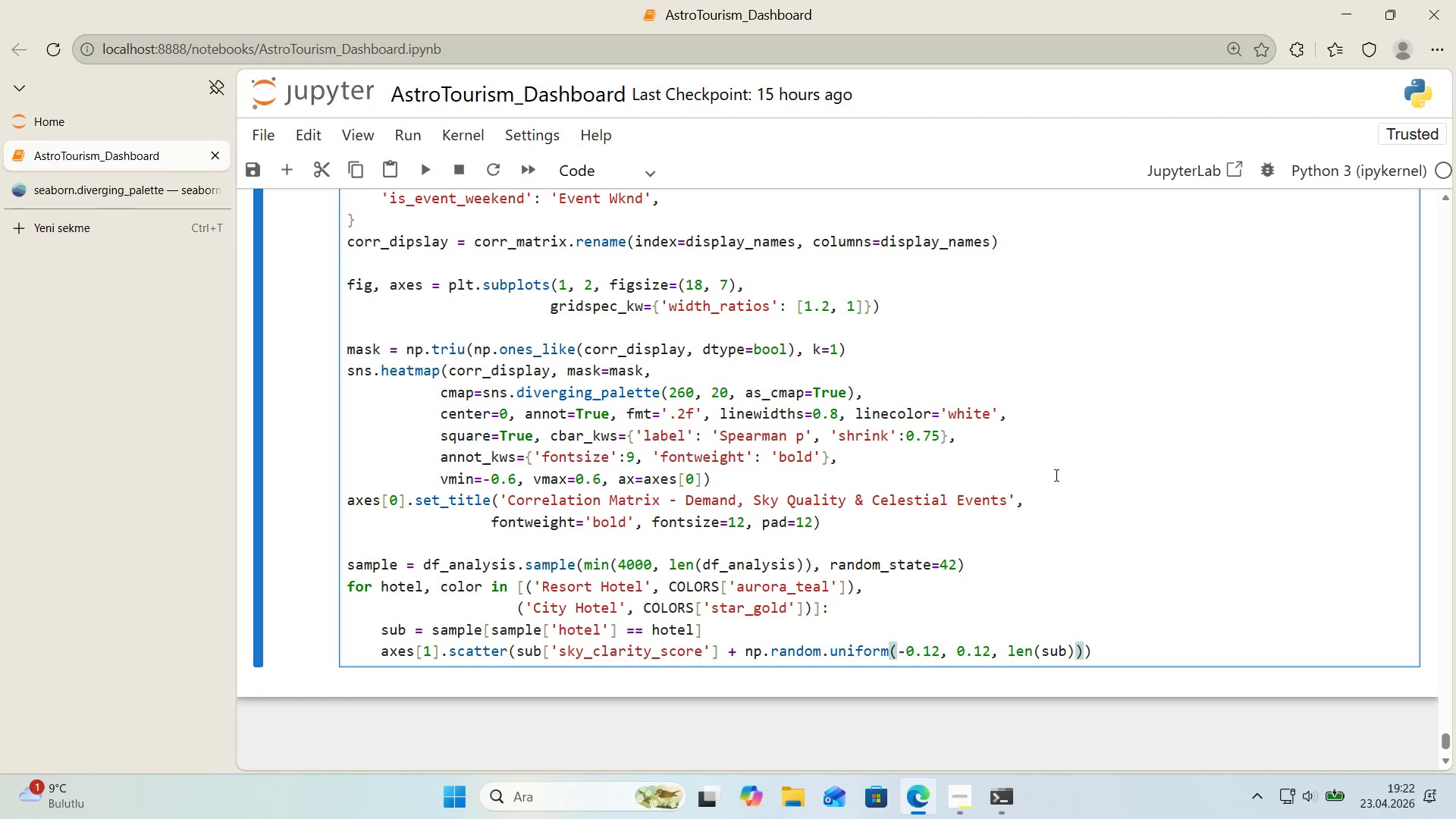 
key(Comma)
 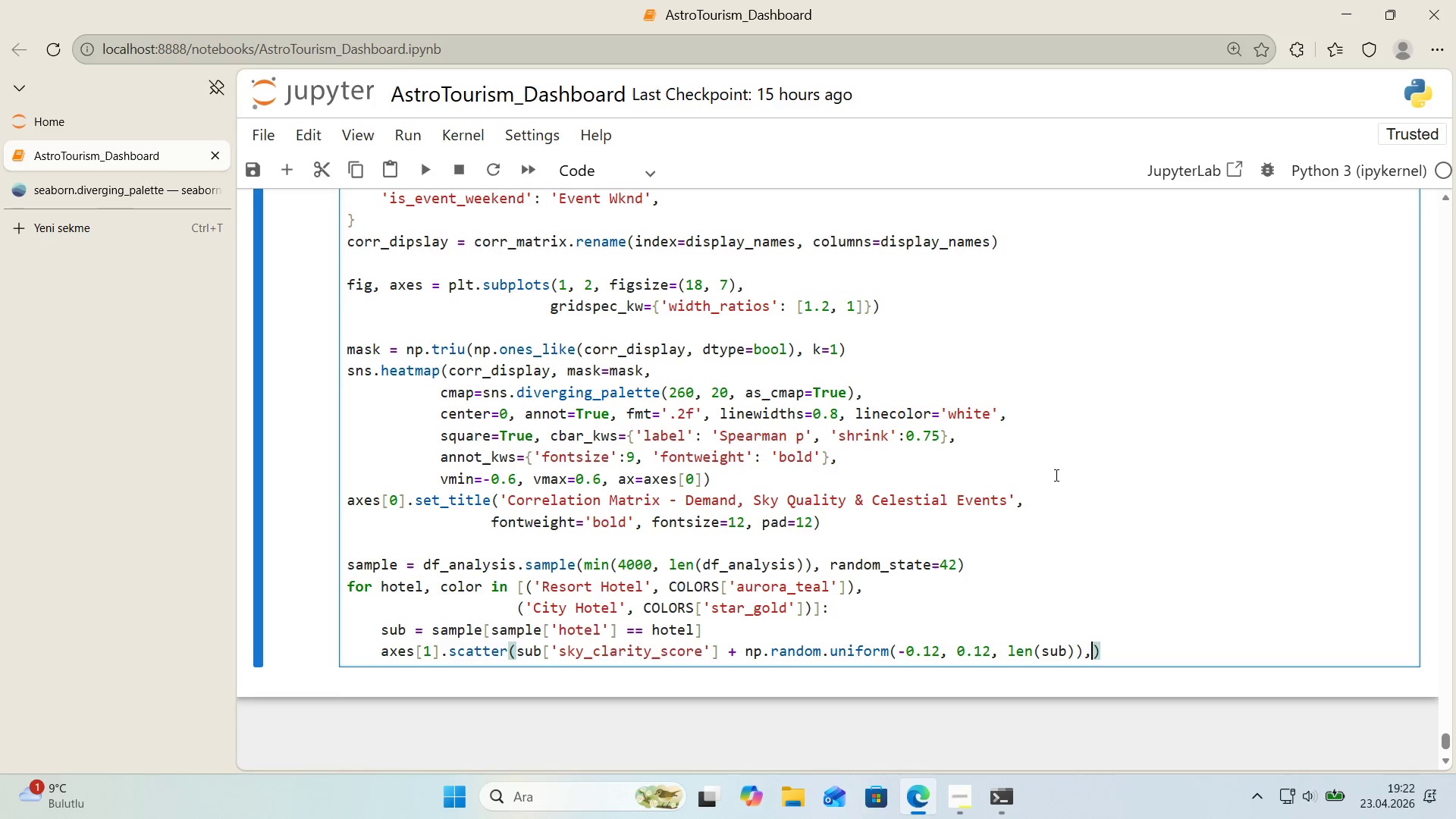 
key(Enter)
 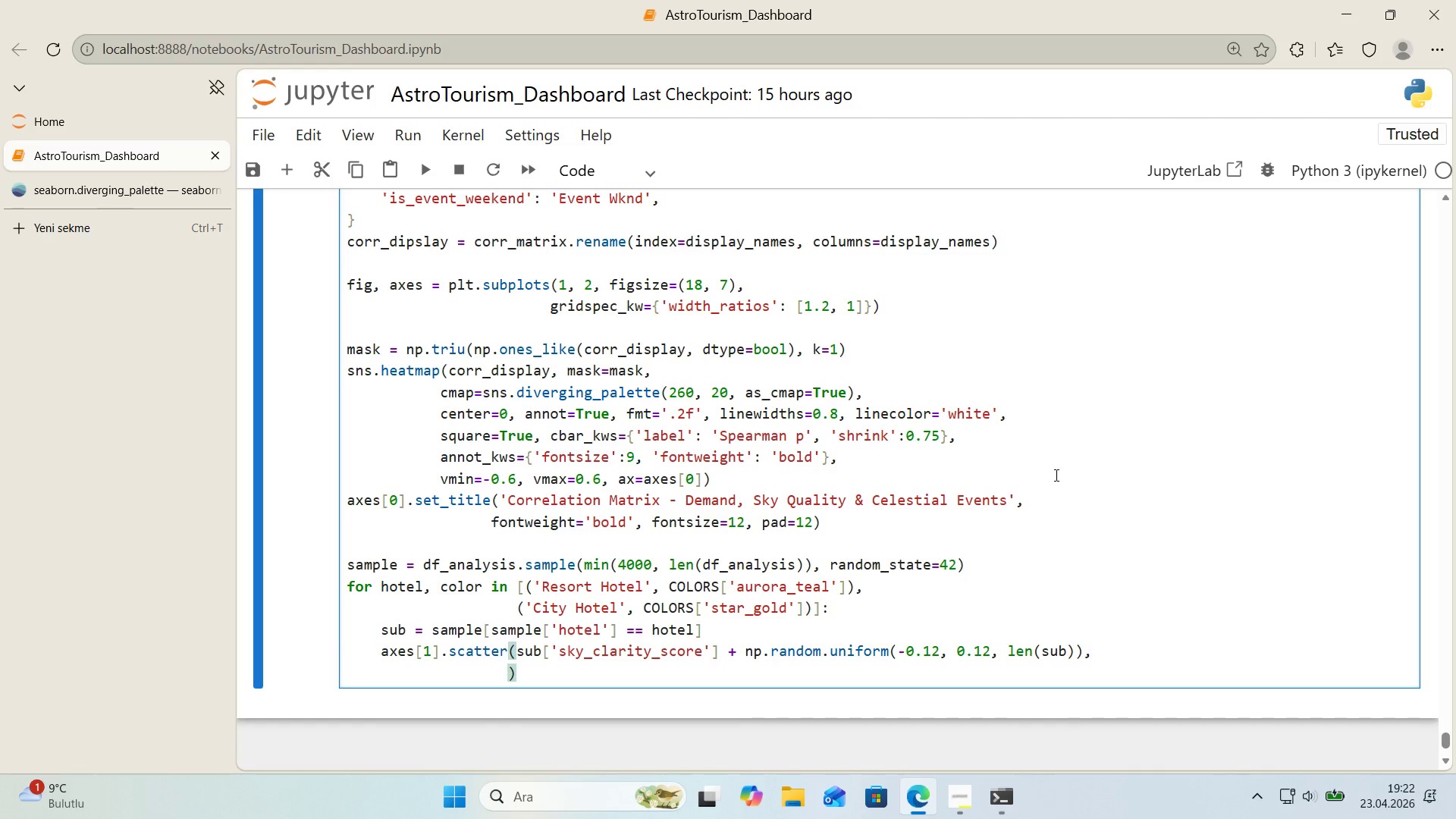 
type(sub)
 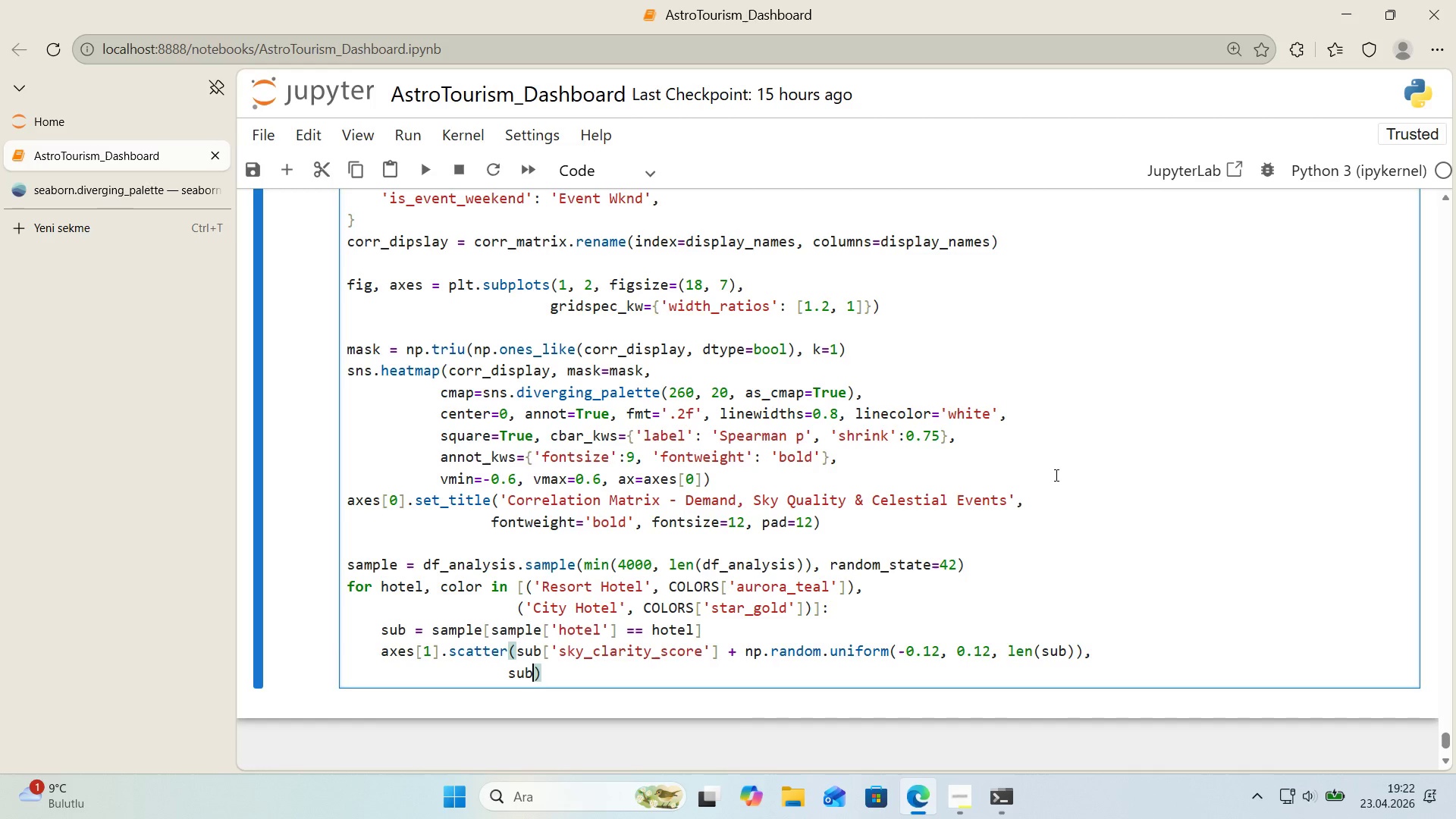 
key(Alt+Control+8)
 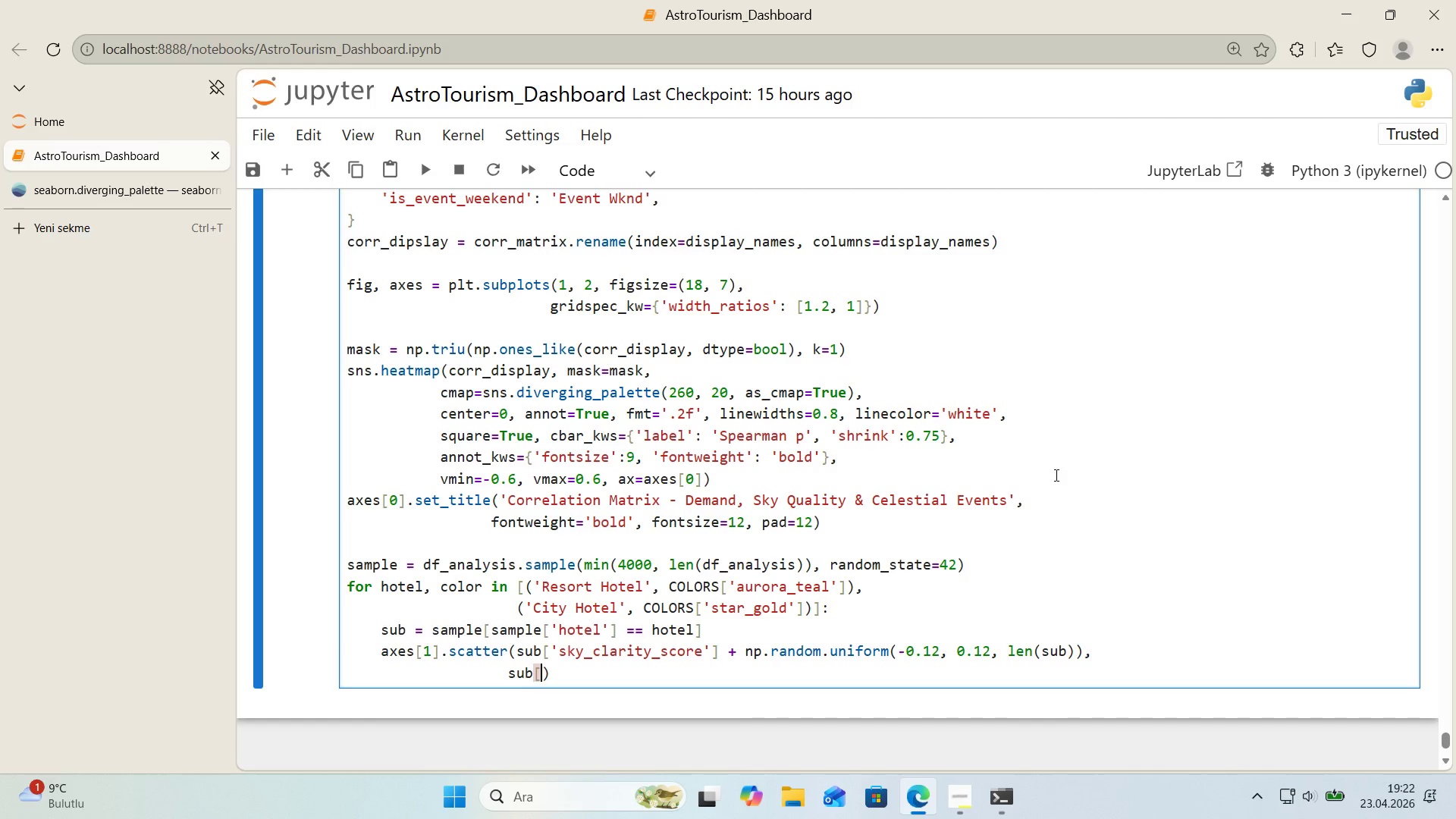 
key(Alt+Control+9)
 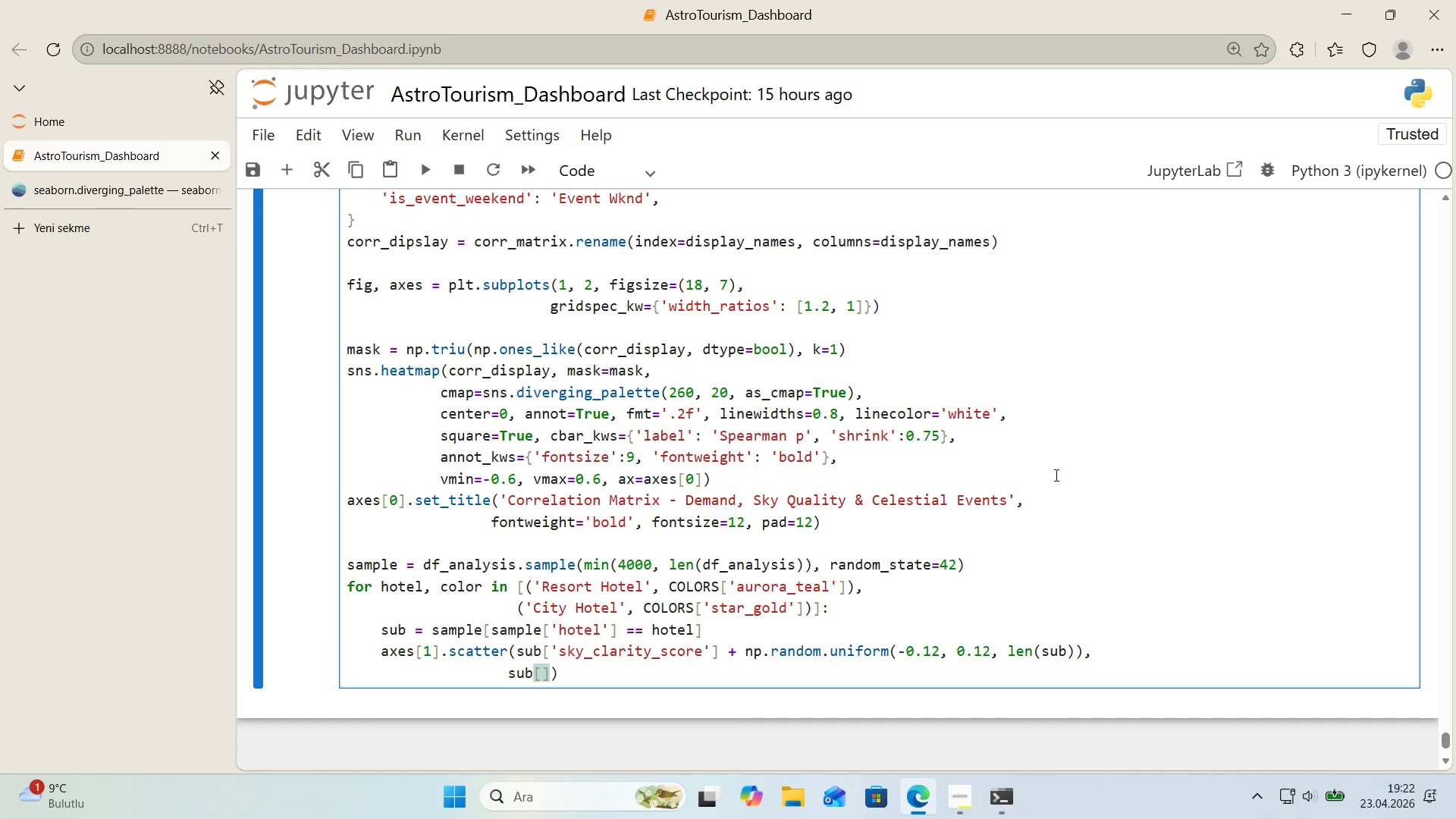 
key(ArrowLeft)
 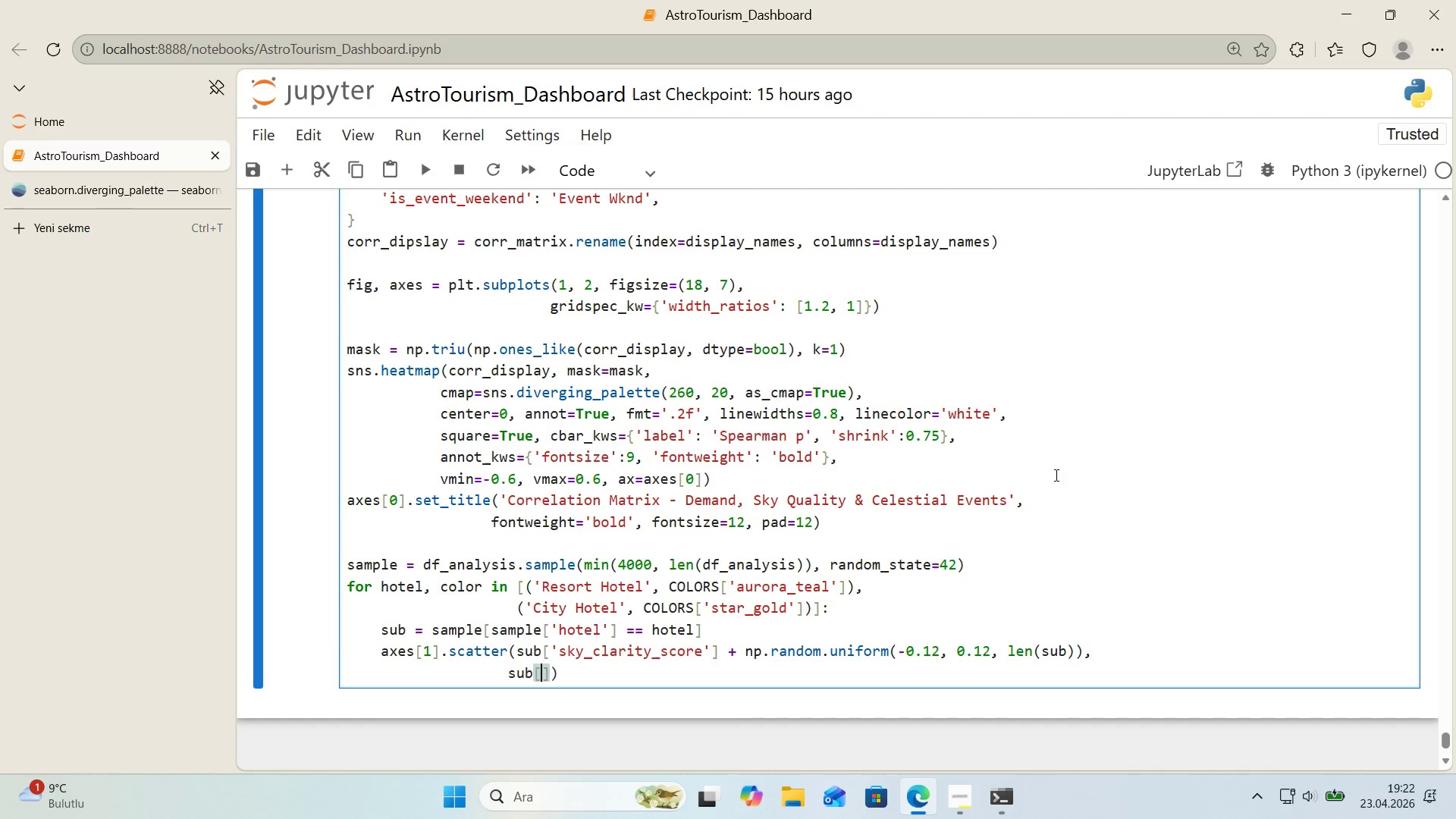 
type(@@)
 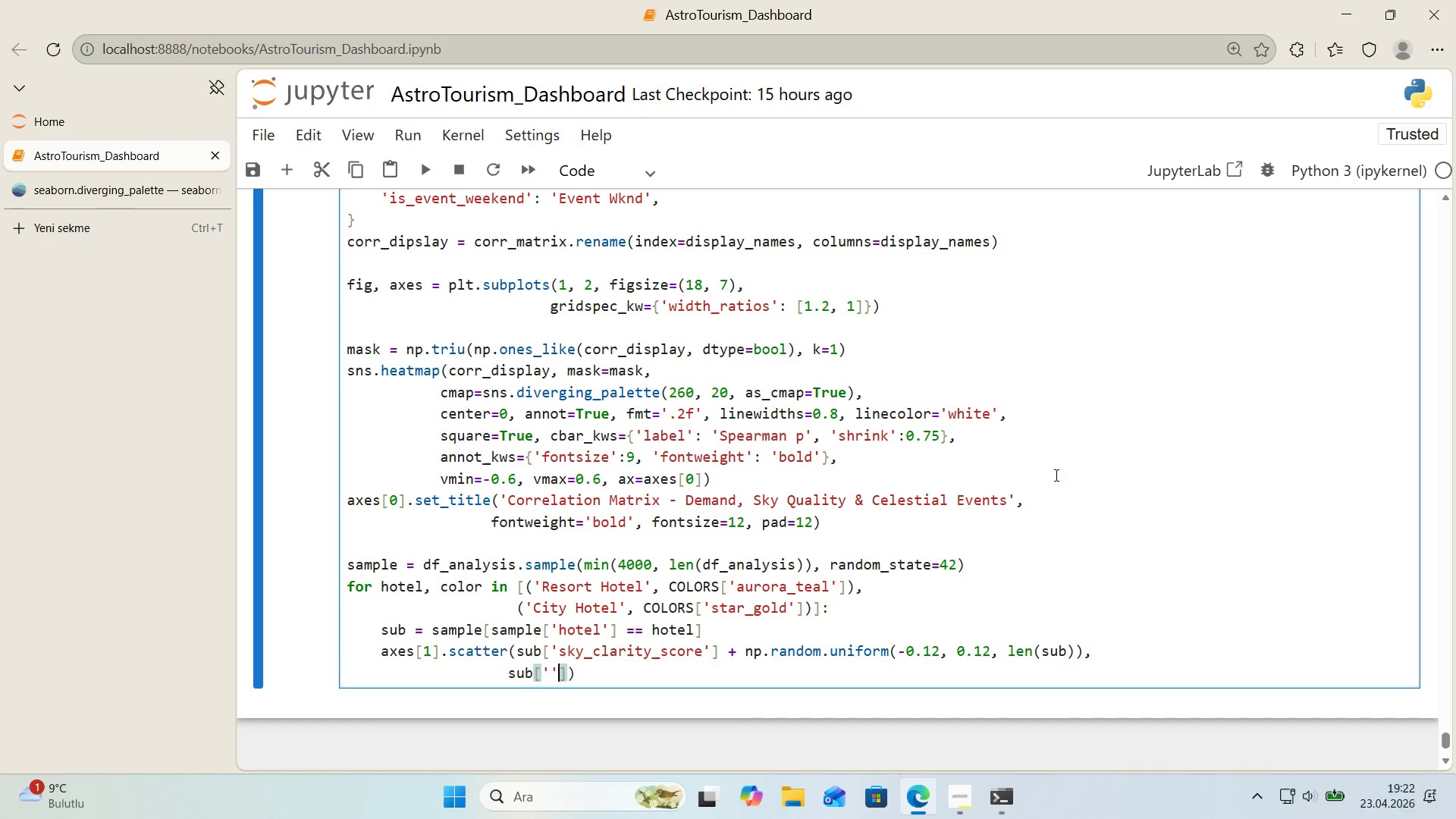 
key(ArrowLeft)
 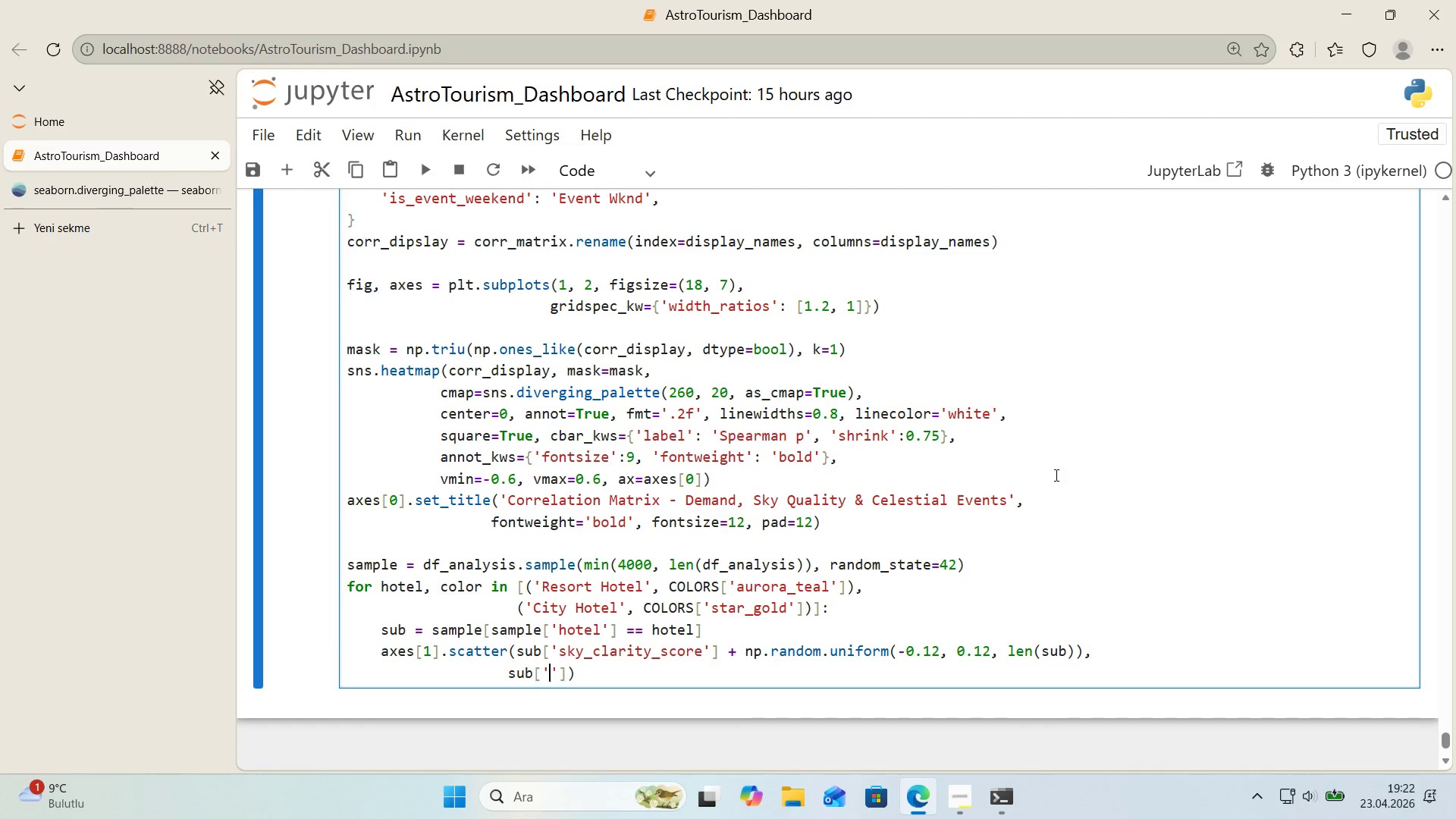 
type(adr)
 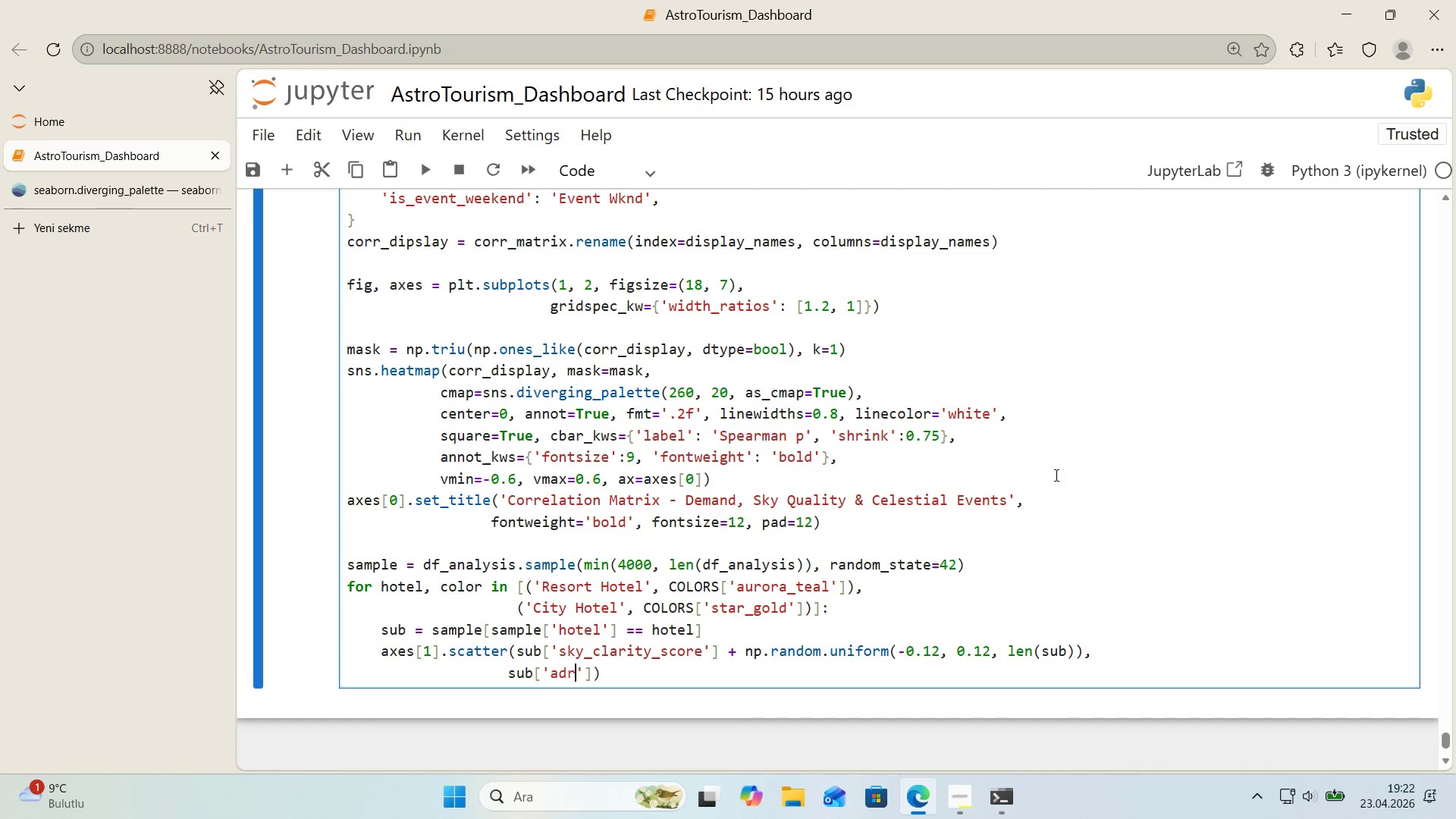 
key(ArrowRight)
 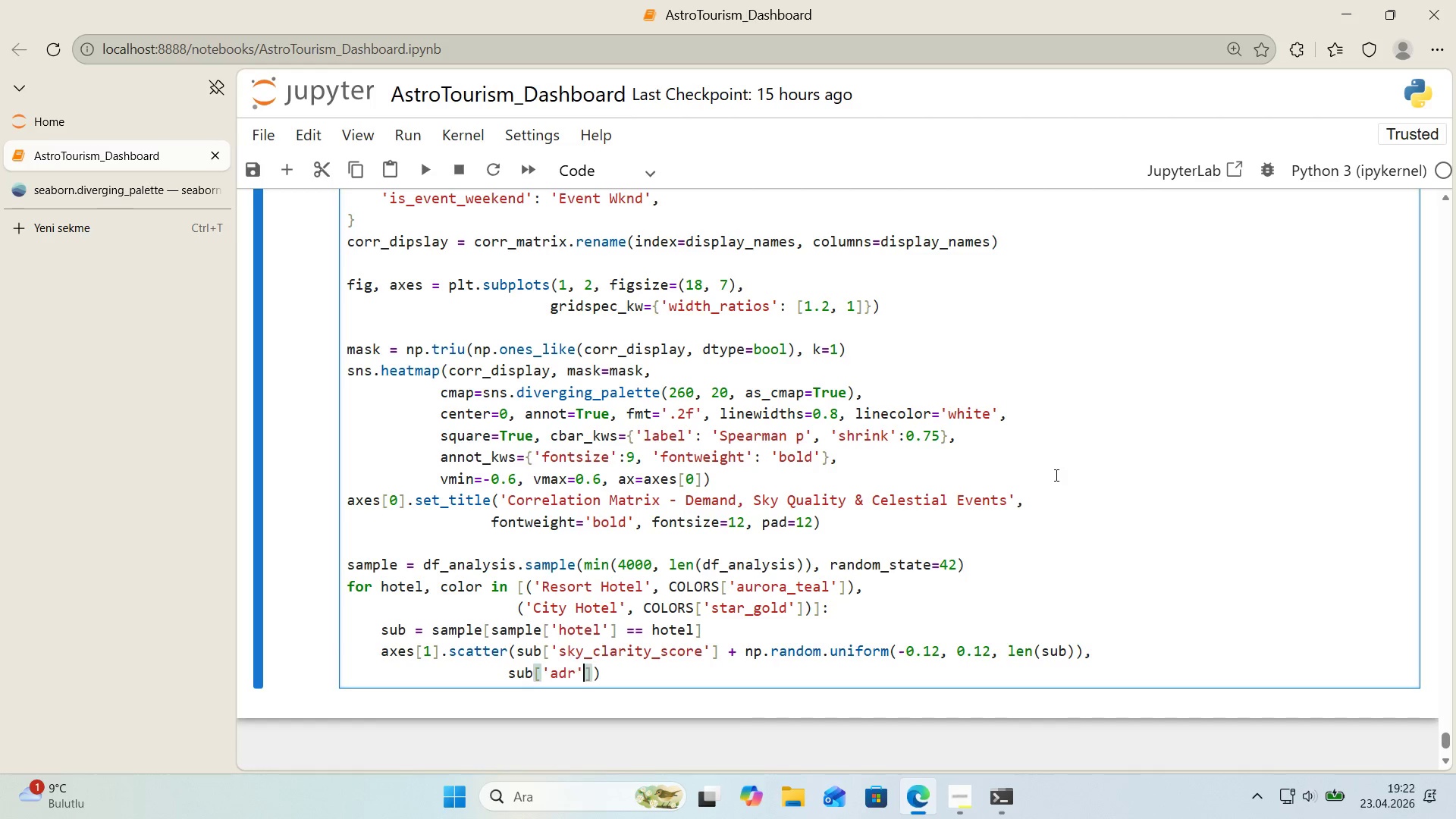 
key(ArrowRight)
 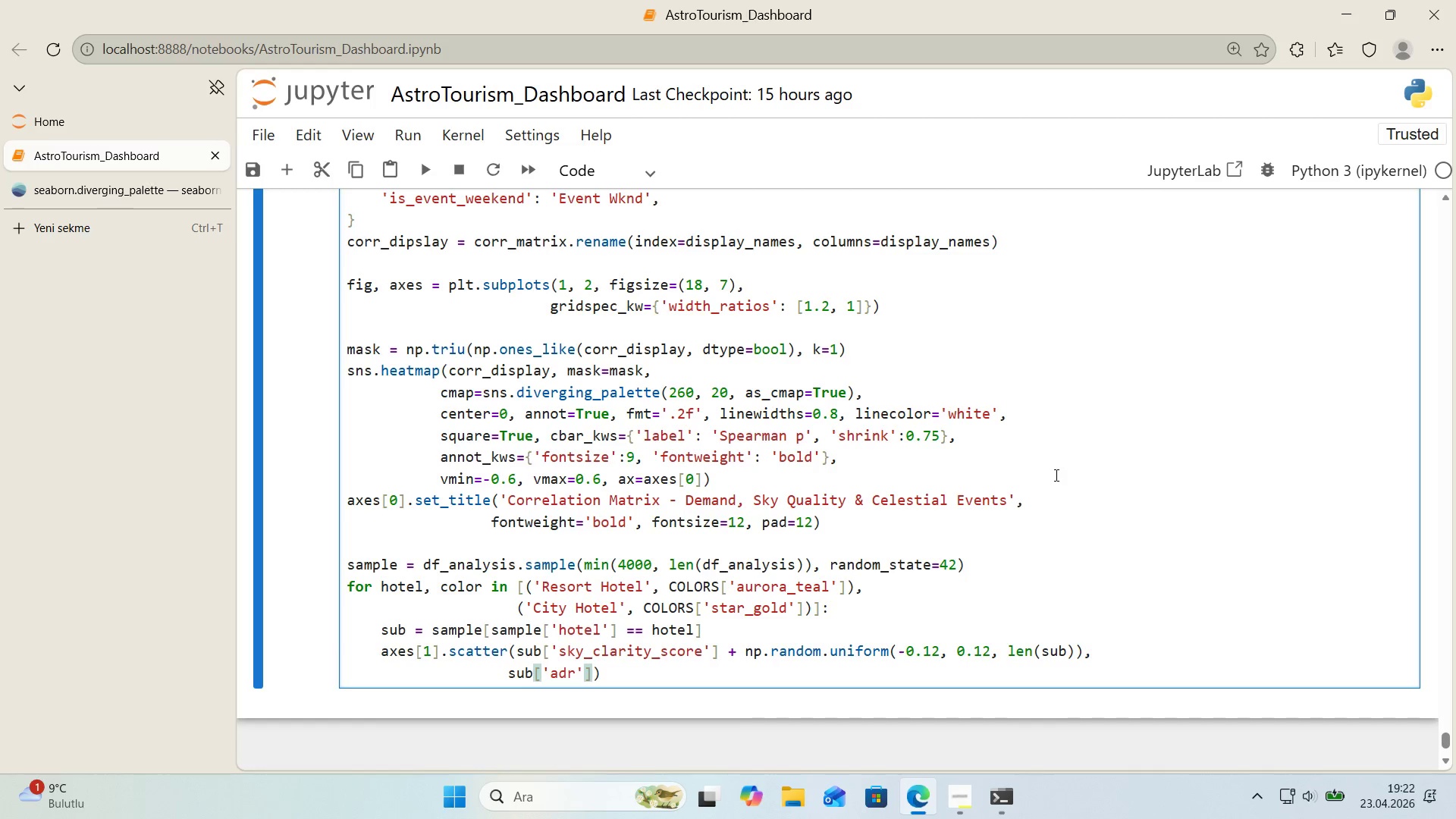 
type(, color)color, alpa)
key(Backspace)
type(ha)0.25)
 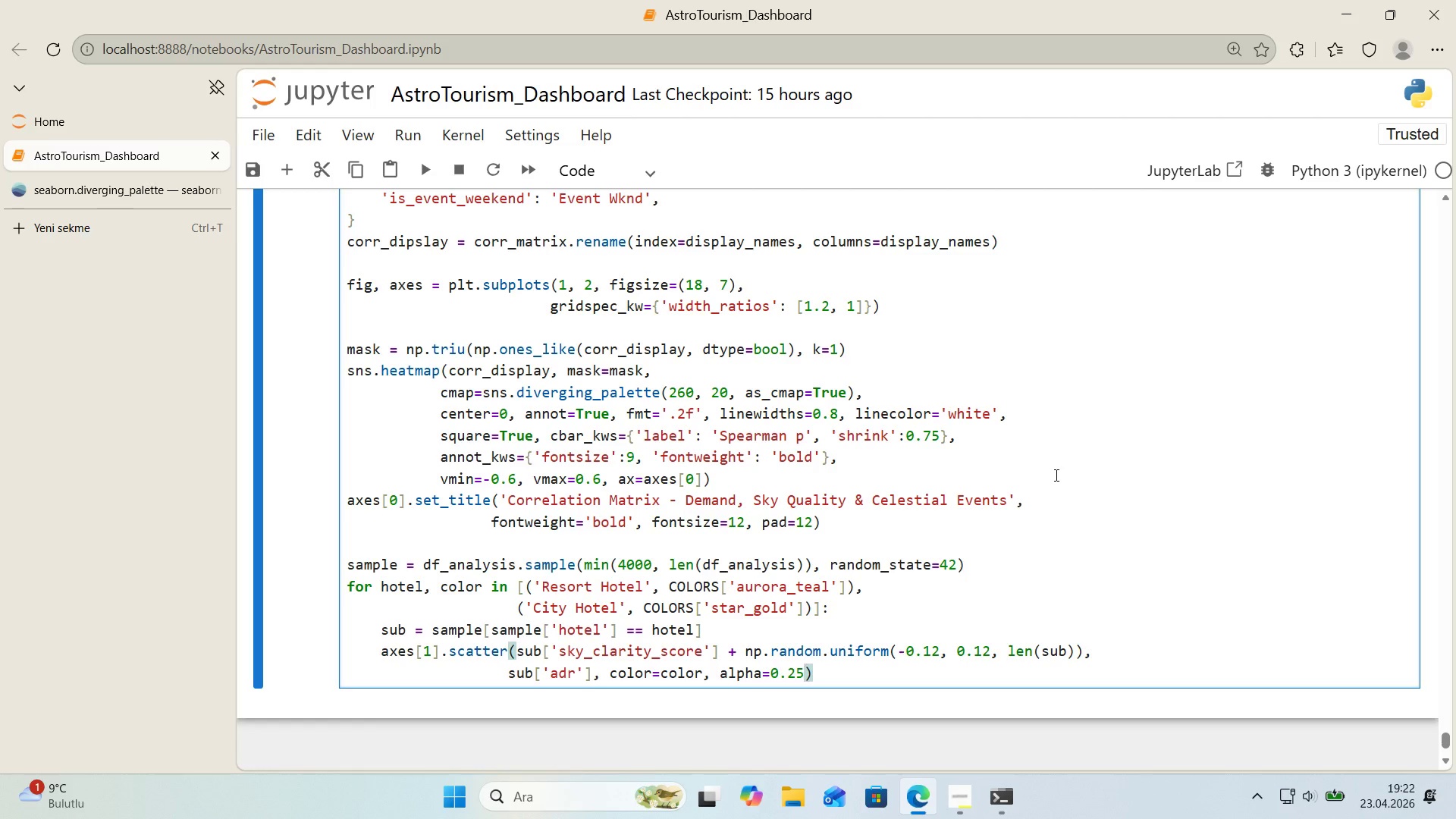 
type(, s)18,)
 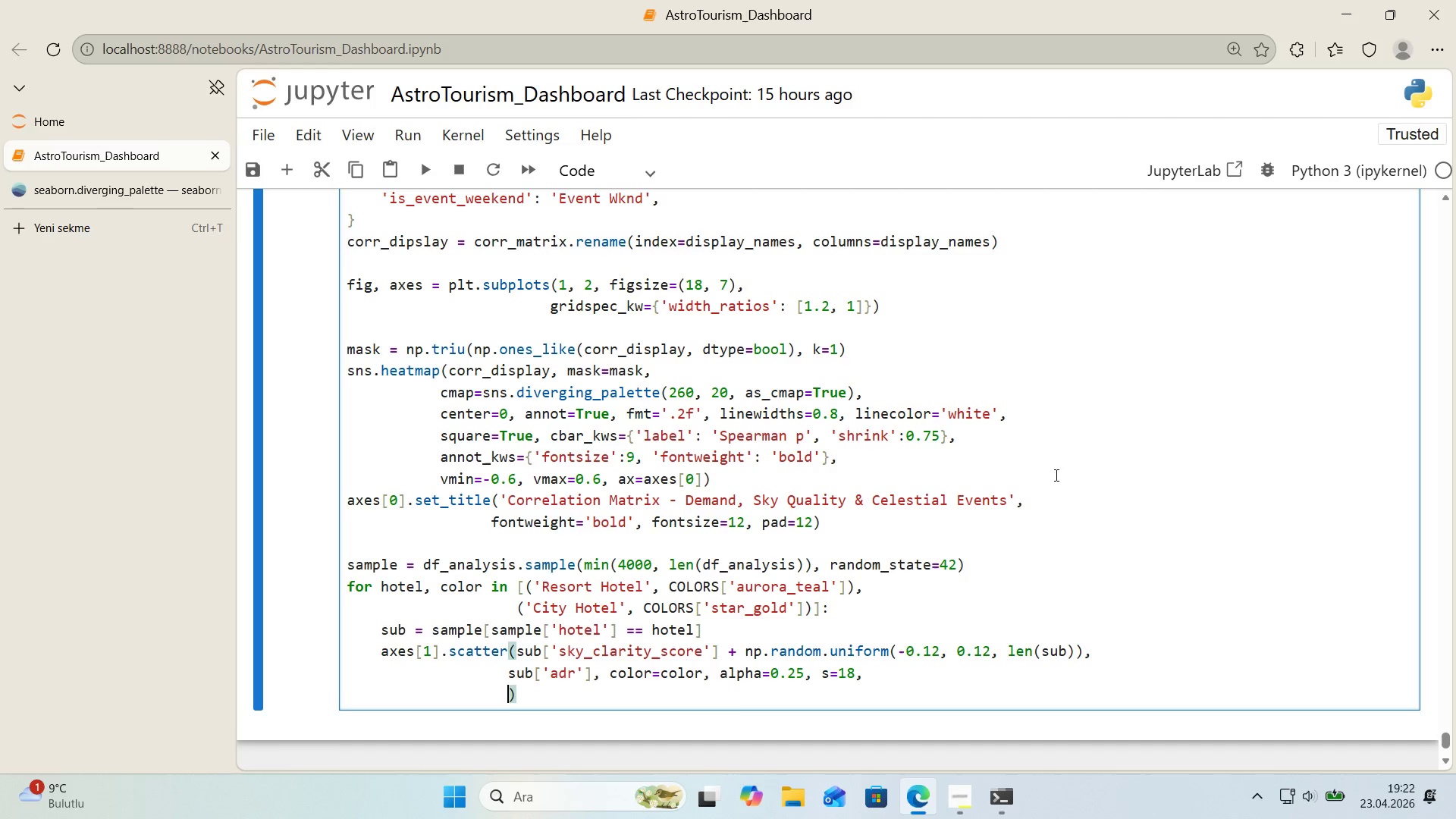 
 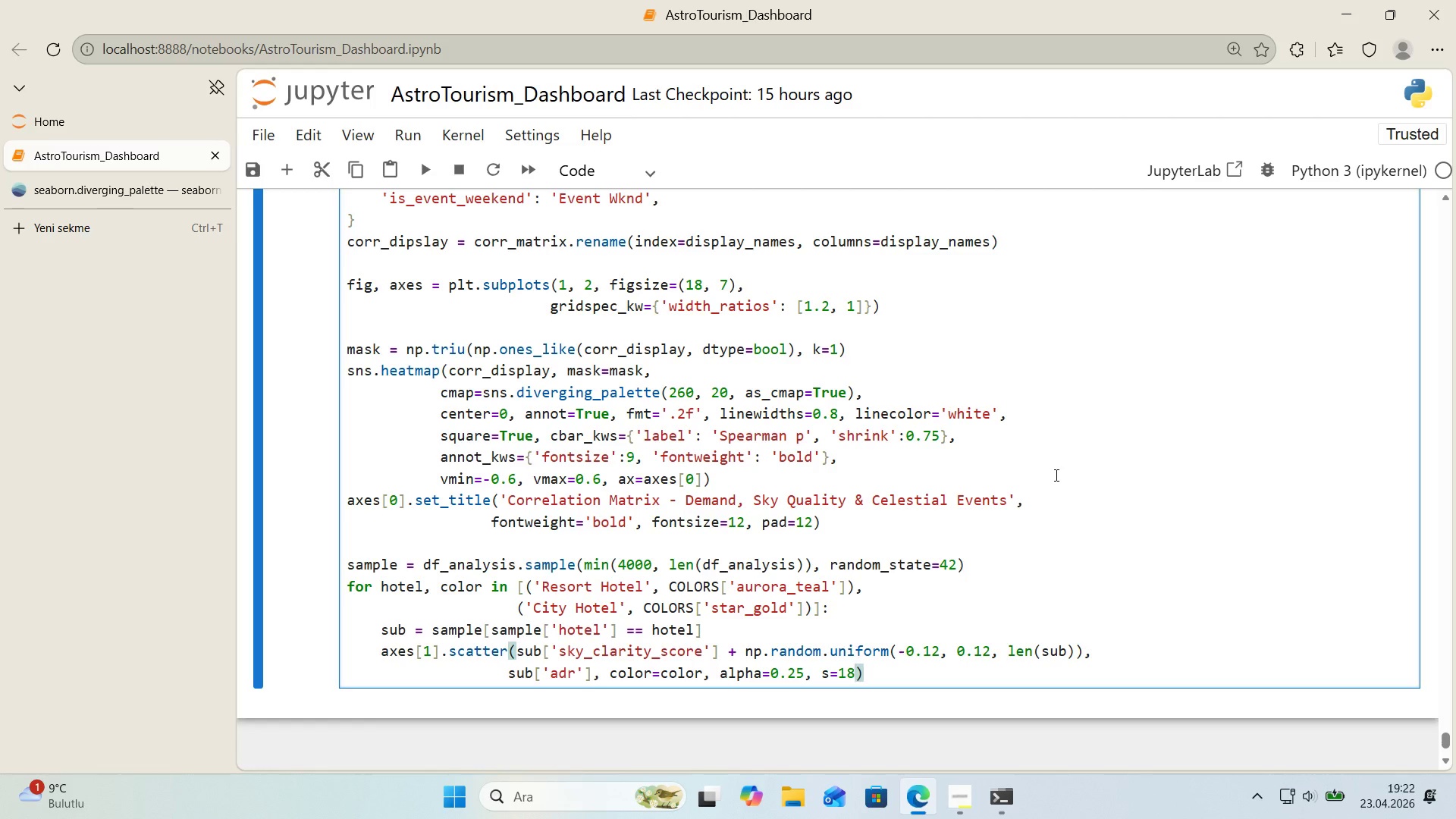 
key(Enter)
 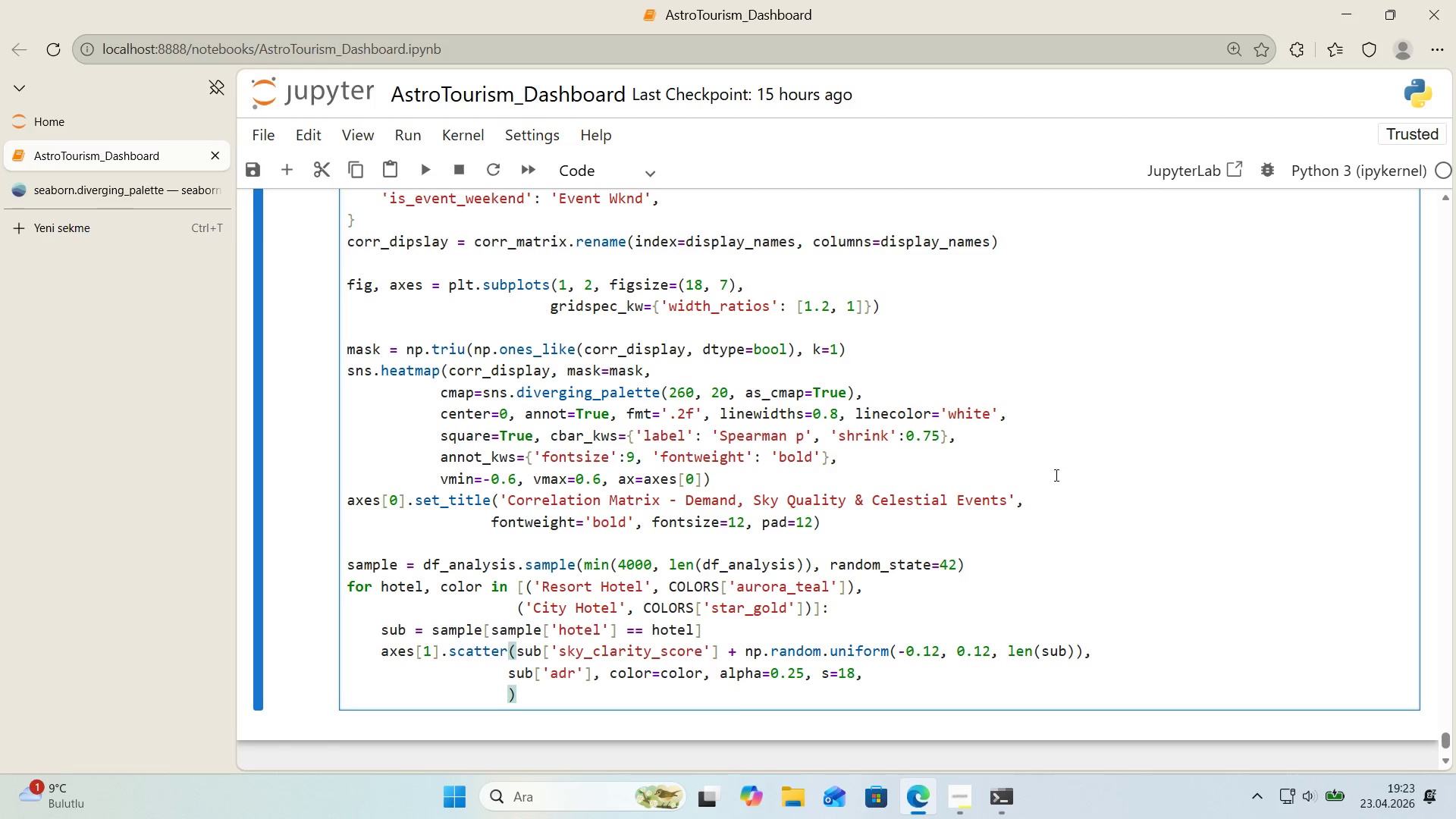 
type(edgecolors)@@)
 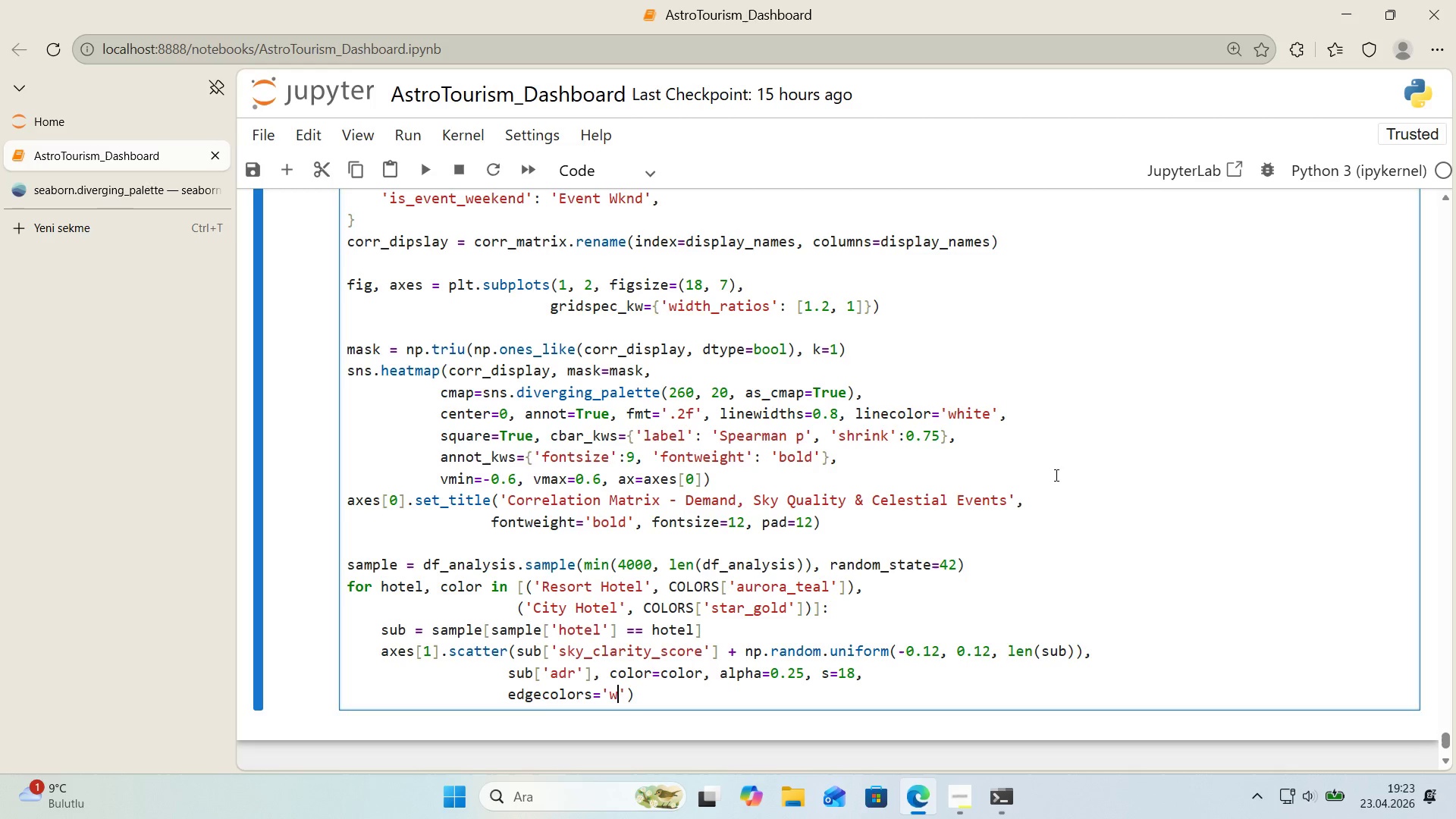 
 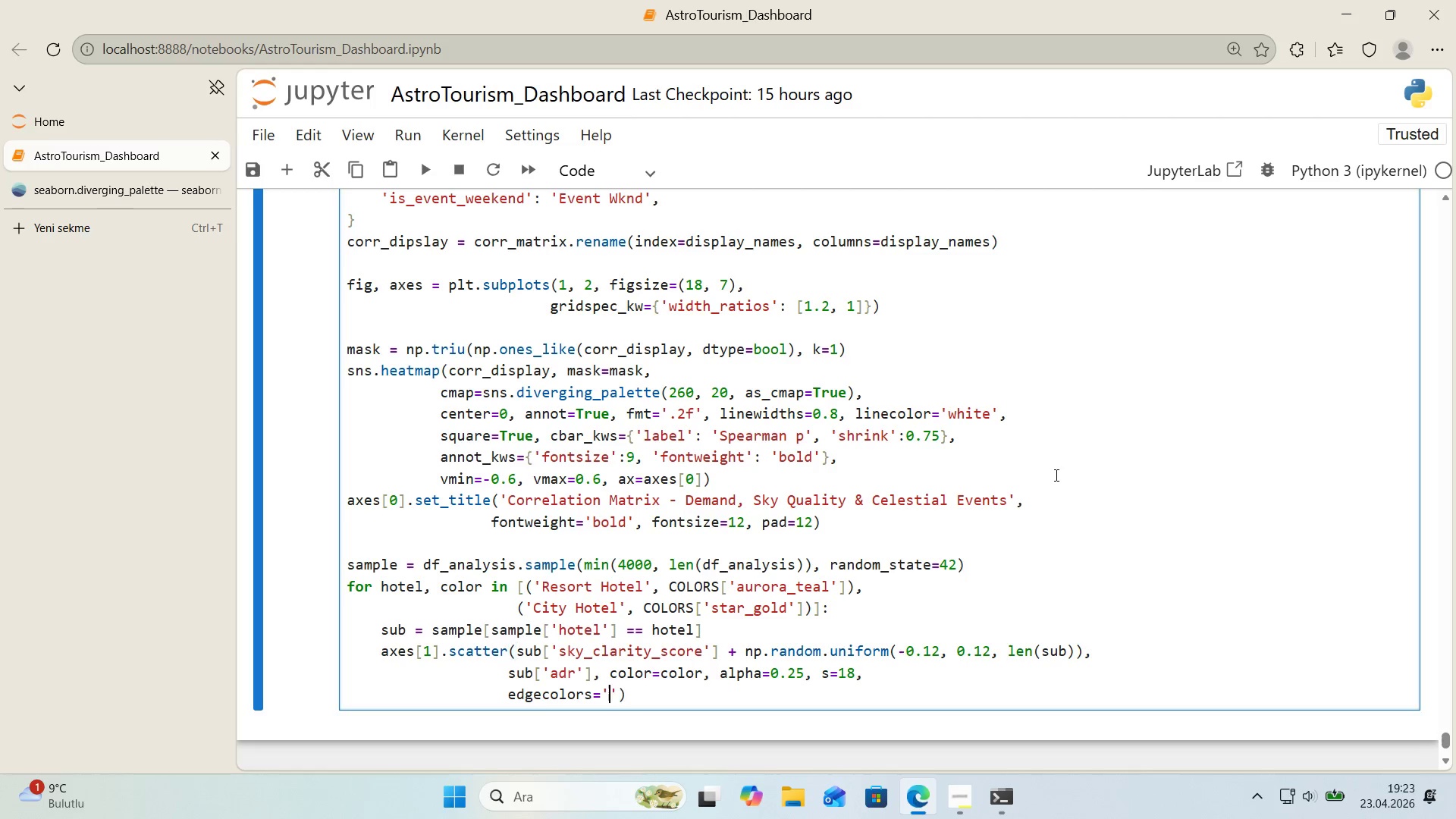 
key(ArrowLeft)
 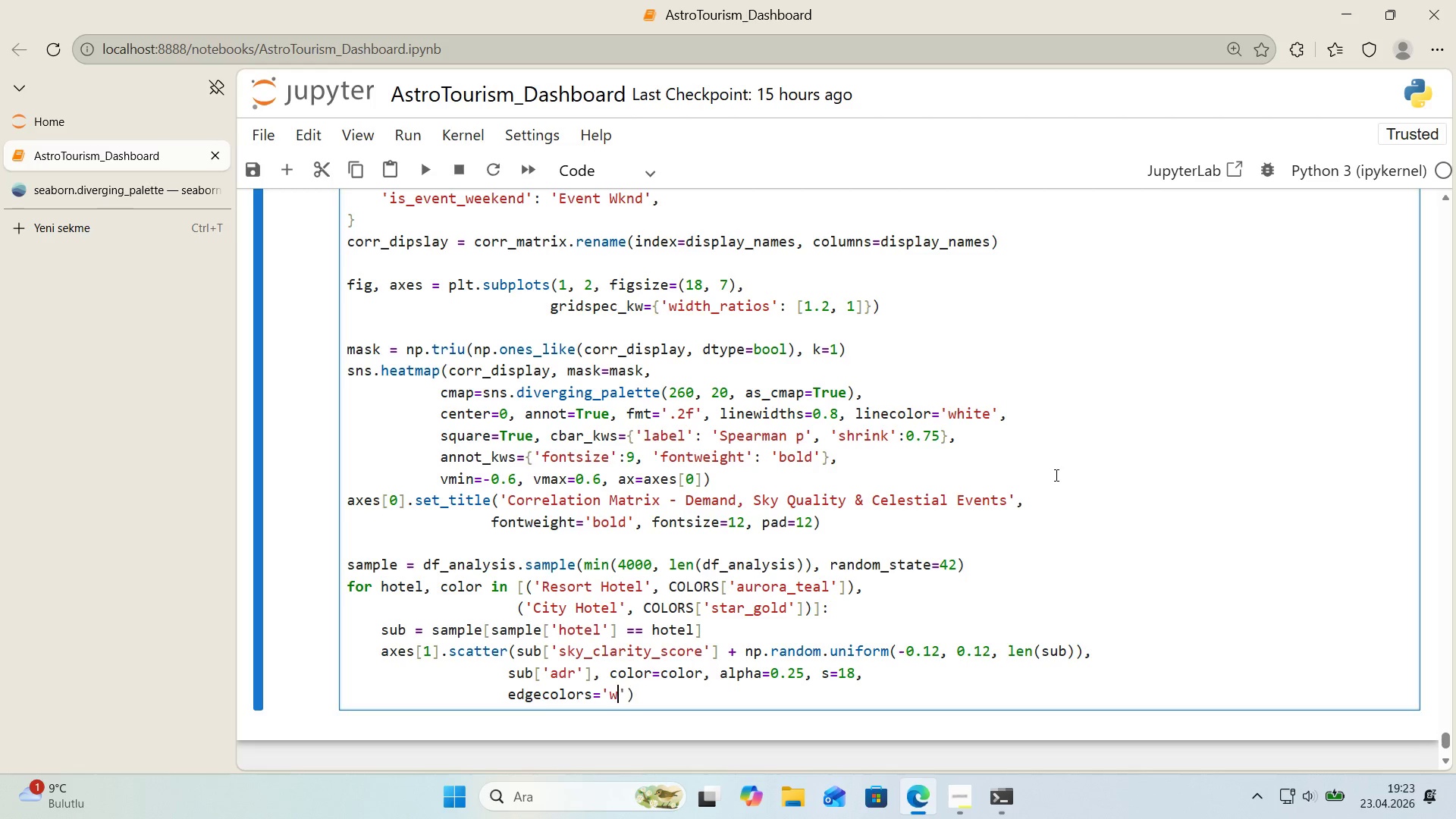 
type(wh'te)
 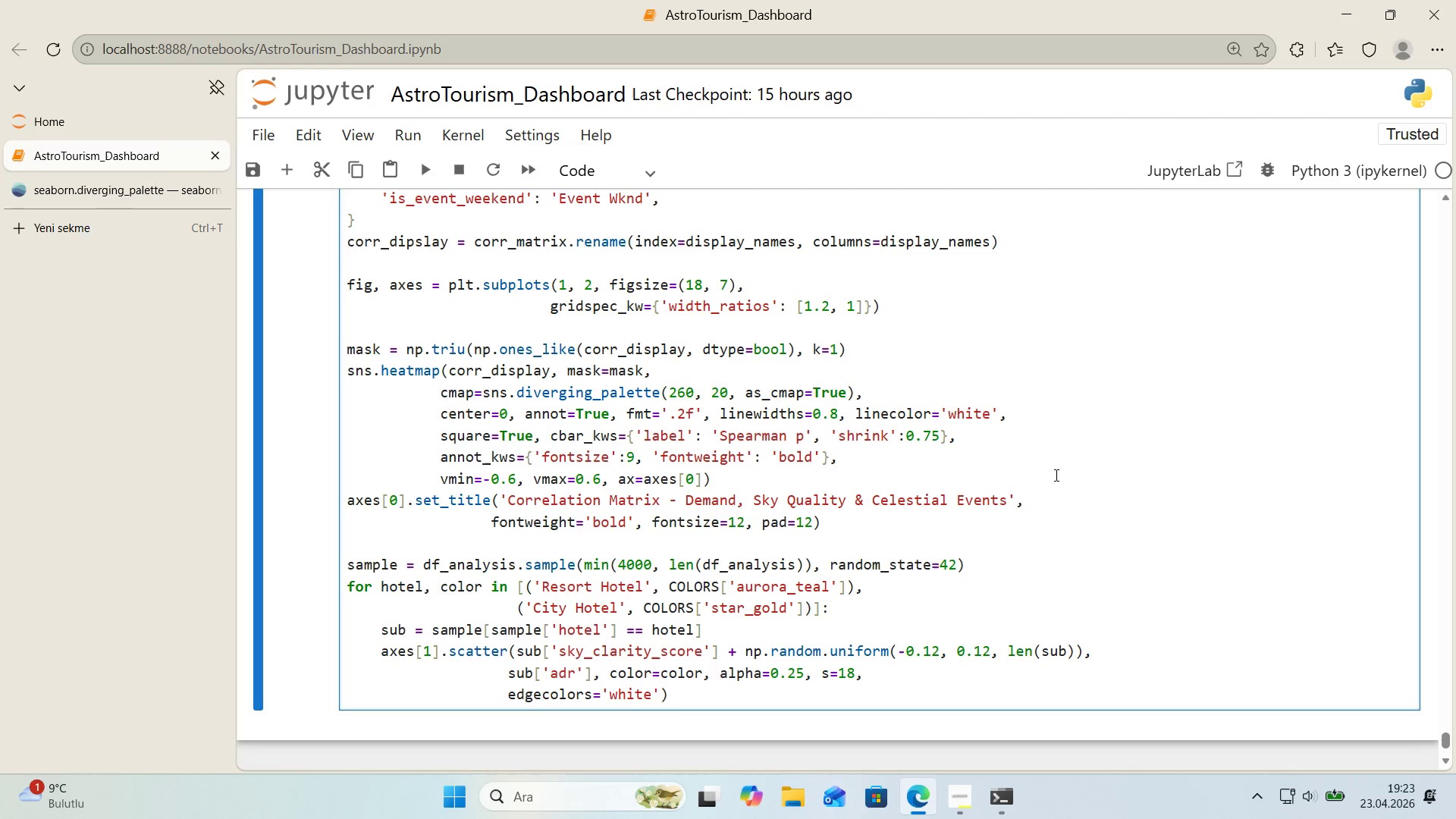 
key(ArrowRight)
 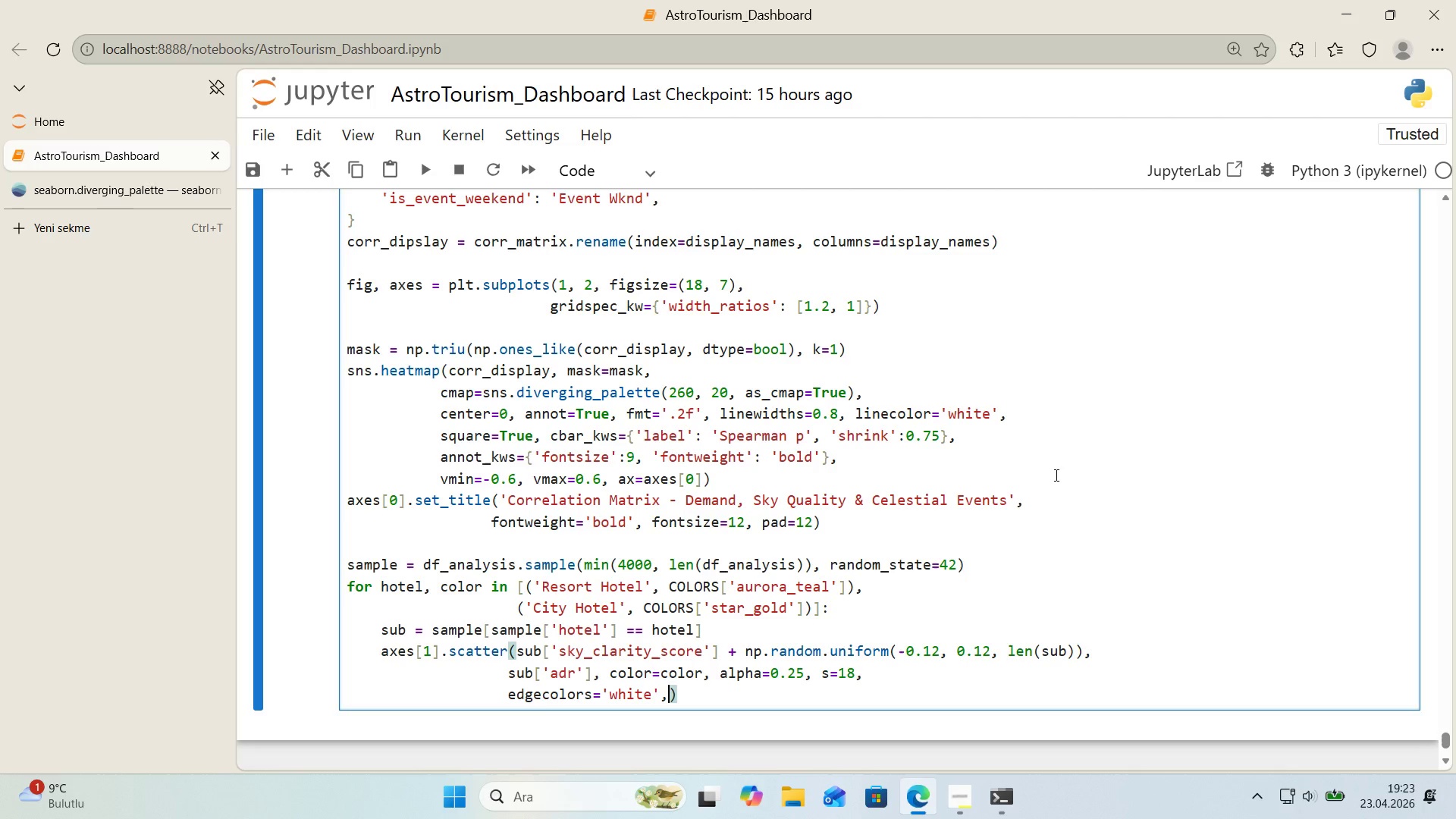 
type(, l'ne'dth)0.3)
 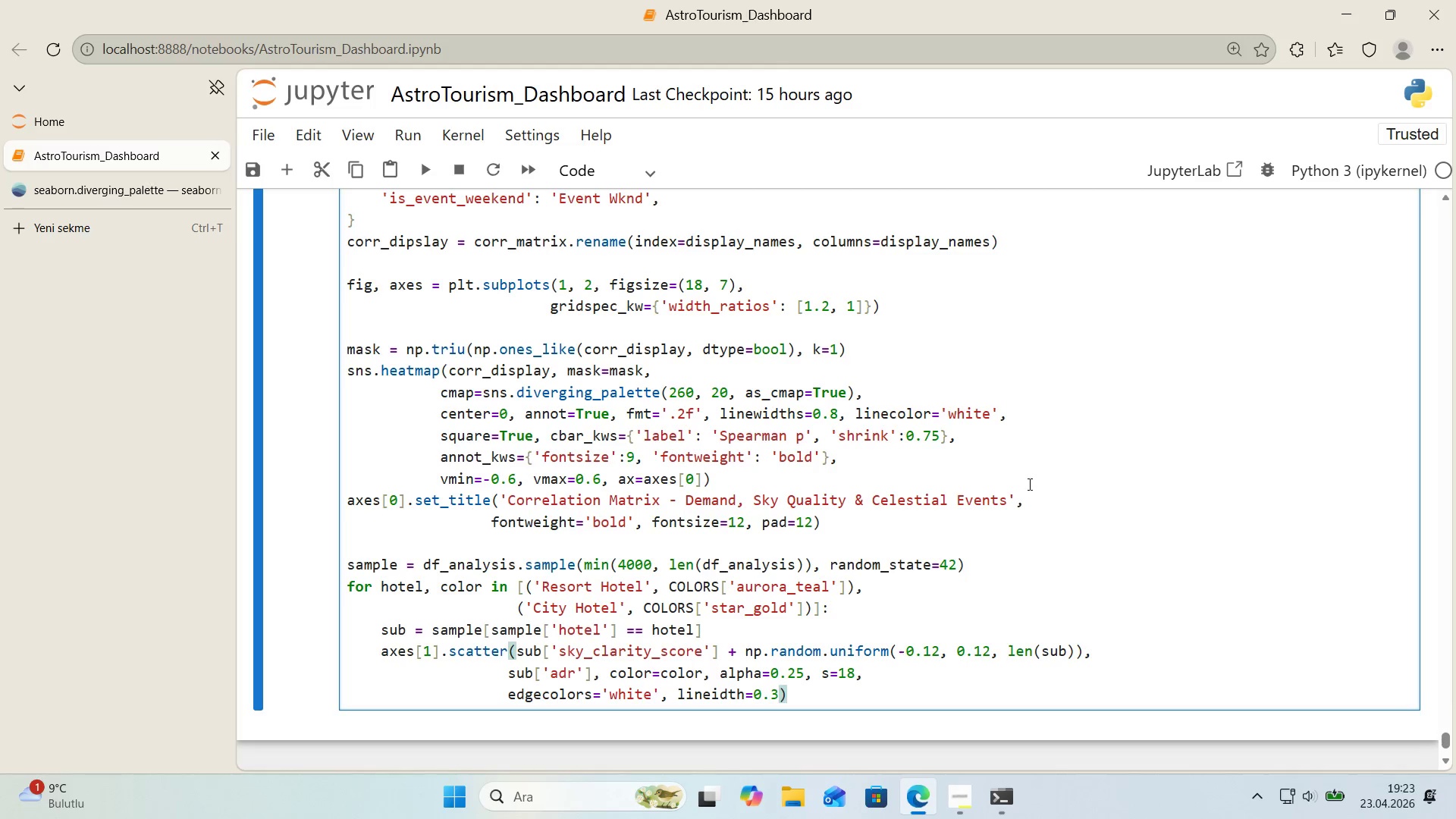 
left_click([714, 698])
 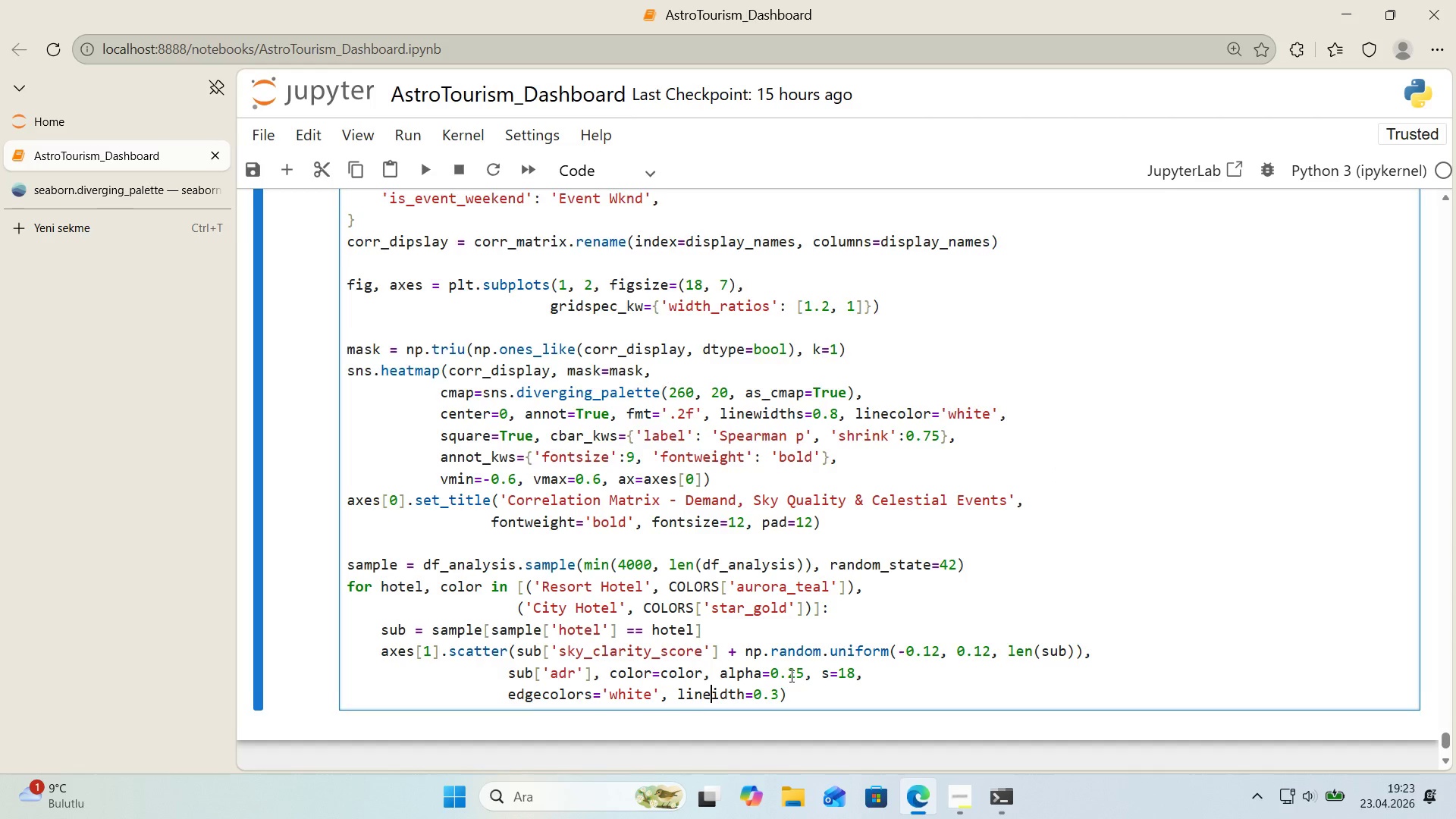 
key(W)
 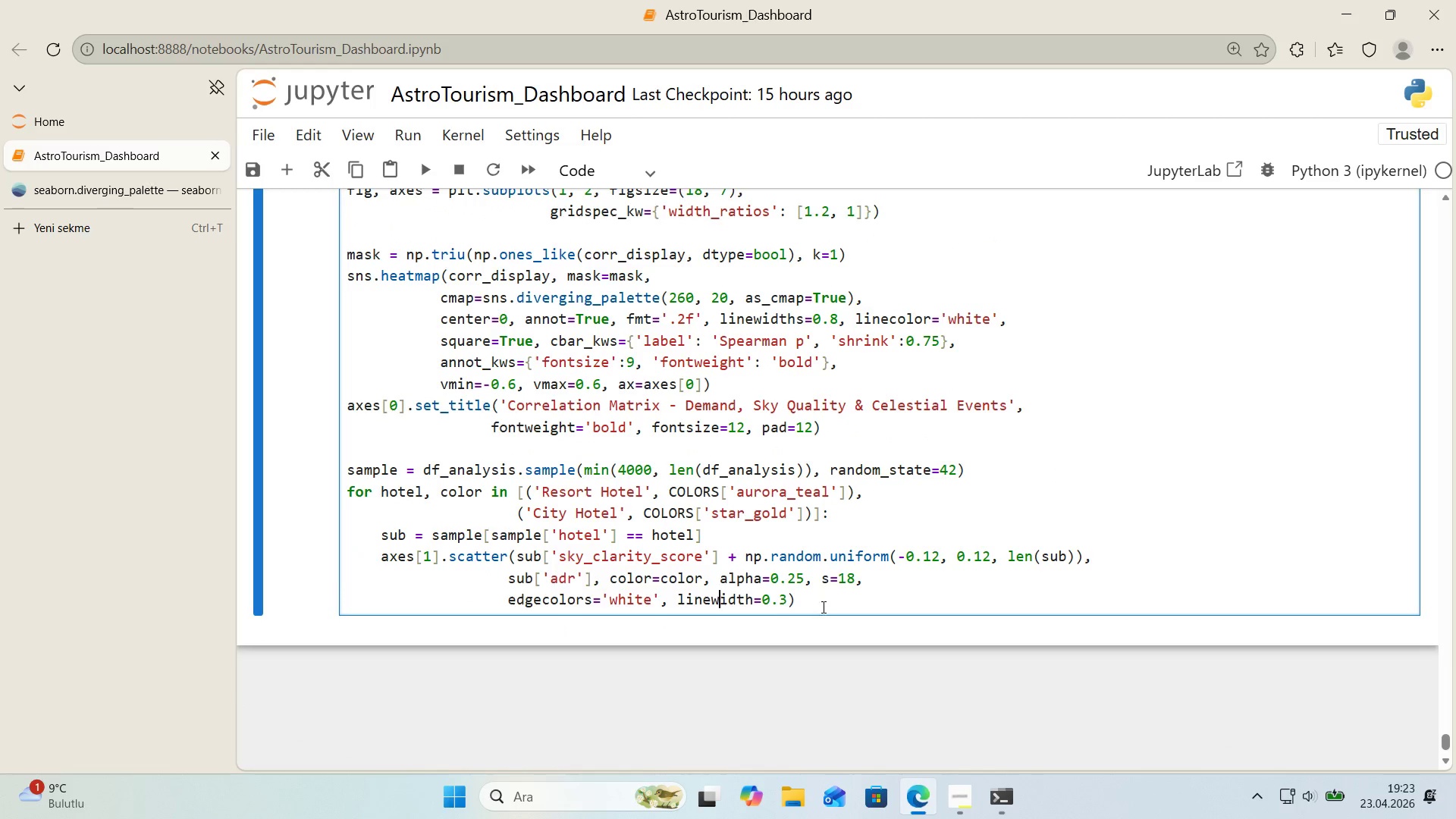 
scroll: coordinate [790, 676], scroll_direction: down, amount: 1.0
 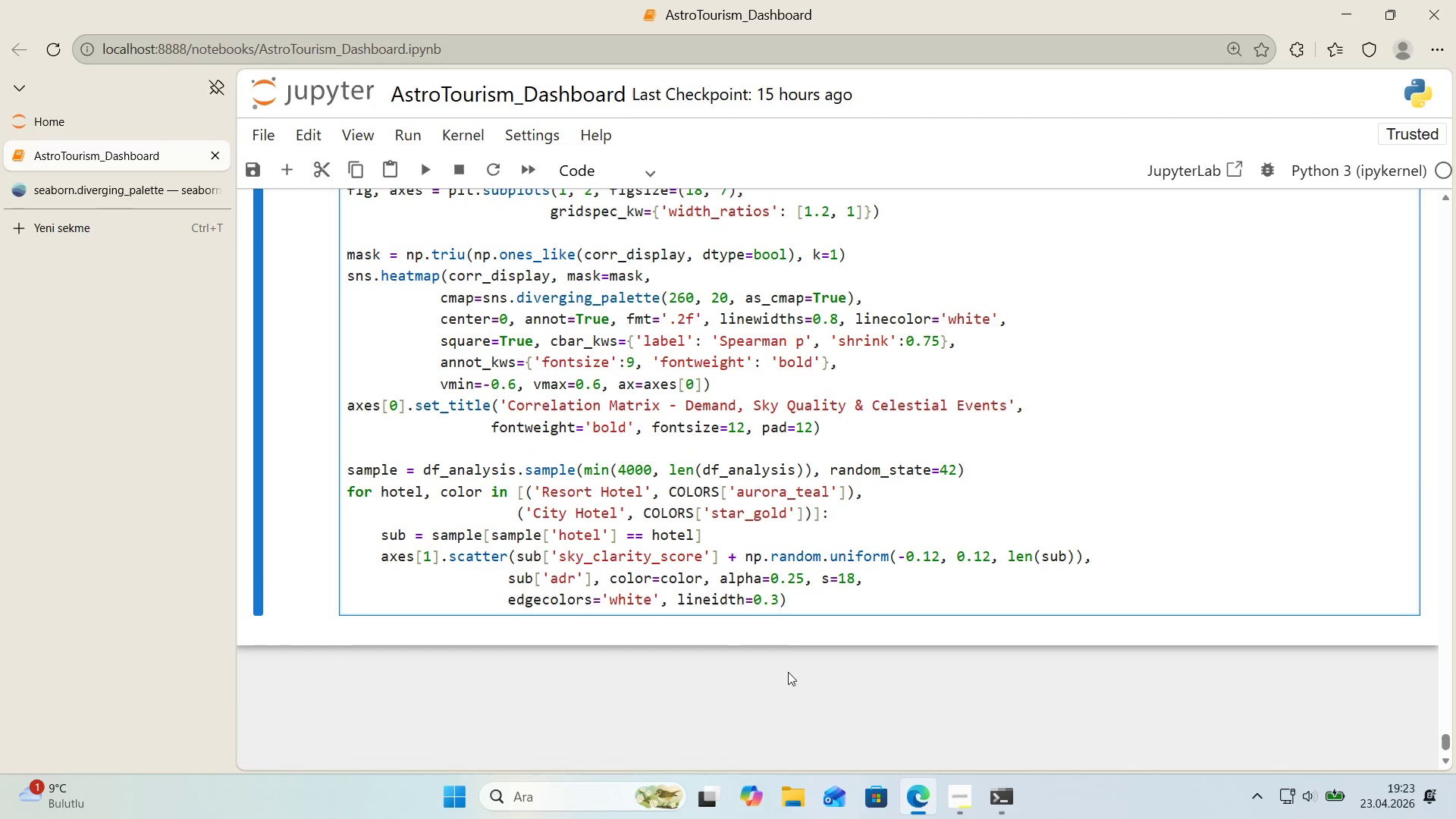 
left_click([828, 600])
 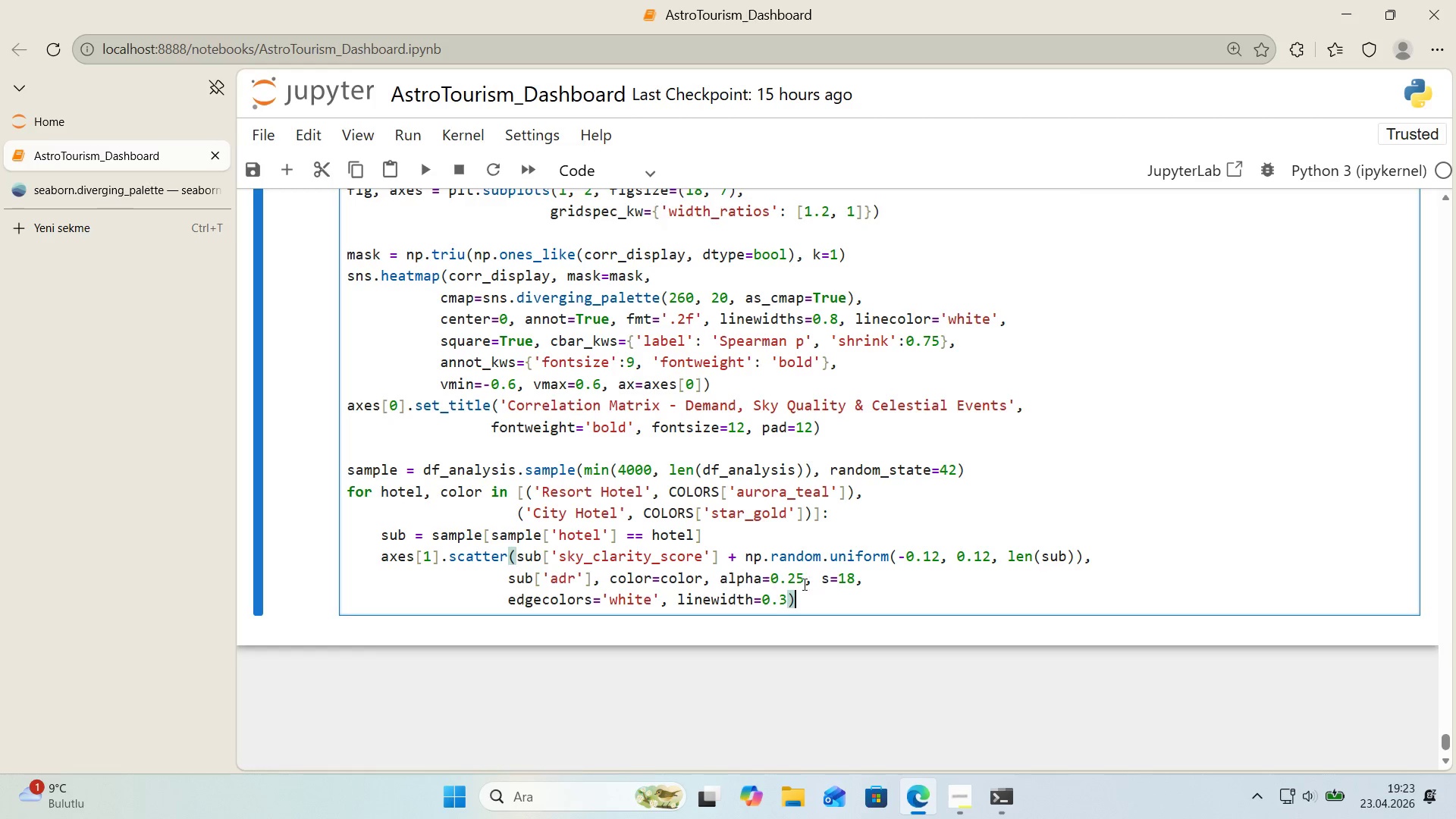 
wait(29.3)
 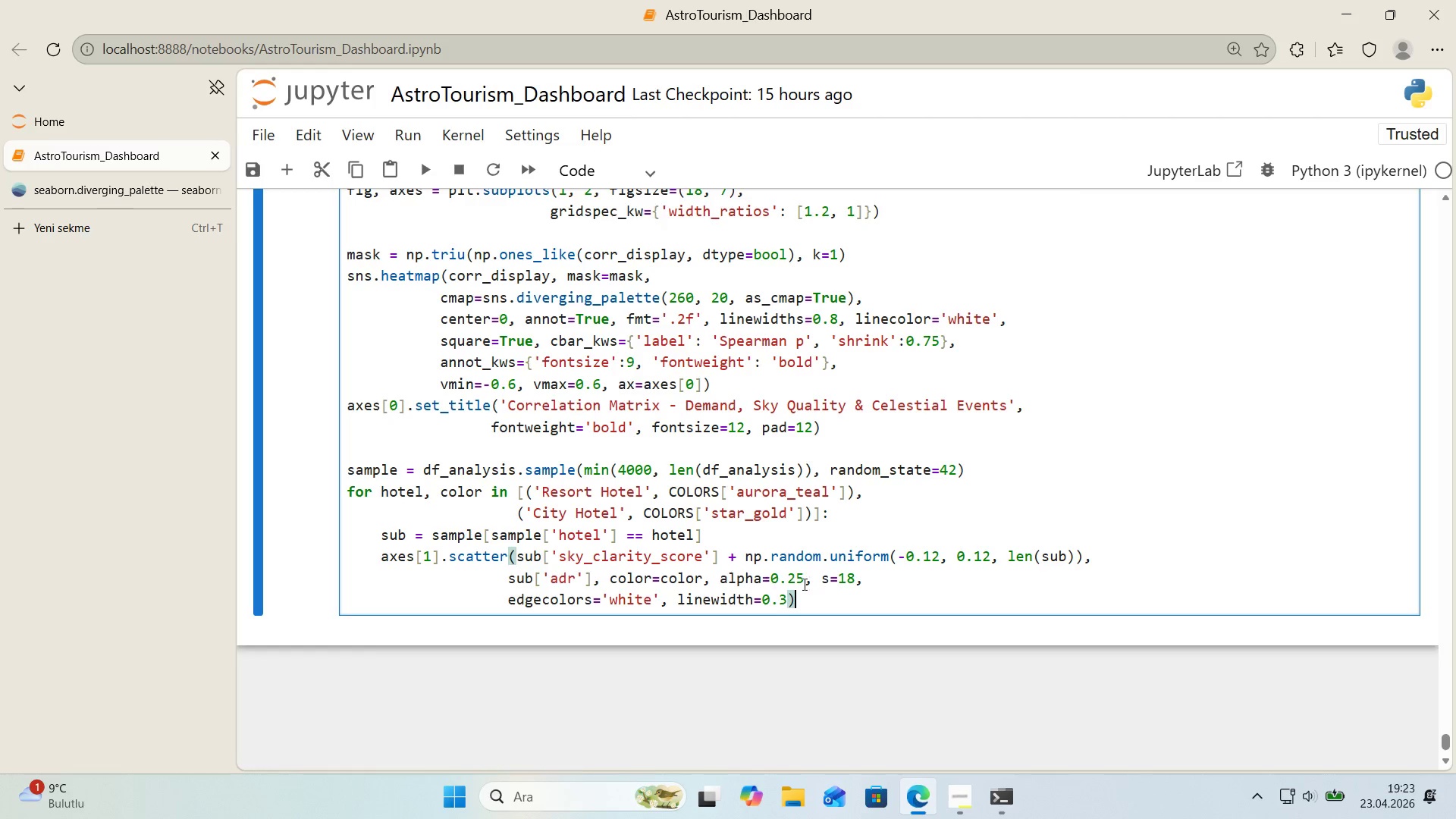 
left_click([793, 598])
 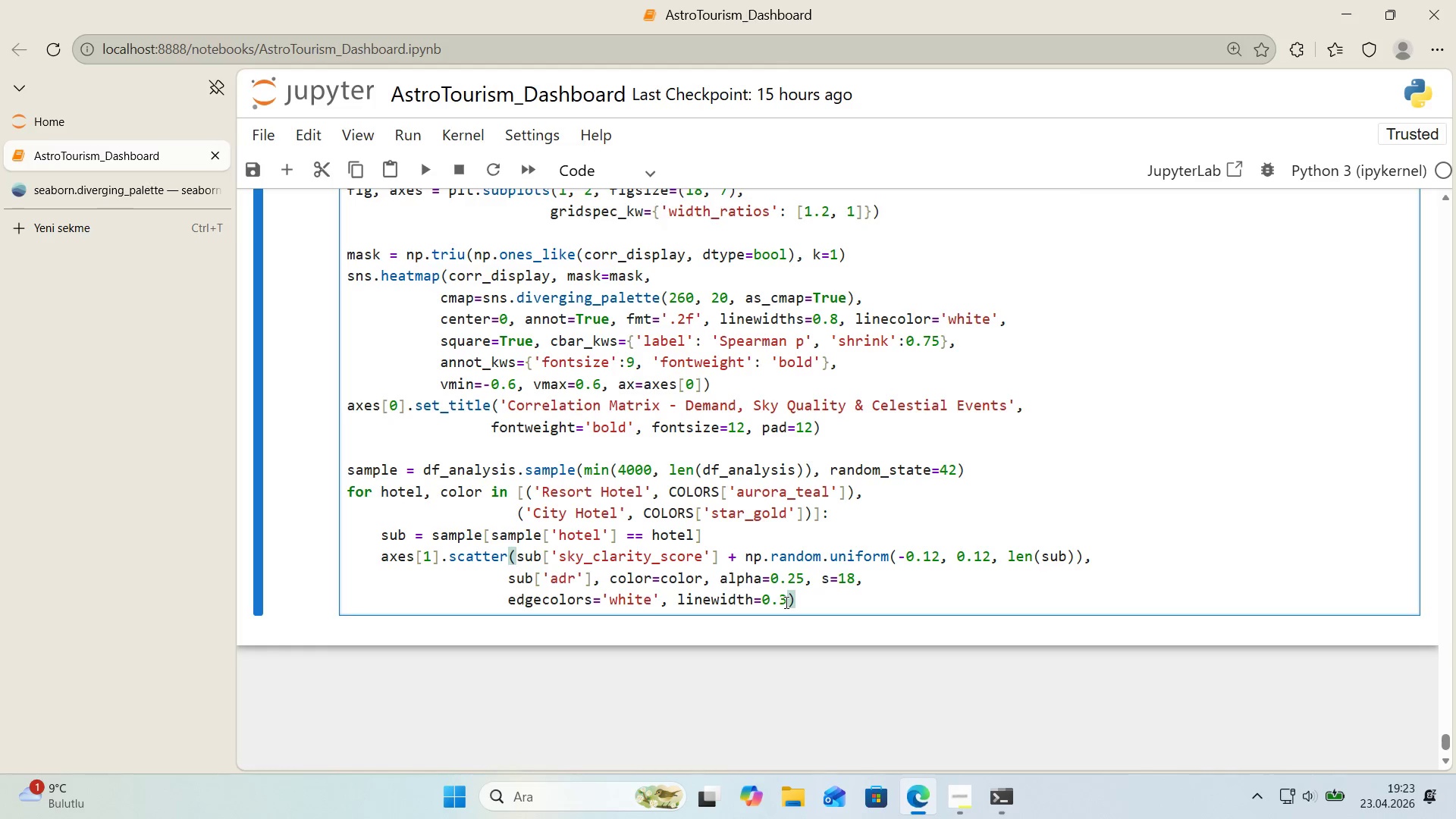 
left_click([785, 602])
 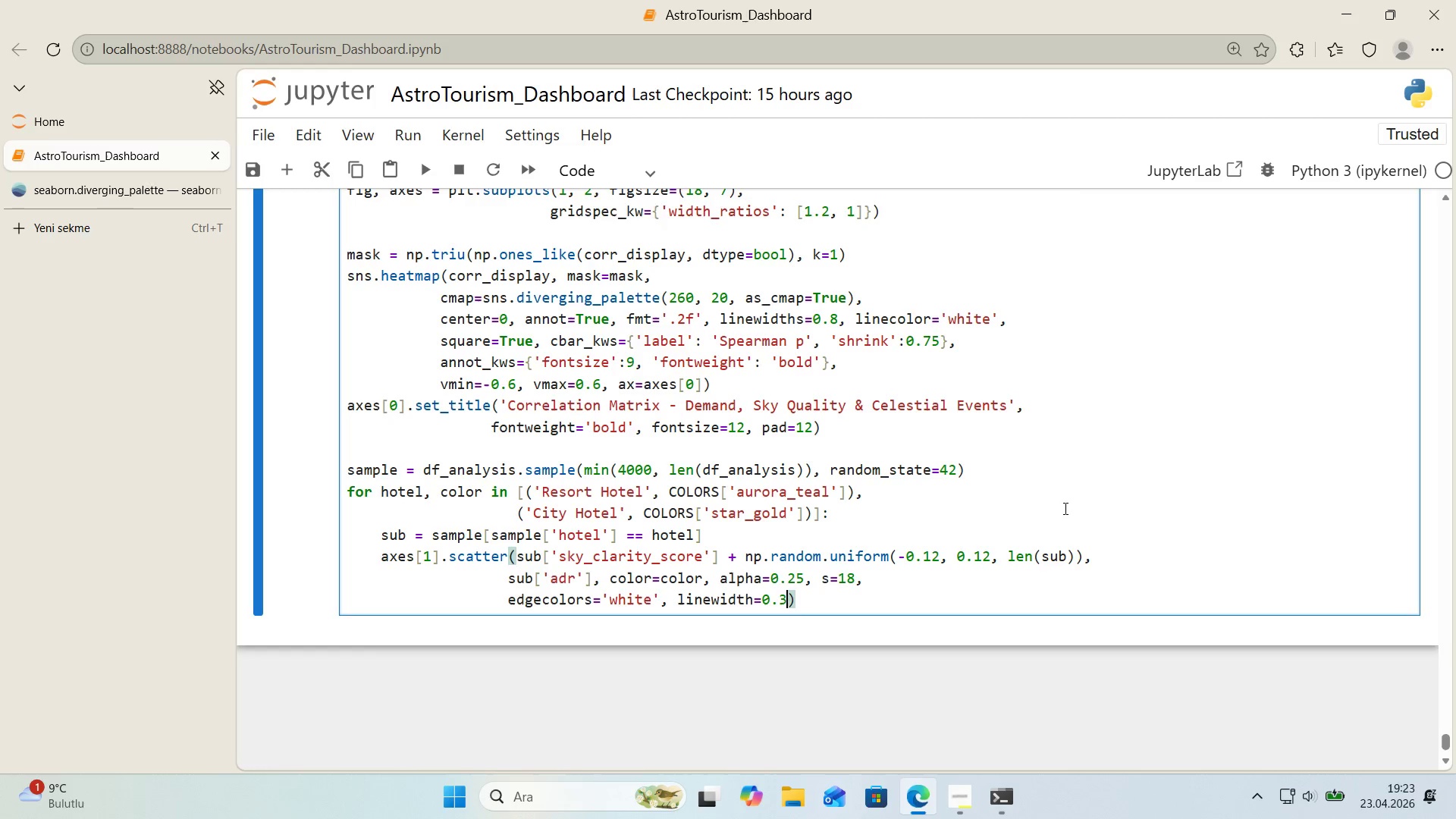 
type(, label)hotel)
 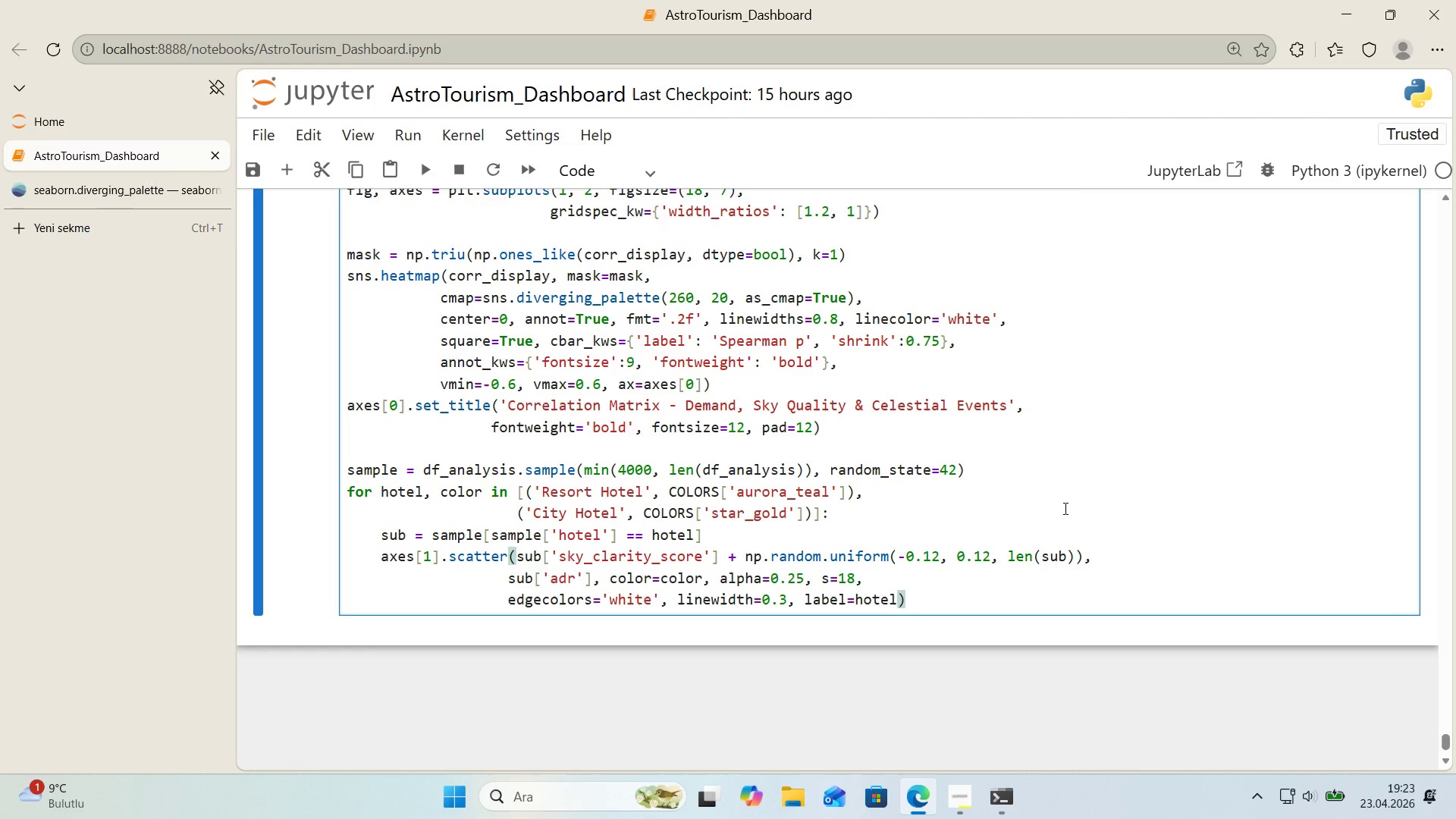 
key(ArrowRight)
 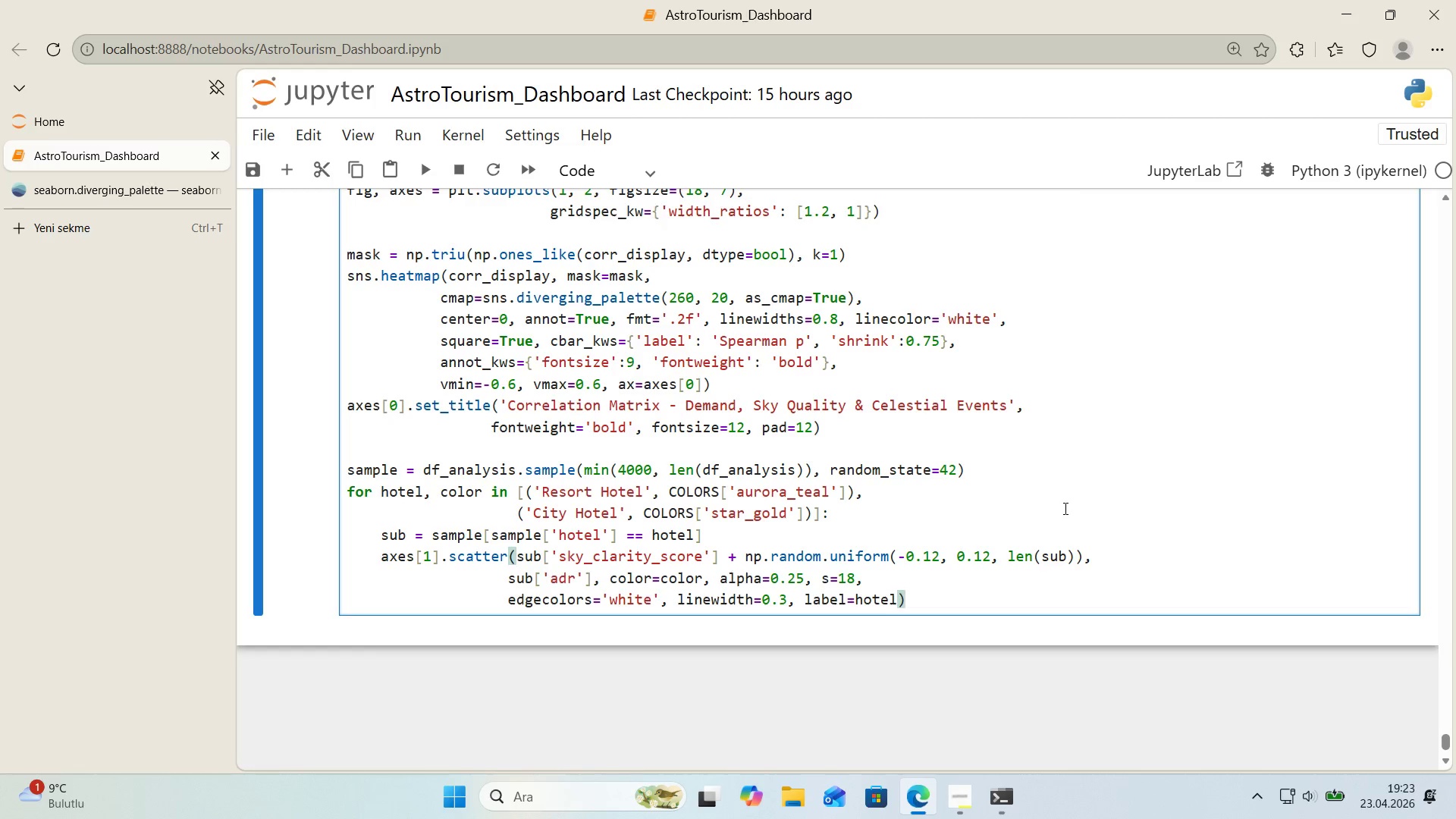 
key(Enter)
 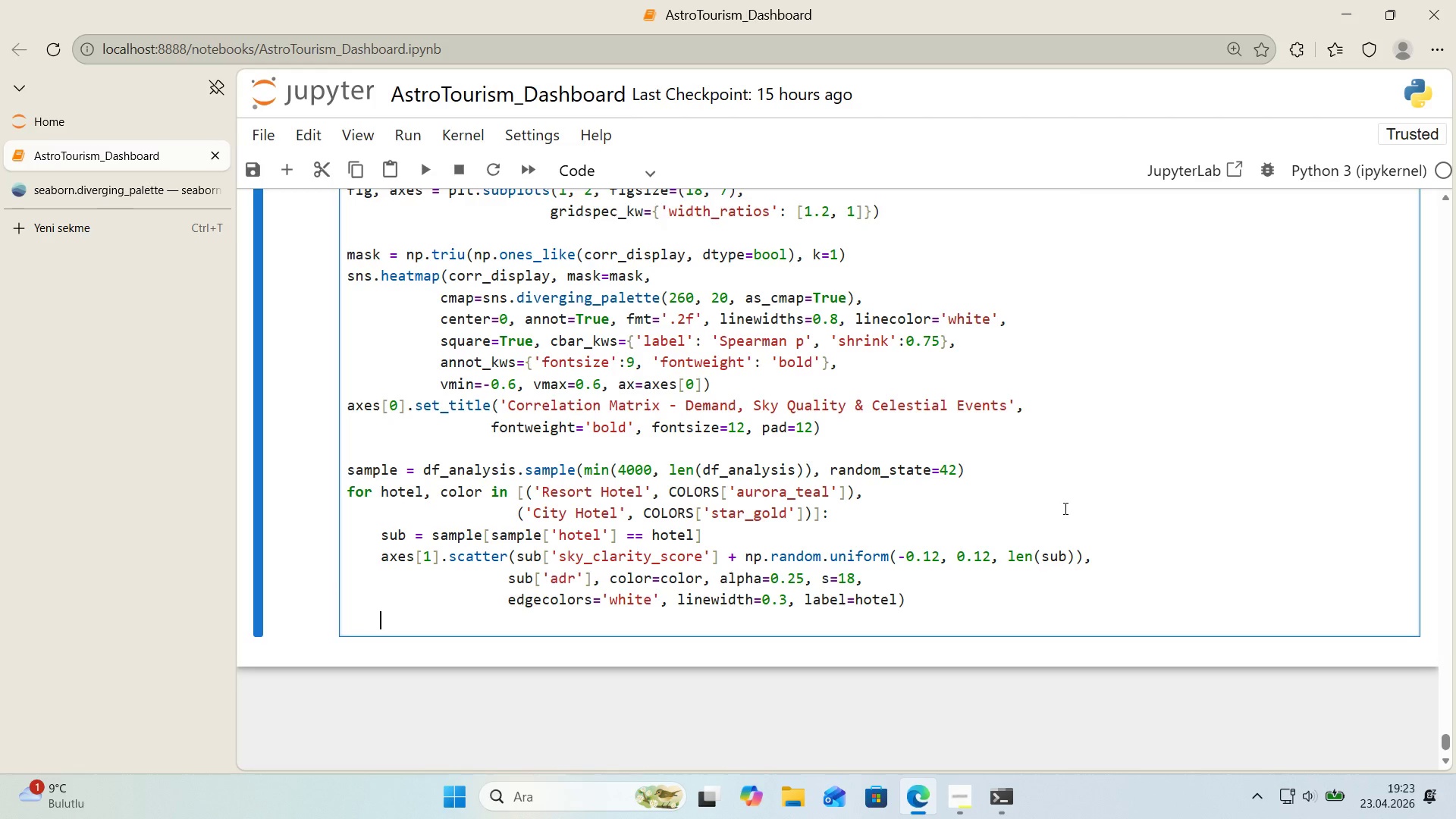 
key(Backspace)
 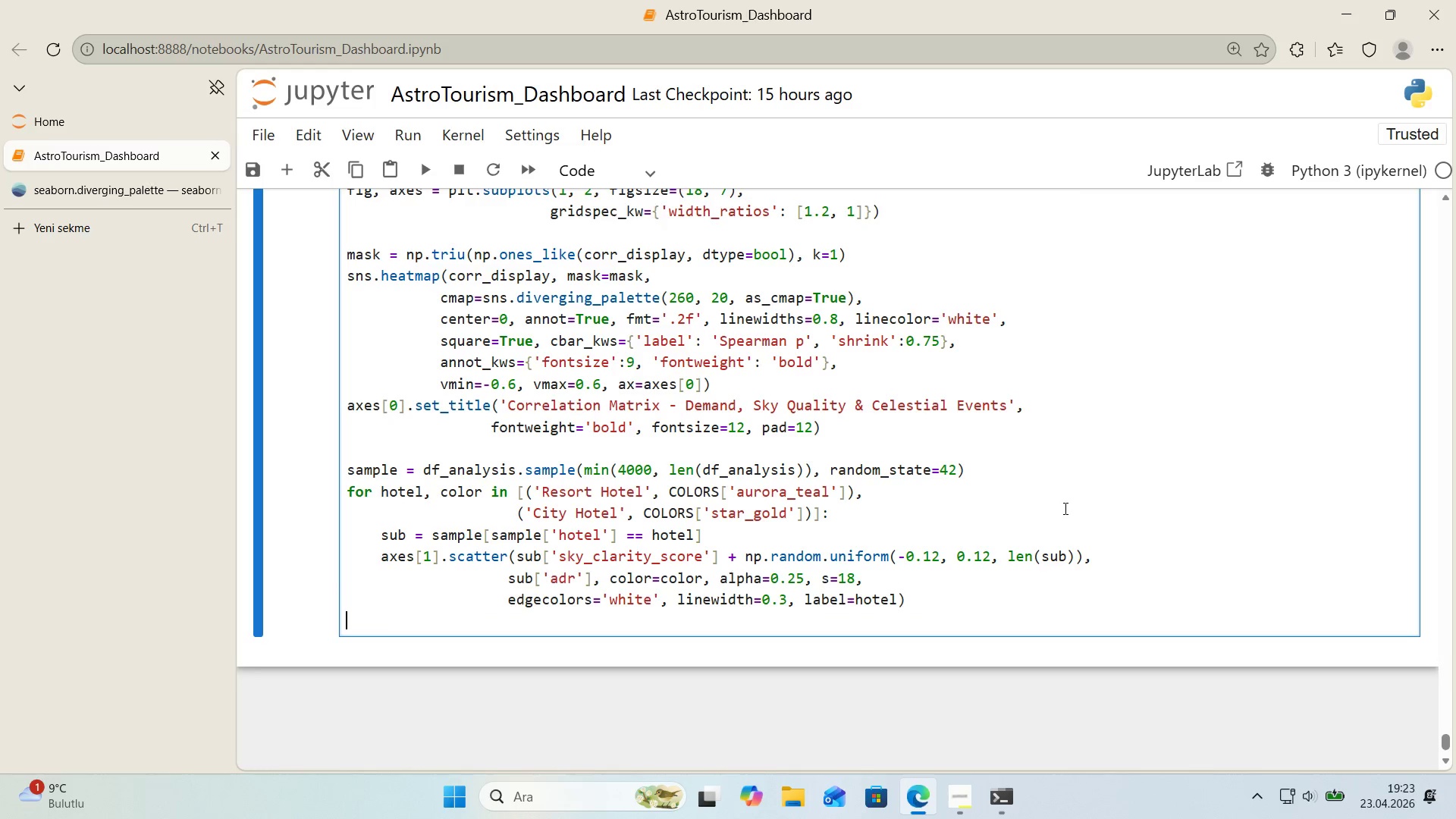 
type(grp ) df_analys's.groupby*()
 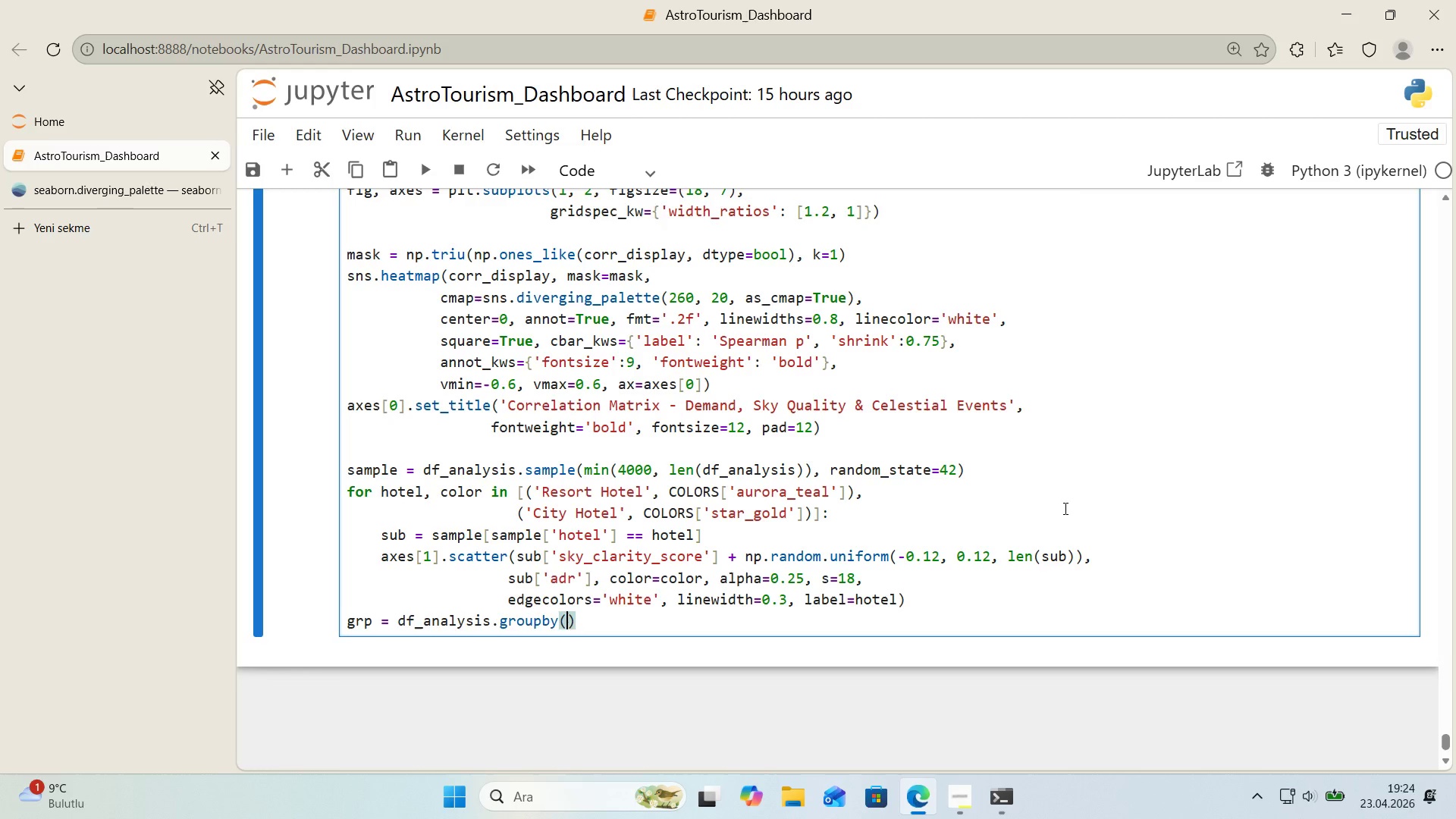 
 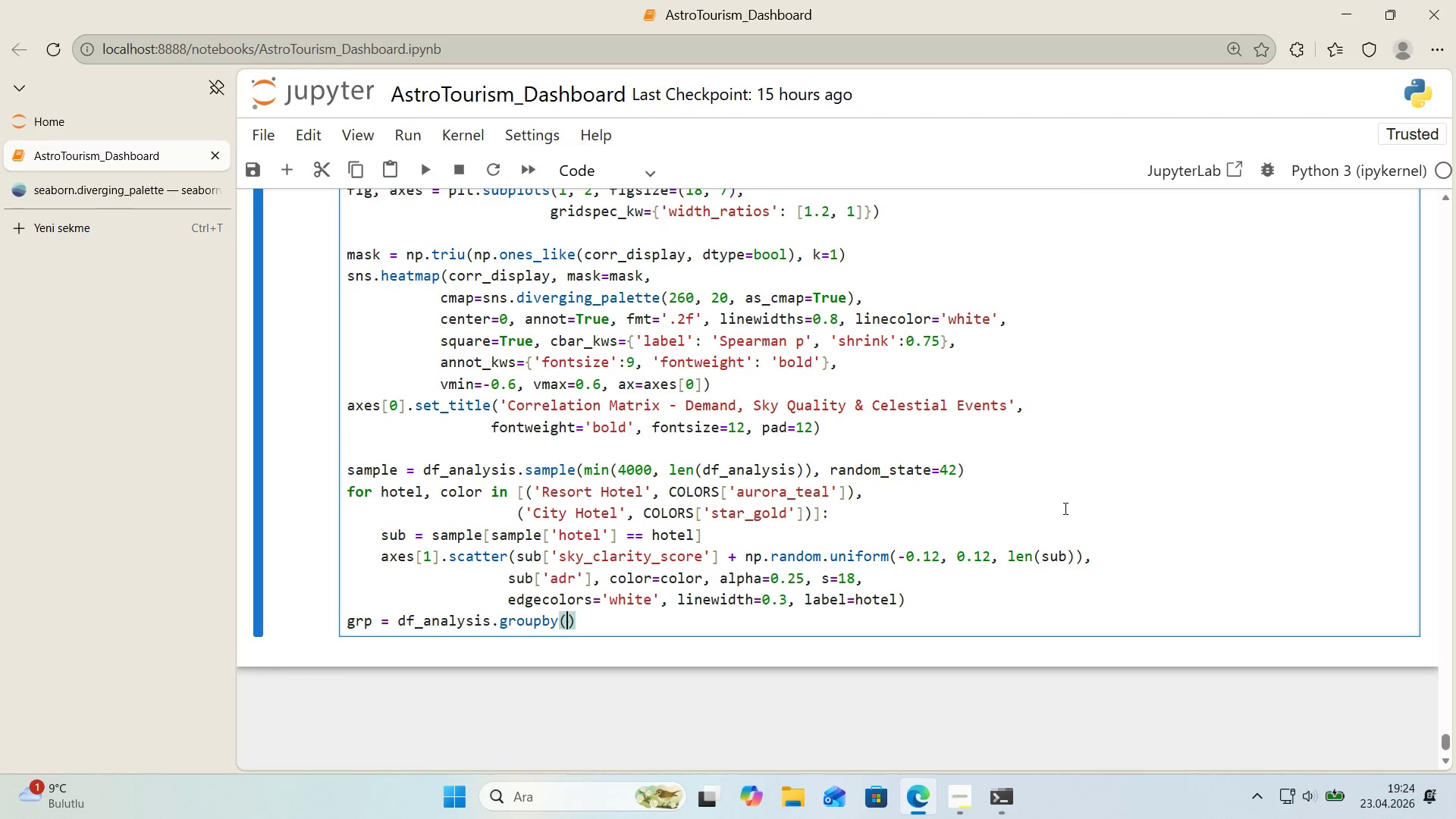 
key(ArrowLeft)
 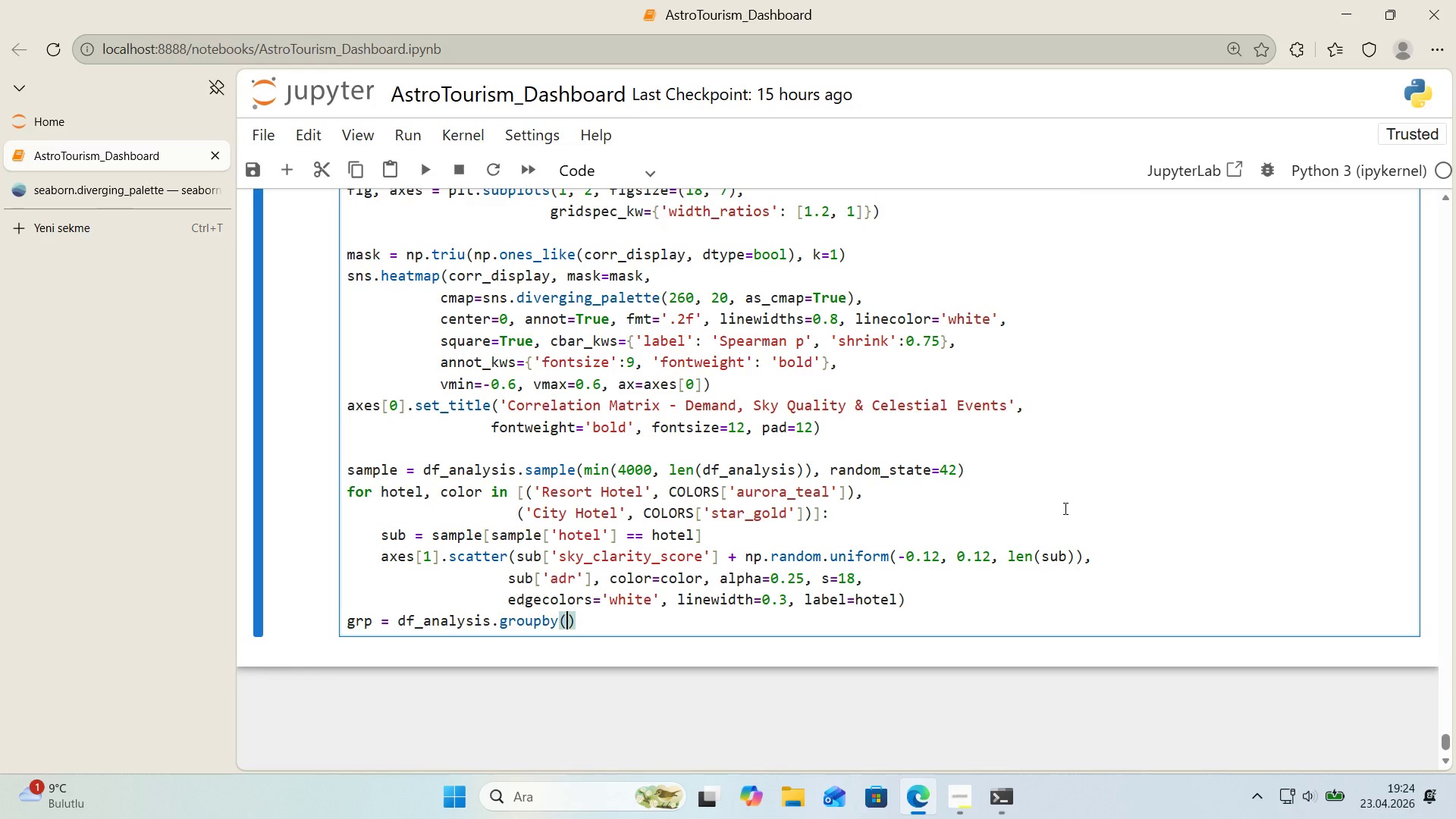 
type(@@)
 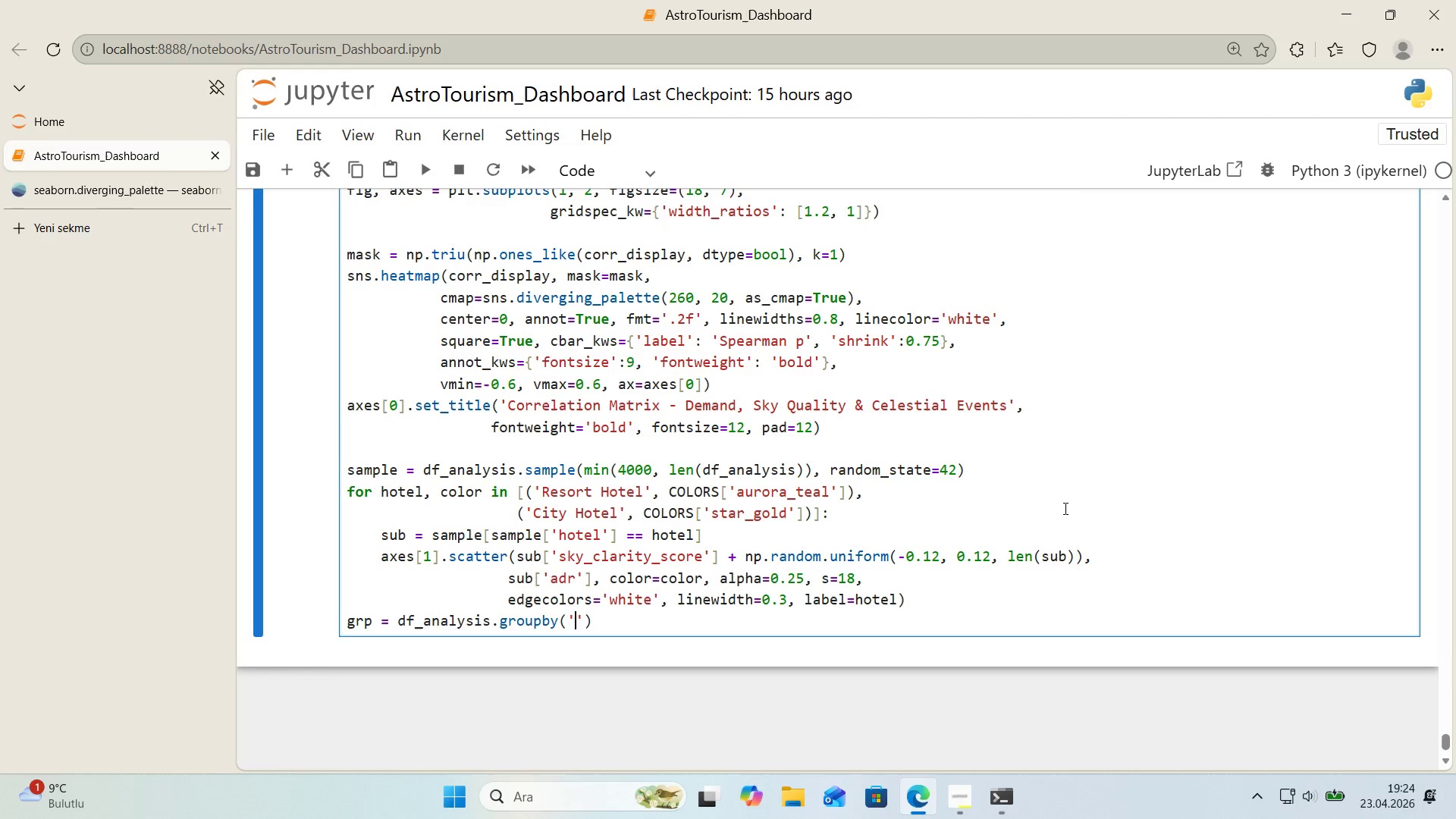 
key(ArrowLeft)
 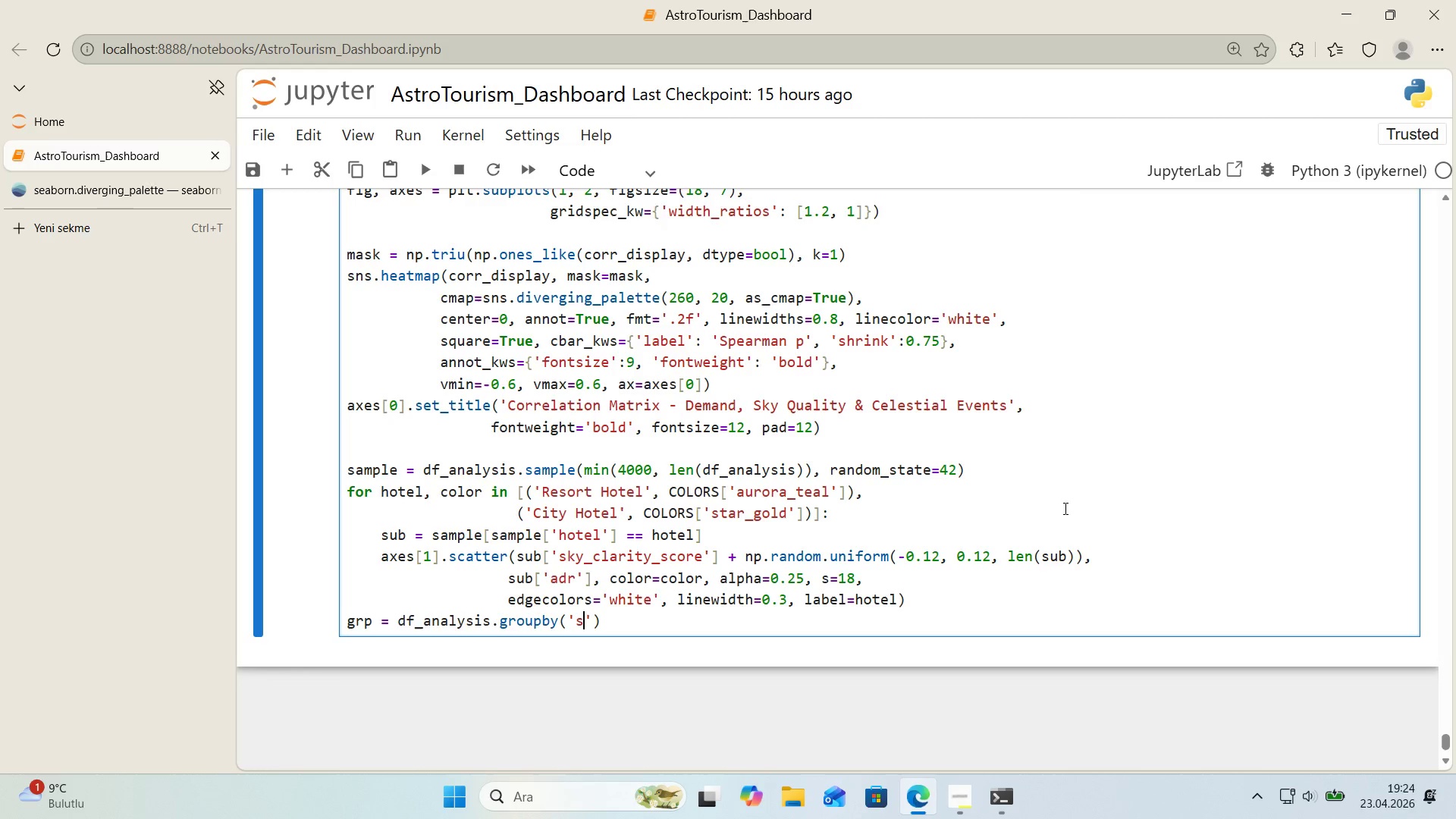 
type(sky_l)
key(Backspace)
type(clar'ty_score)
 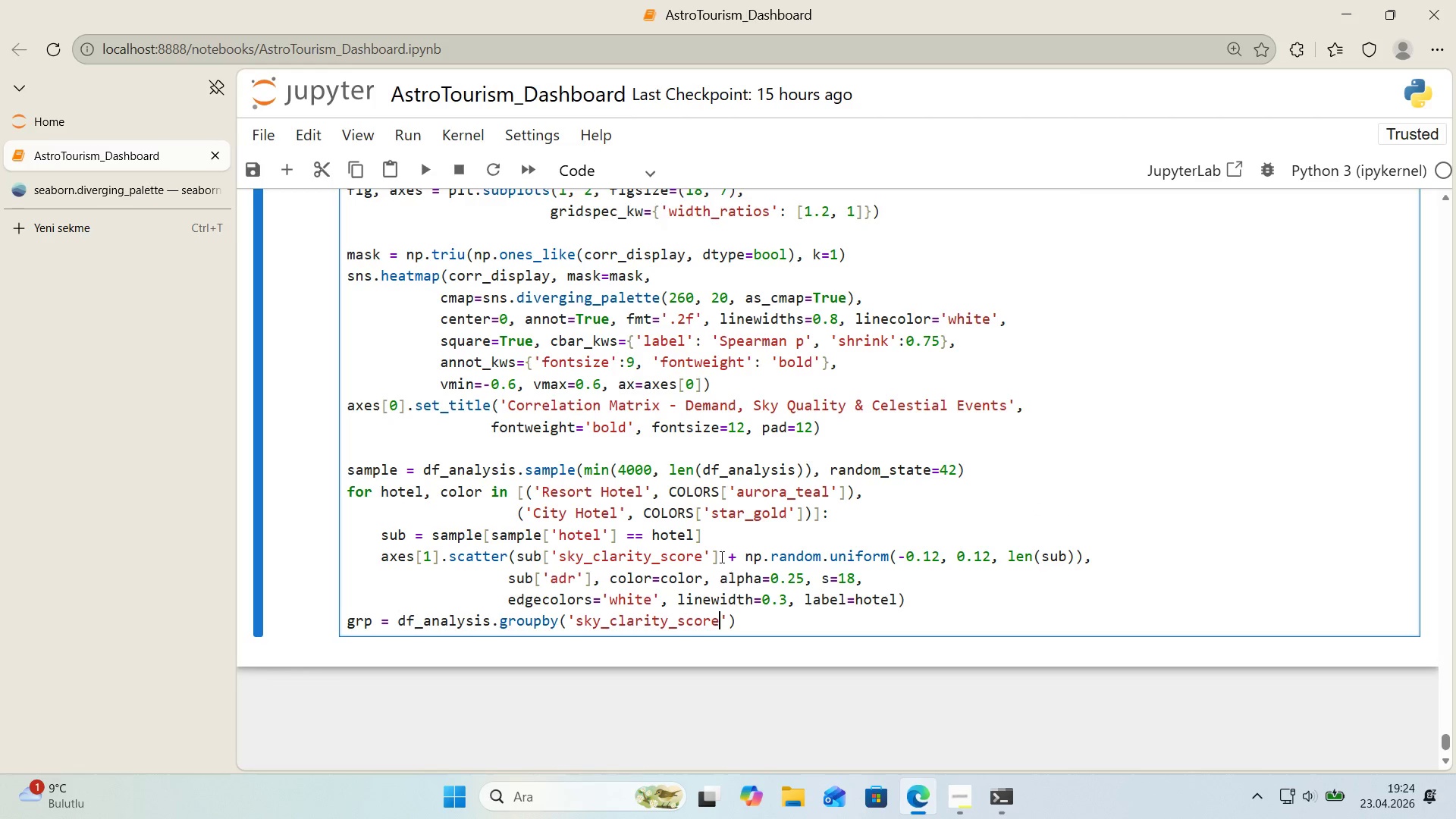 
wait(7.06)
 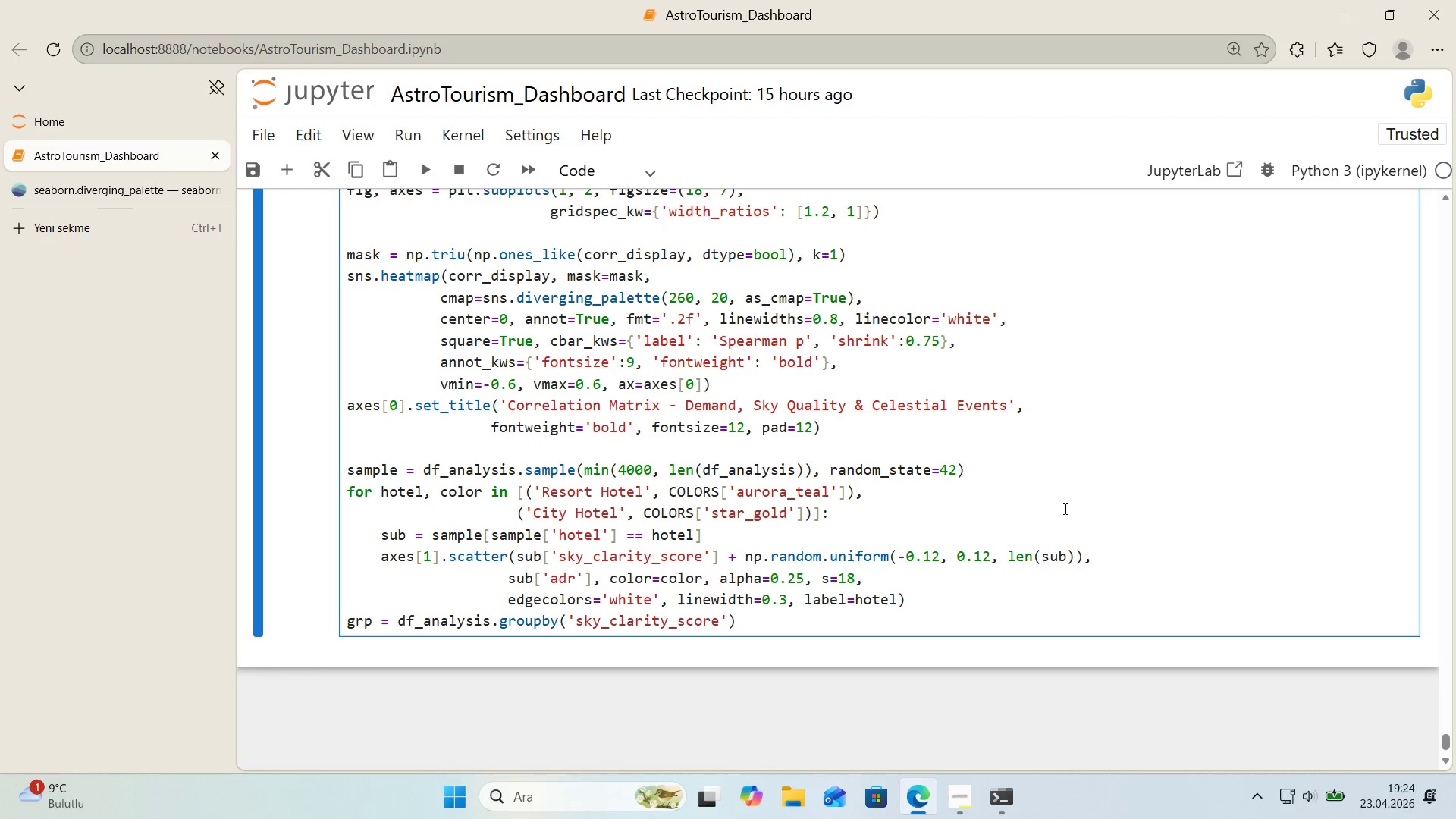 
left_click([567, 617])
 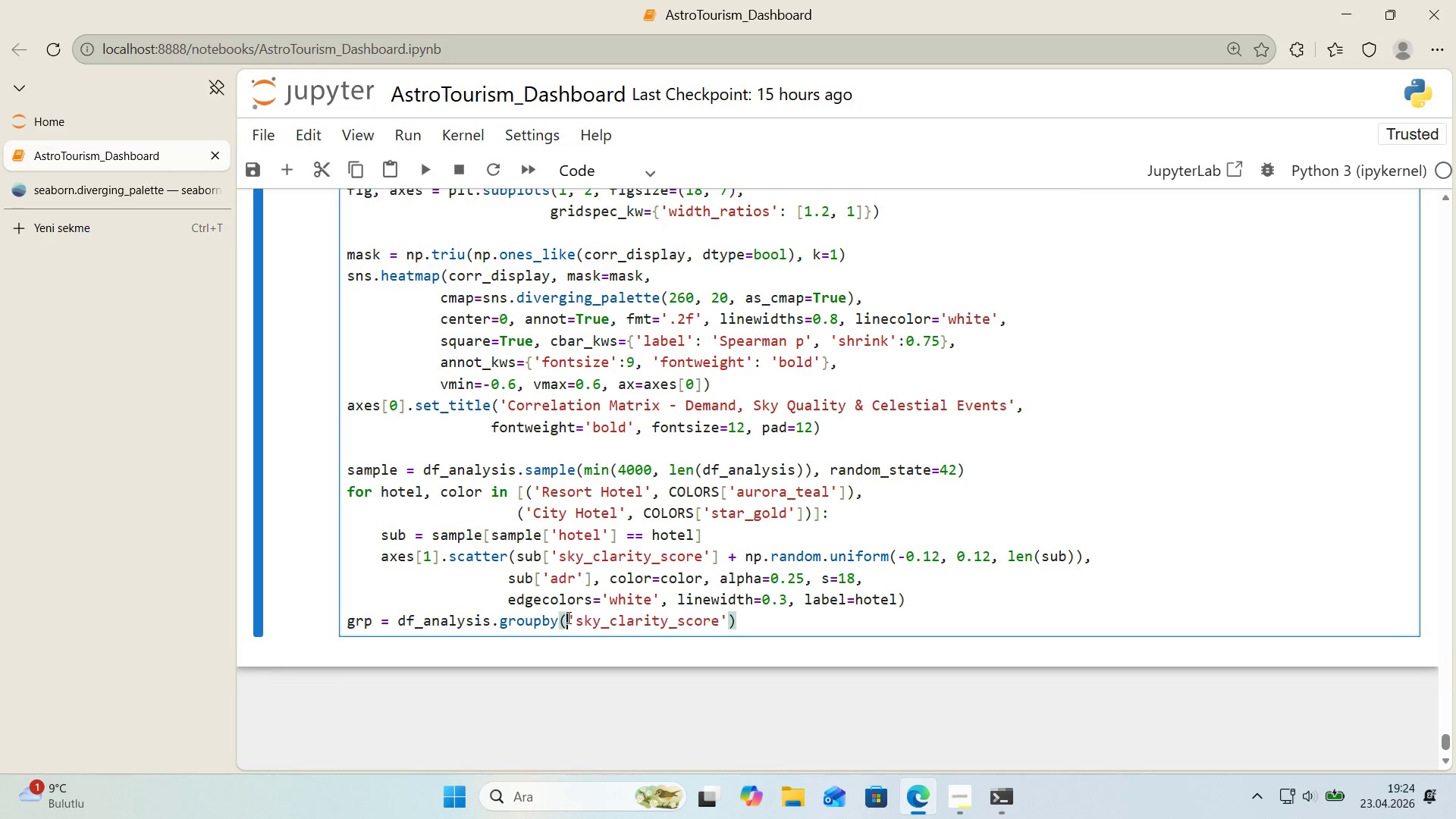 
key(Control+ControlLeft)
 